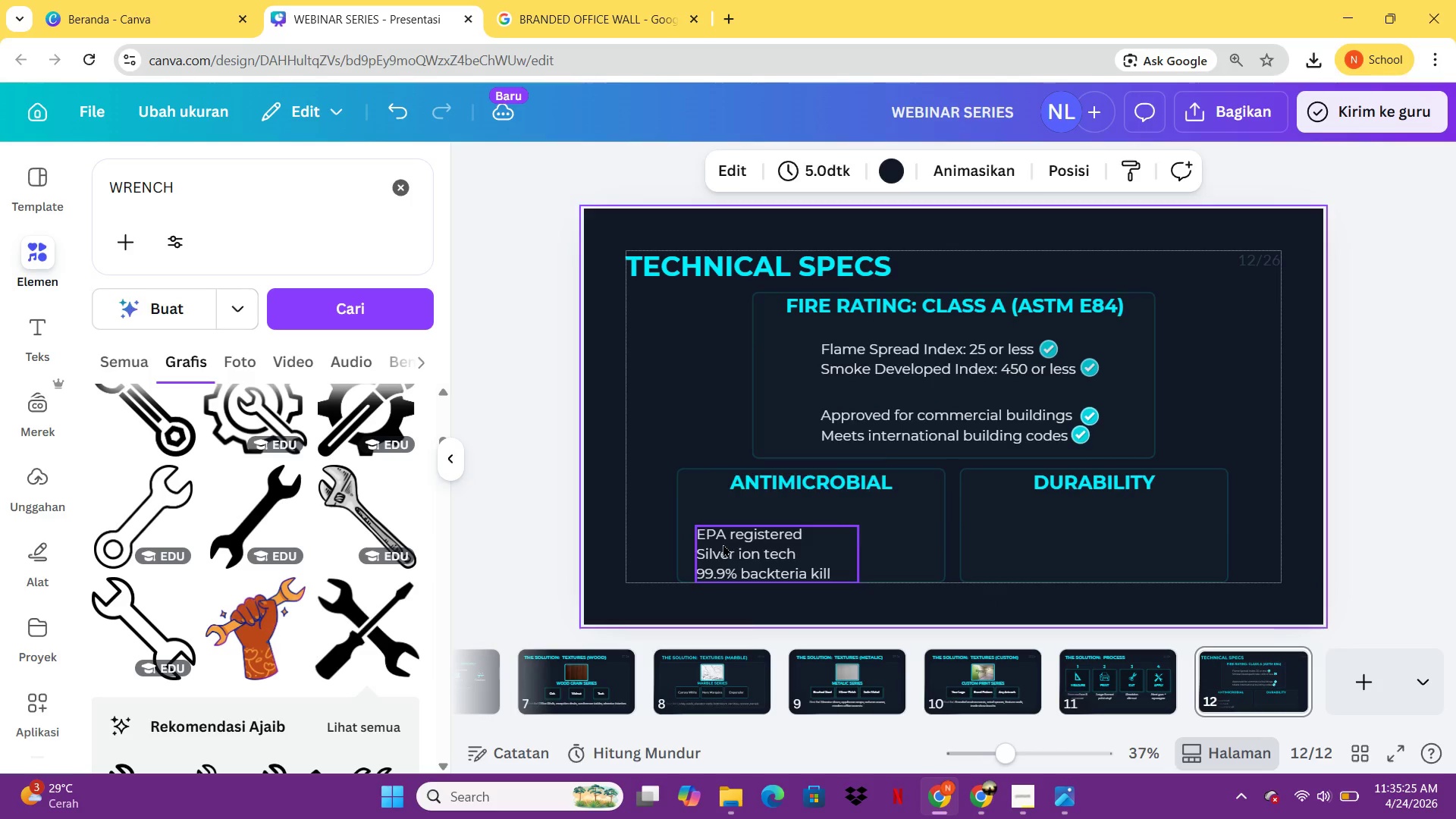 
left_click_drag(start_coordinate=[723, 544], to_coordinate=[763, 529])
 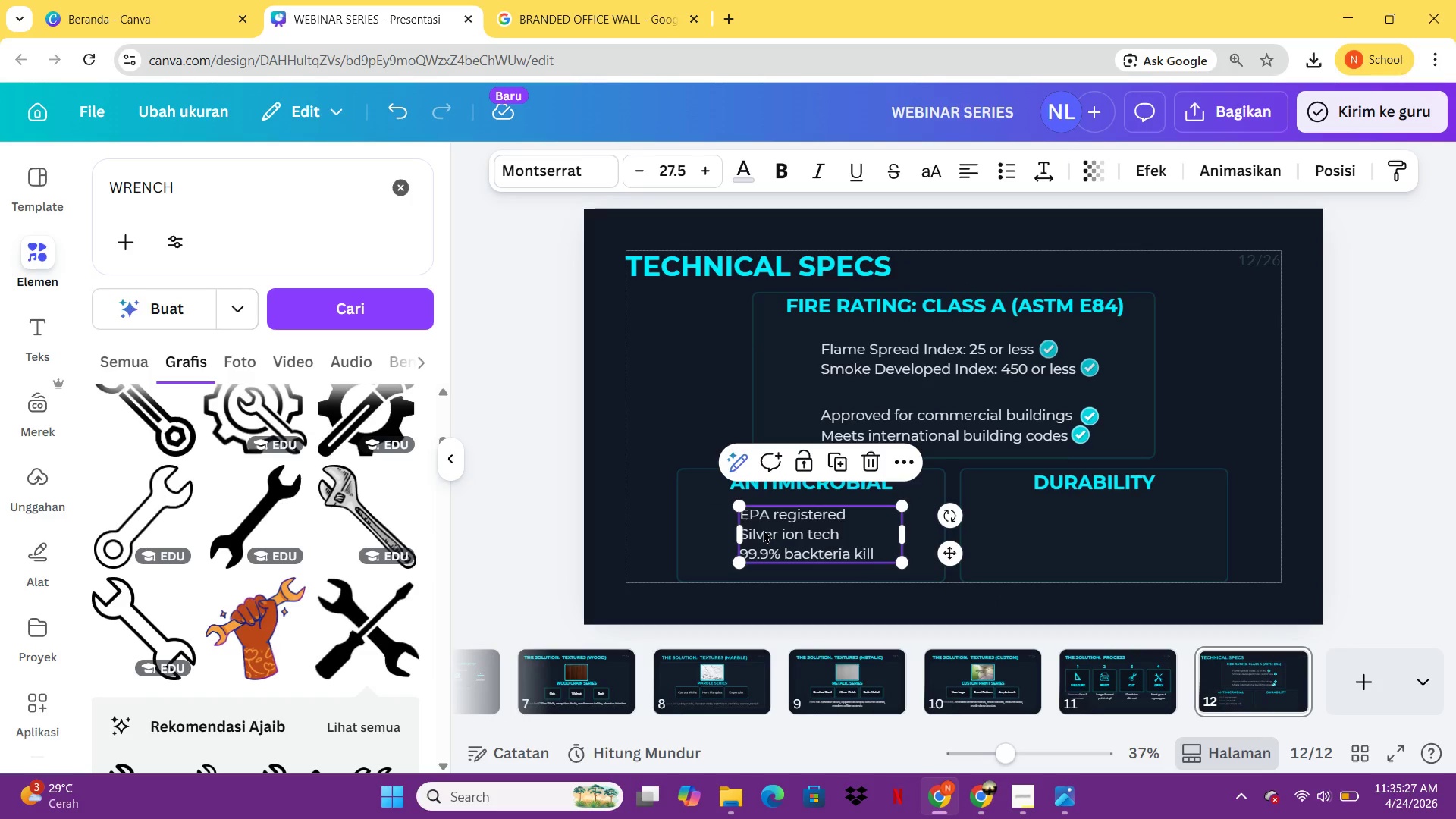 
key(Control+C)
 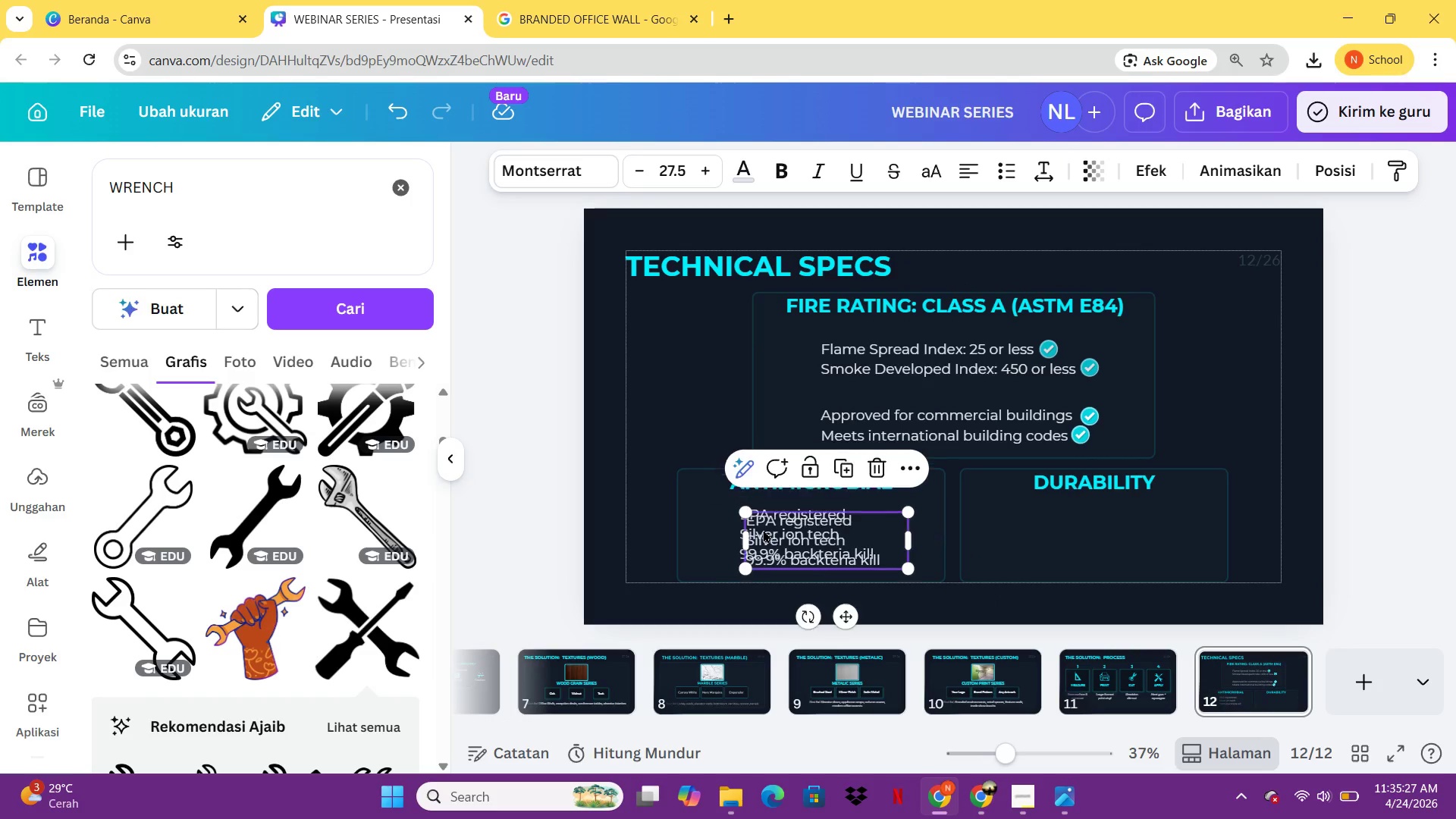 
key(Control+V)
 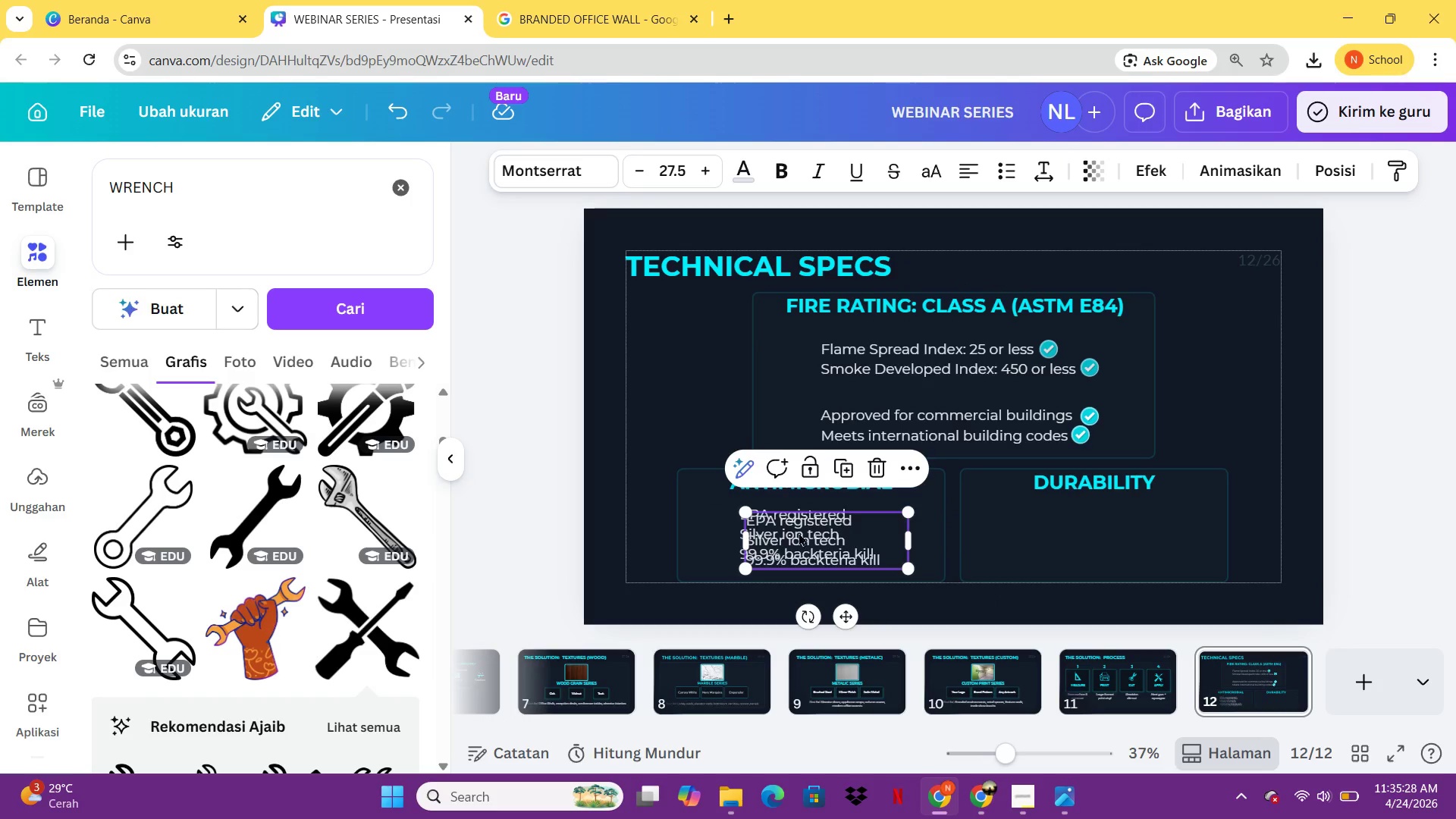 
left_click_drag(start_coordinate=[763, 529], to_coordinate=[1025, 526])
 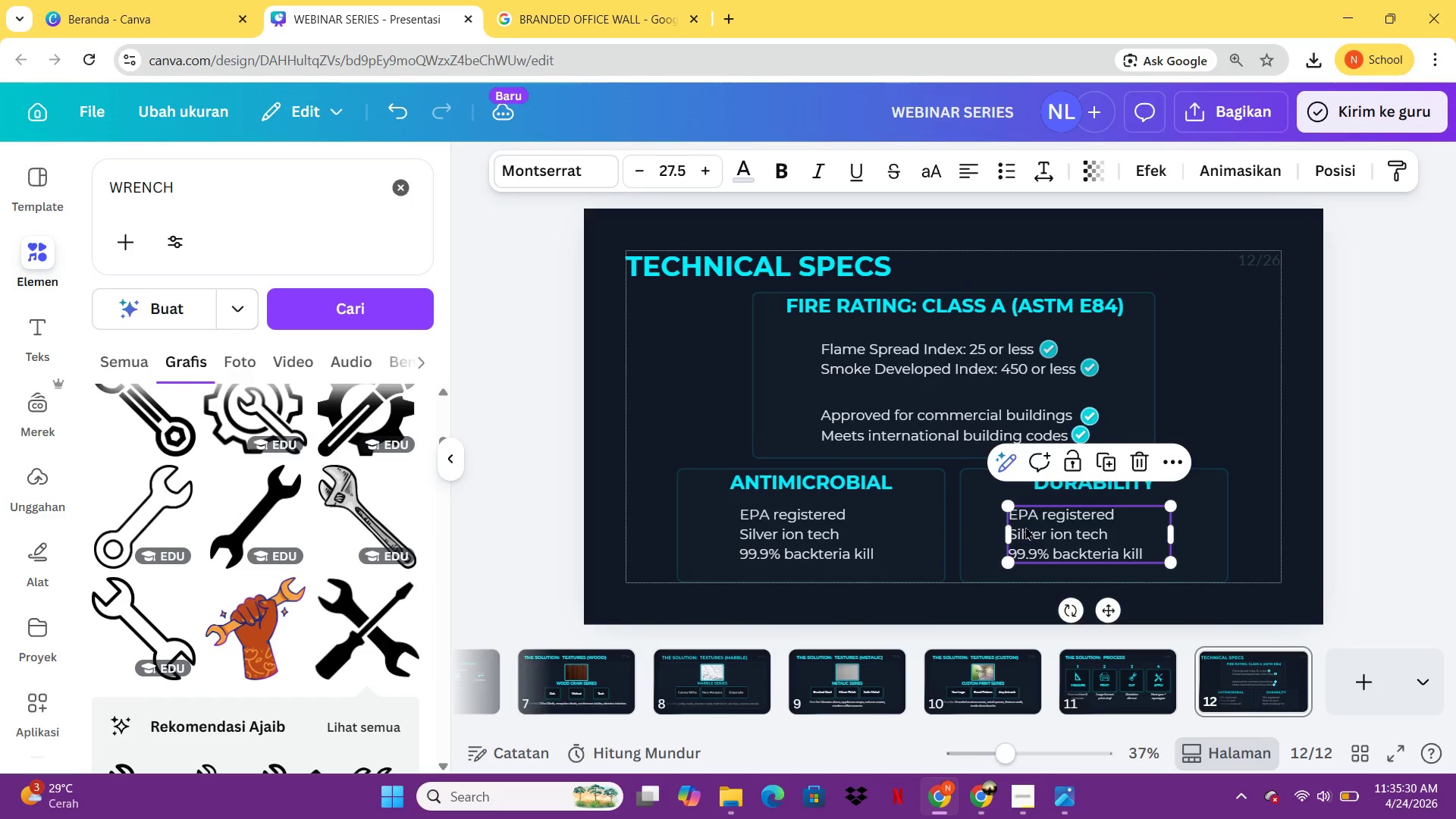 
left_click([1025, 526])
 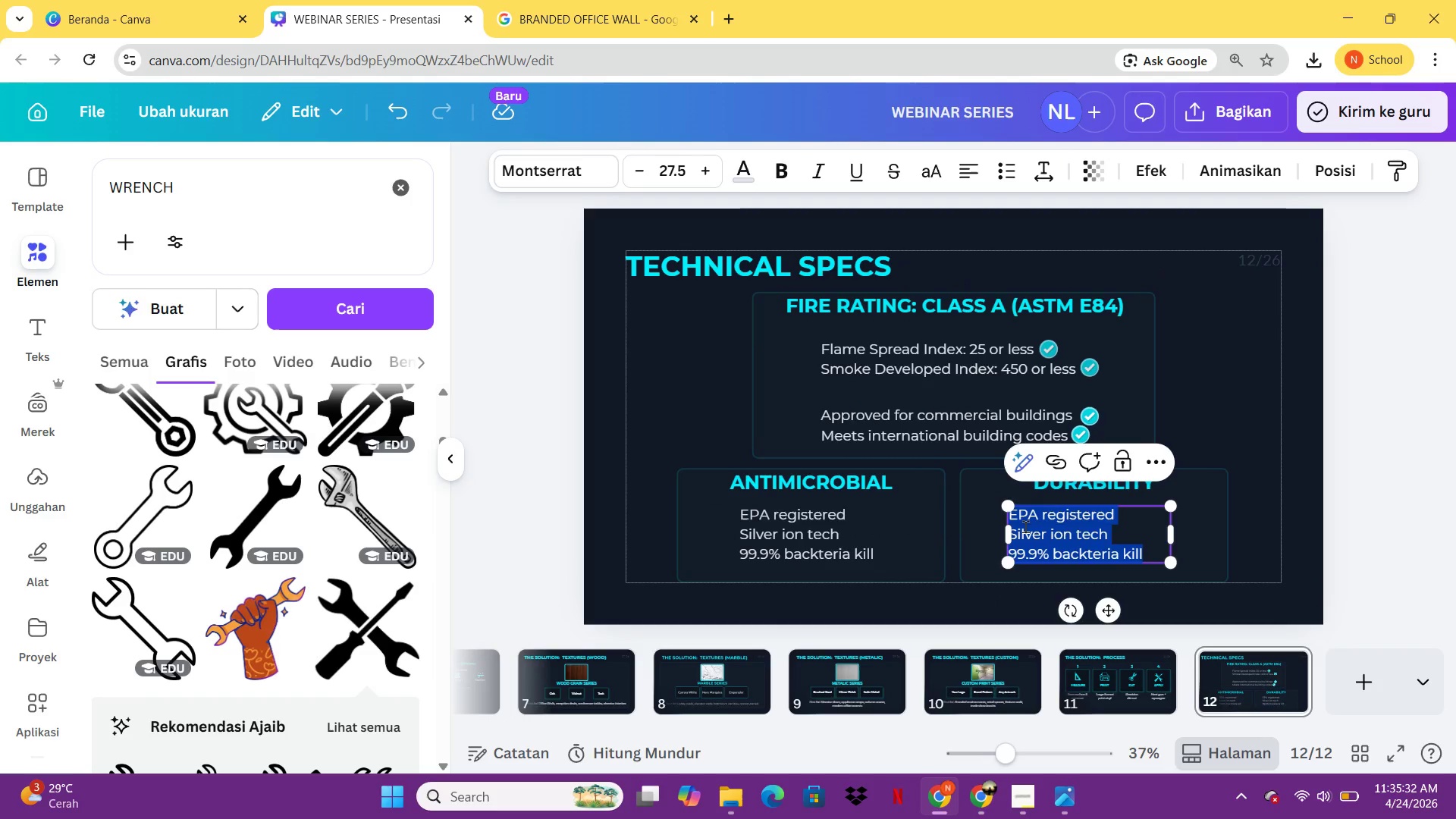 
type(10+ years lifespan)
 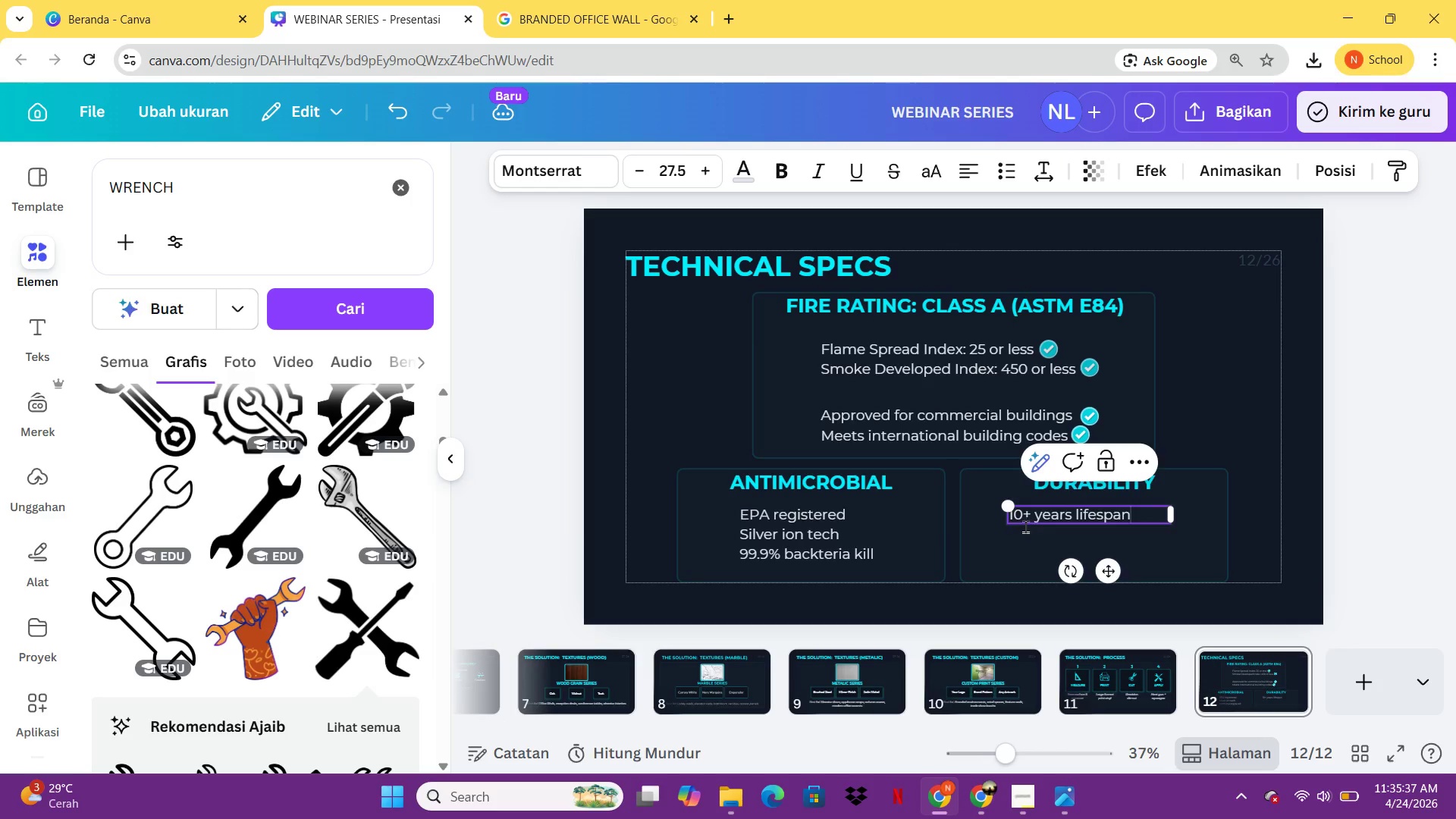 
key(Enter)
 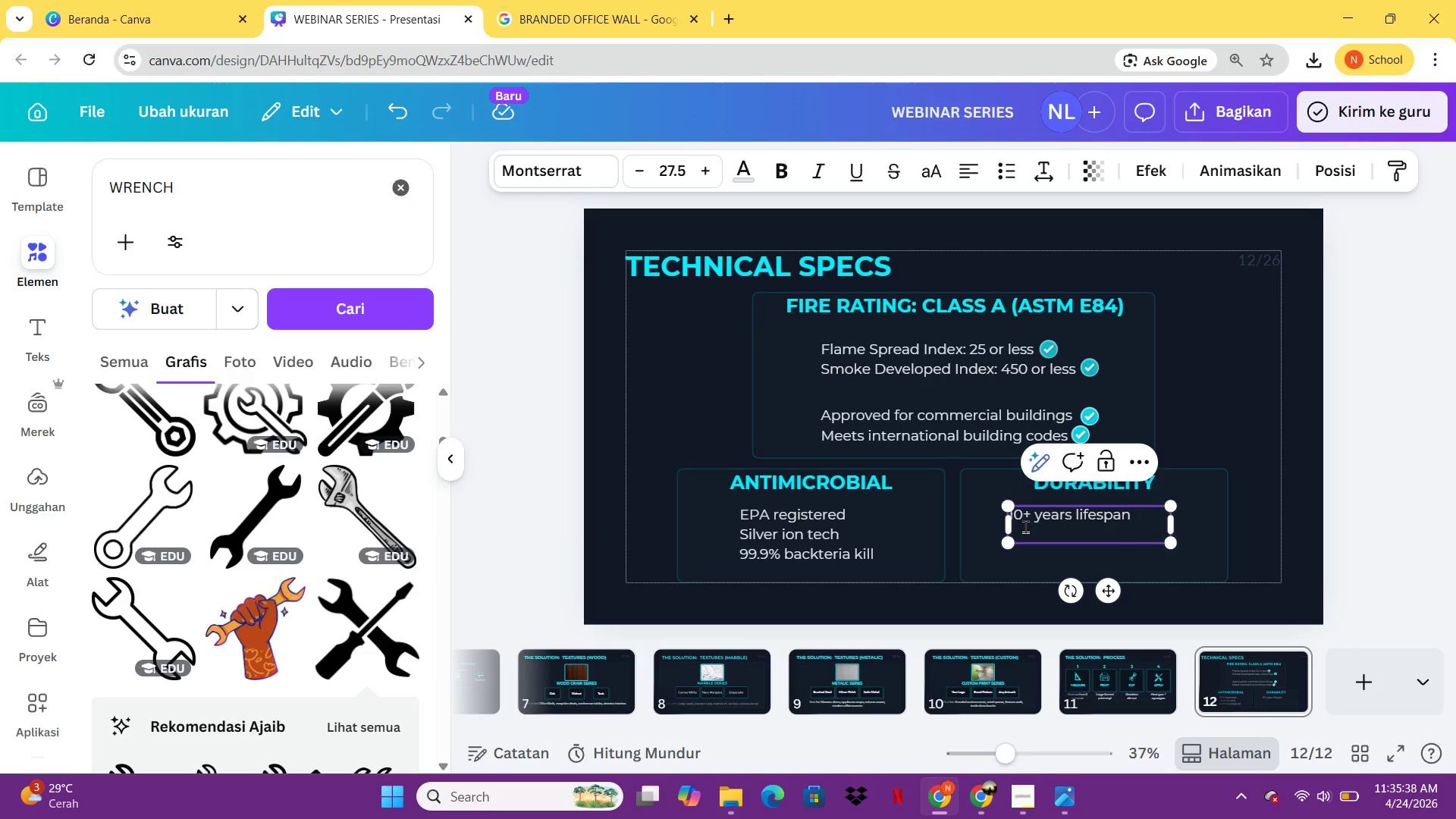 
type(UV resistant)
 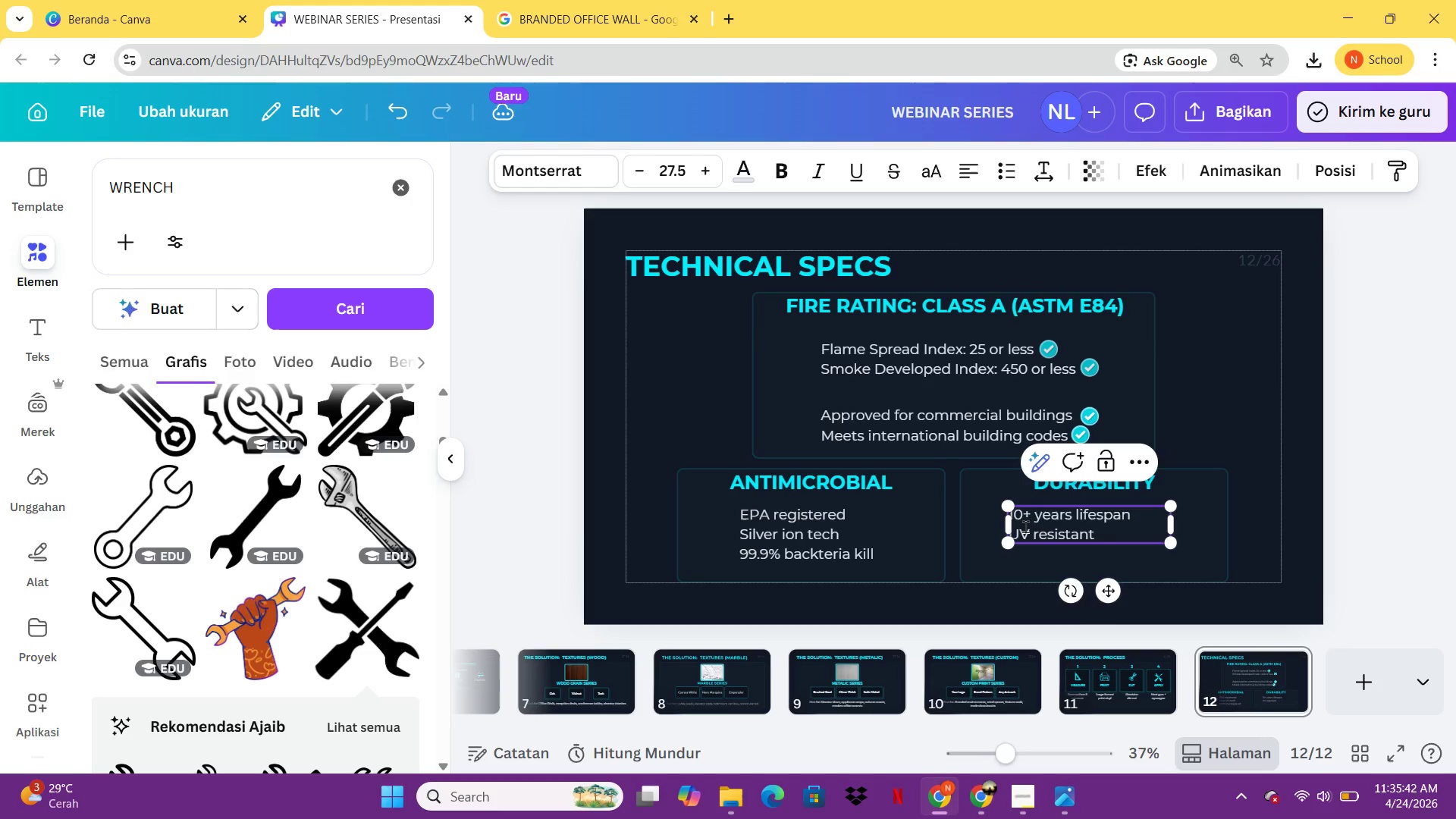 
key(Enter)
 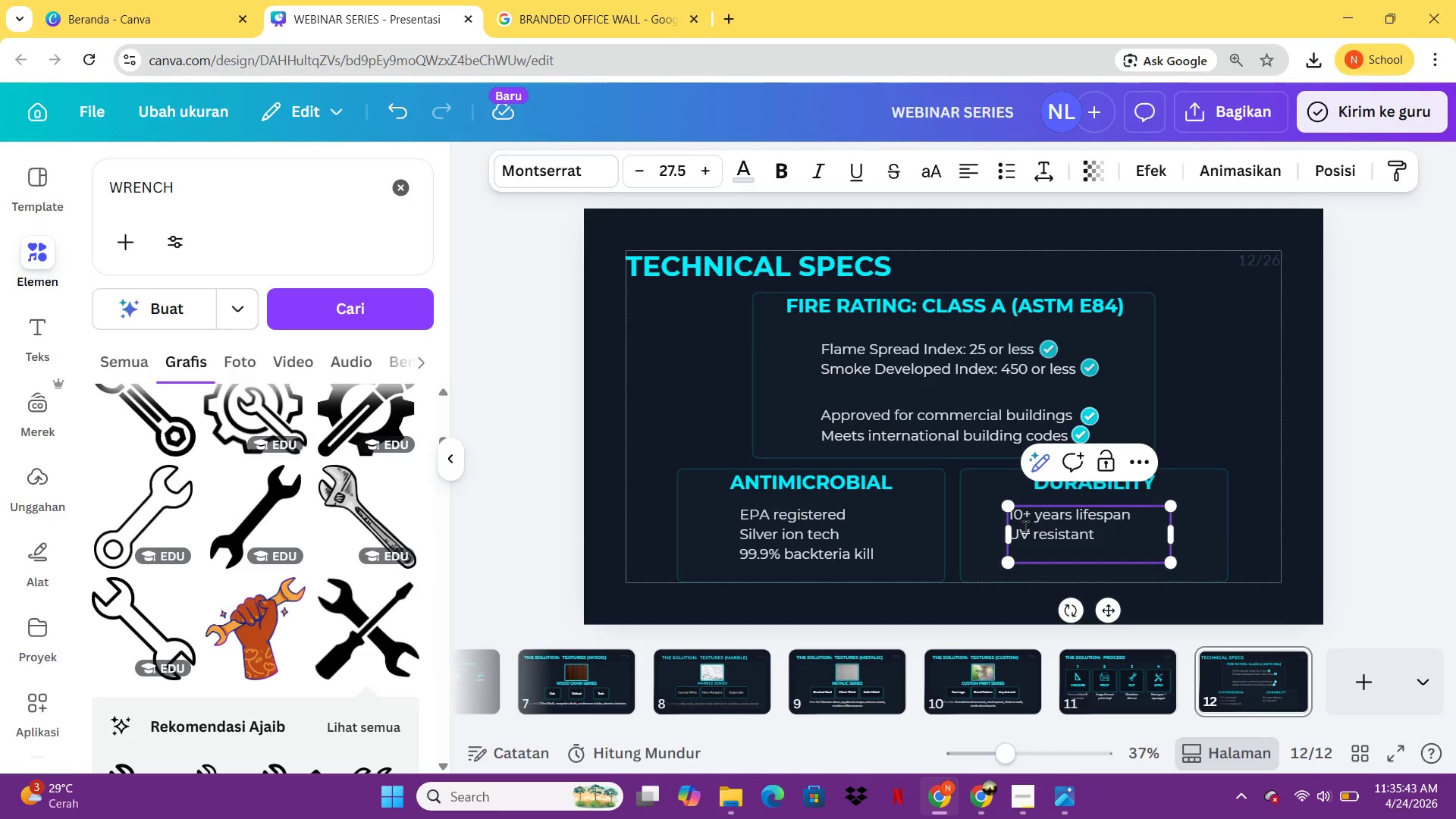 
type(Scratch Resu)
key(Backspace)
type(istant)
 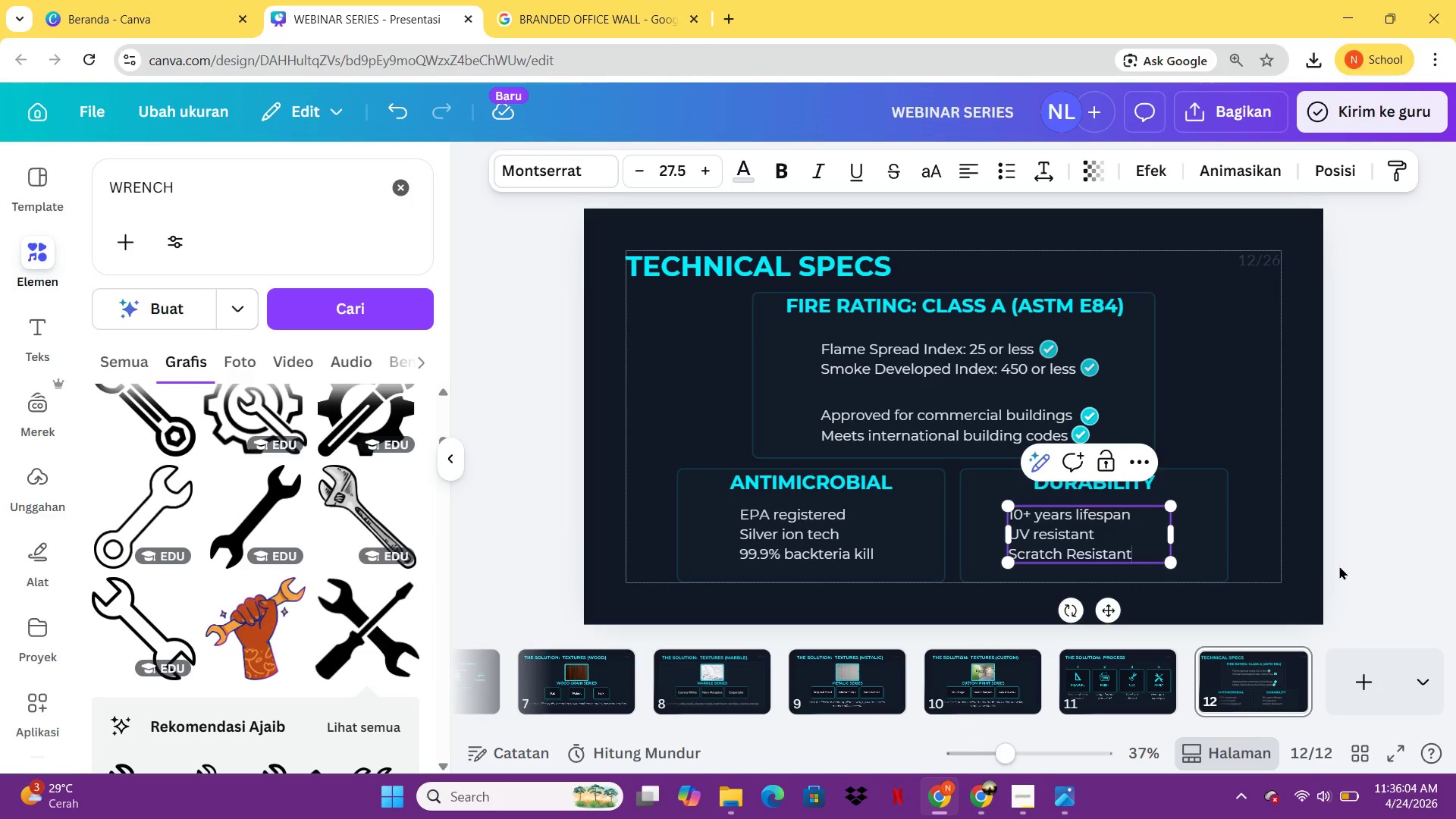 
wait(15.83)
 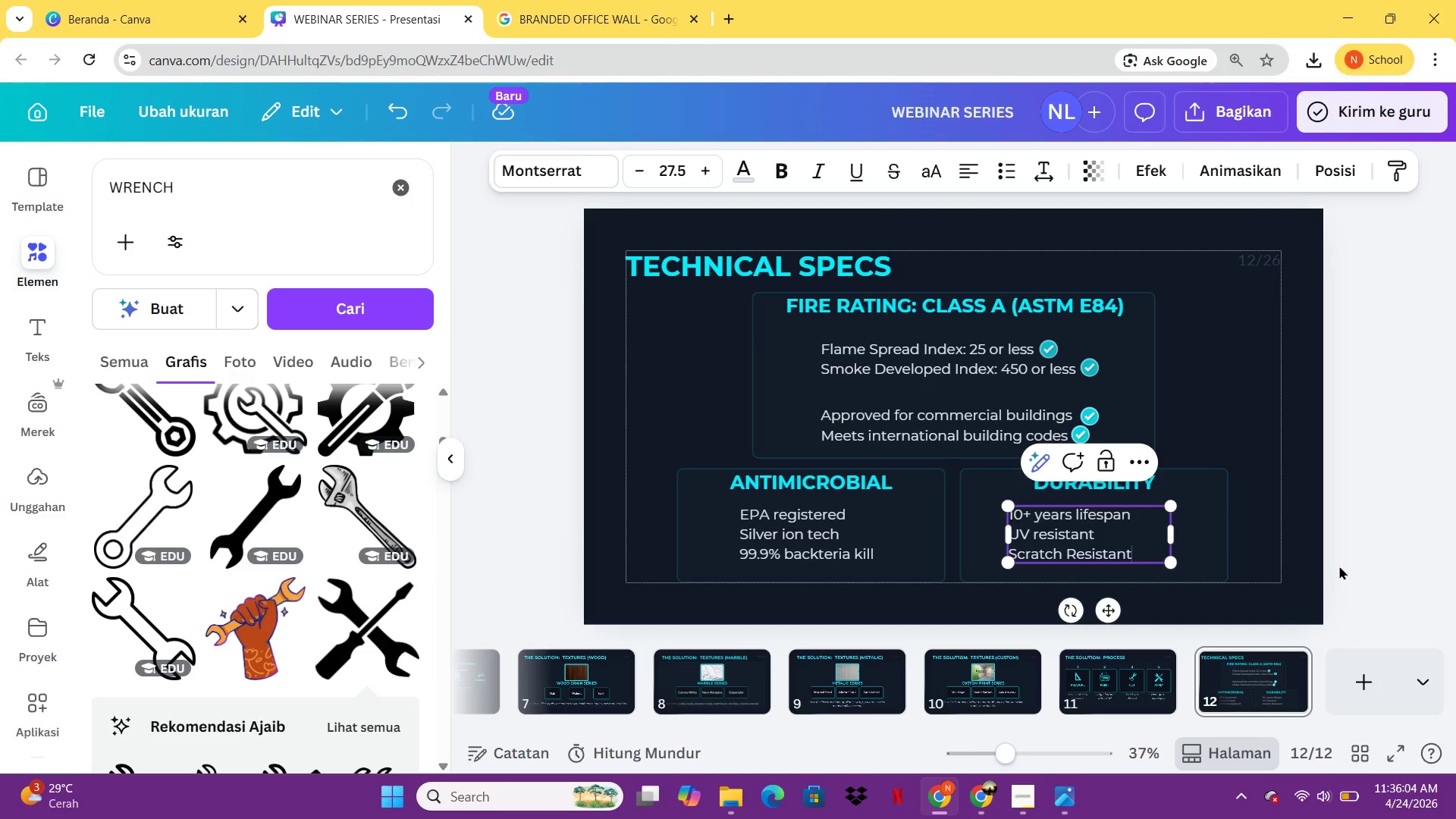 
left_click([833, 509])
 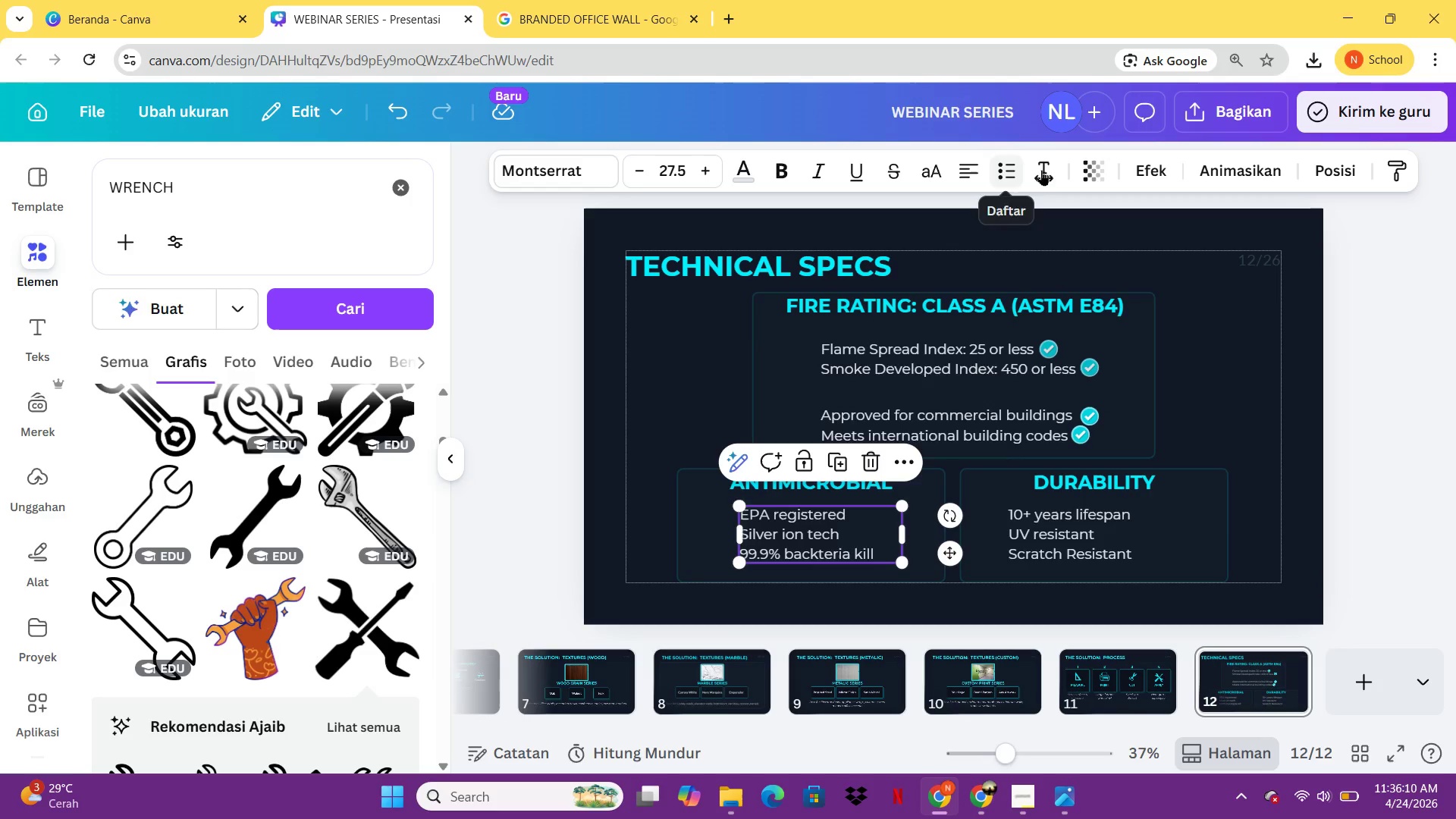 
left_click([1045, 170])
 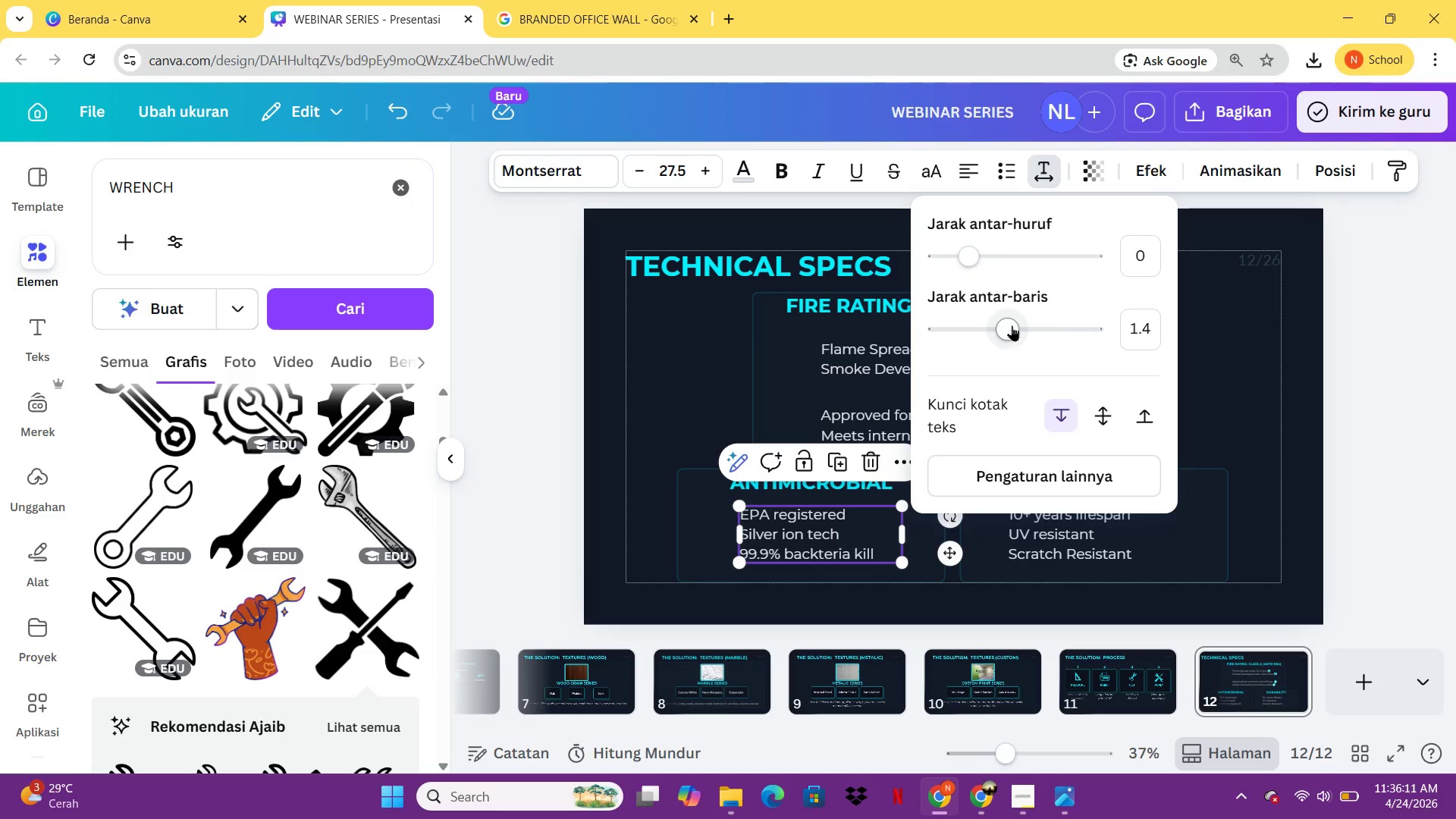 
left_click_drag(start_coordinate=[1012, 322], to_coordinate=[1042, 331])
 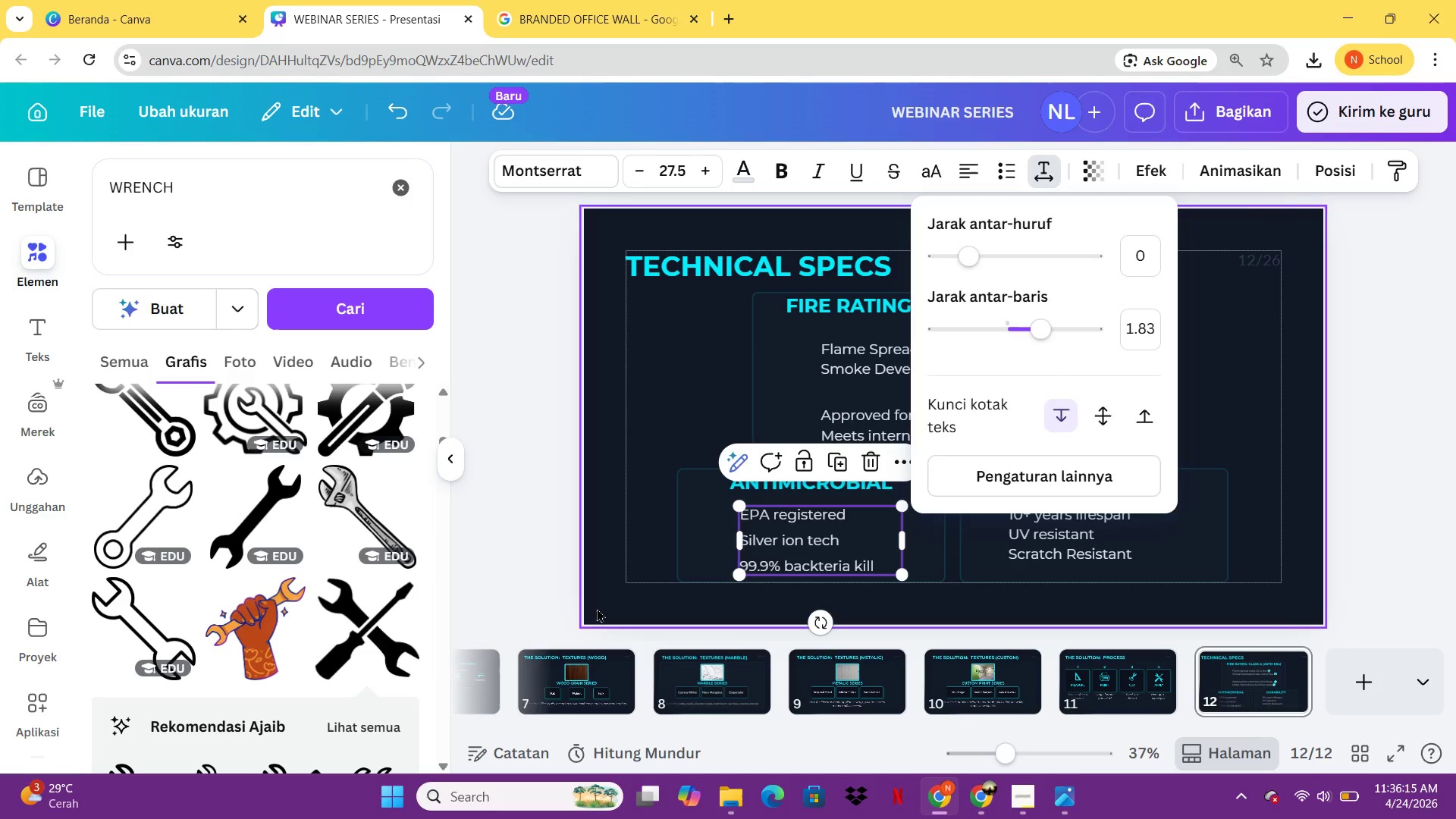 
left_click([595, 607])
 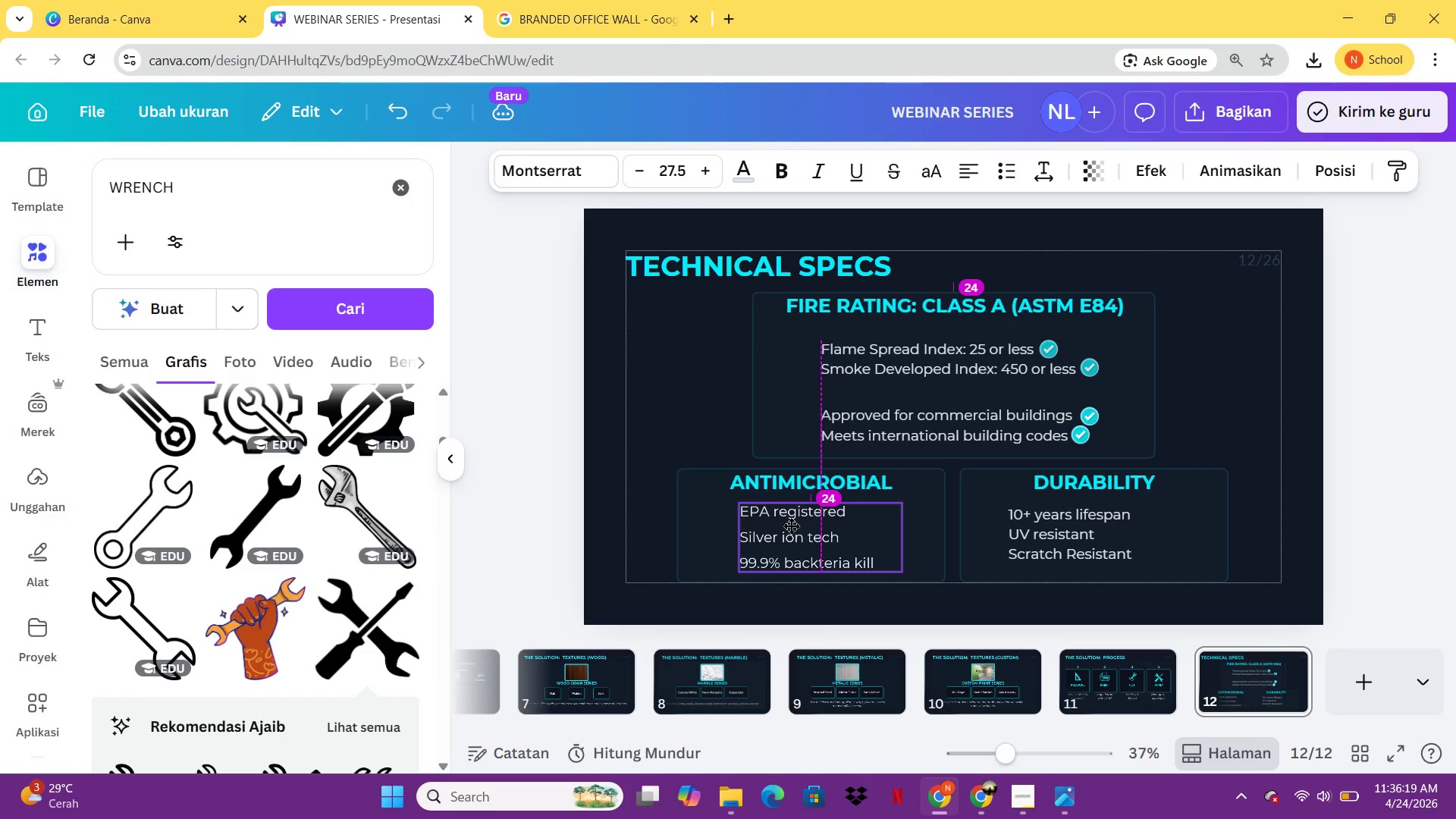 
wait(5.22)
 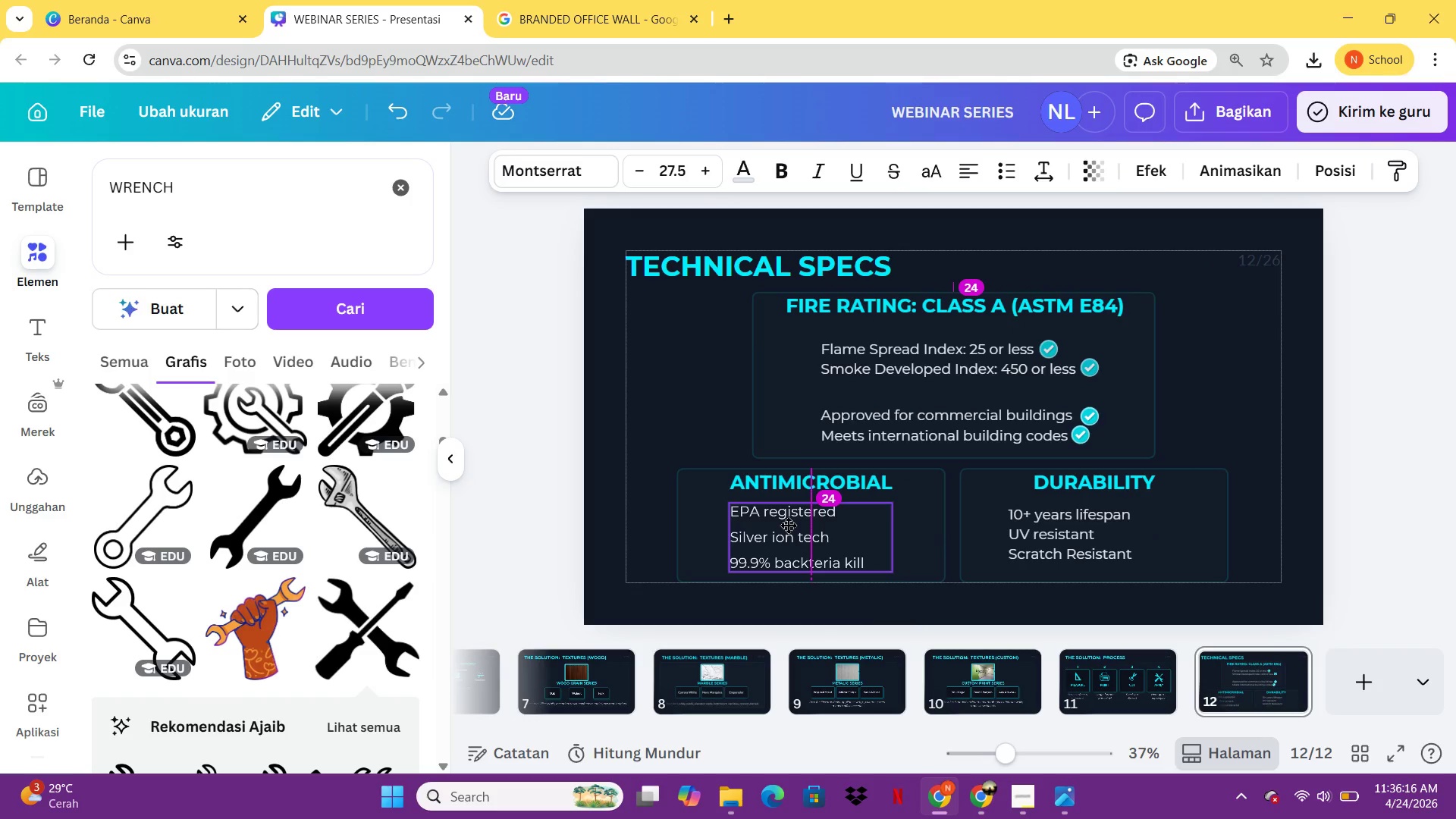 
left_click([1065, 520])
 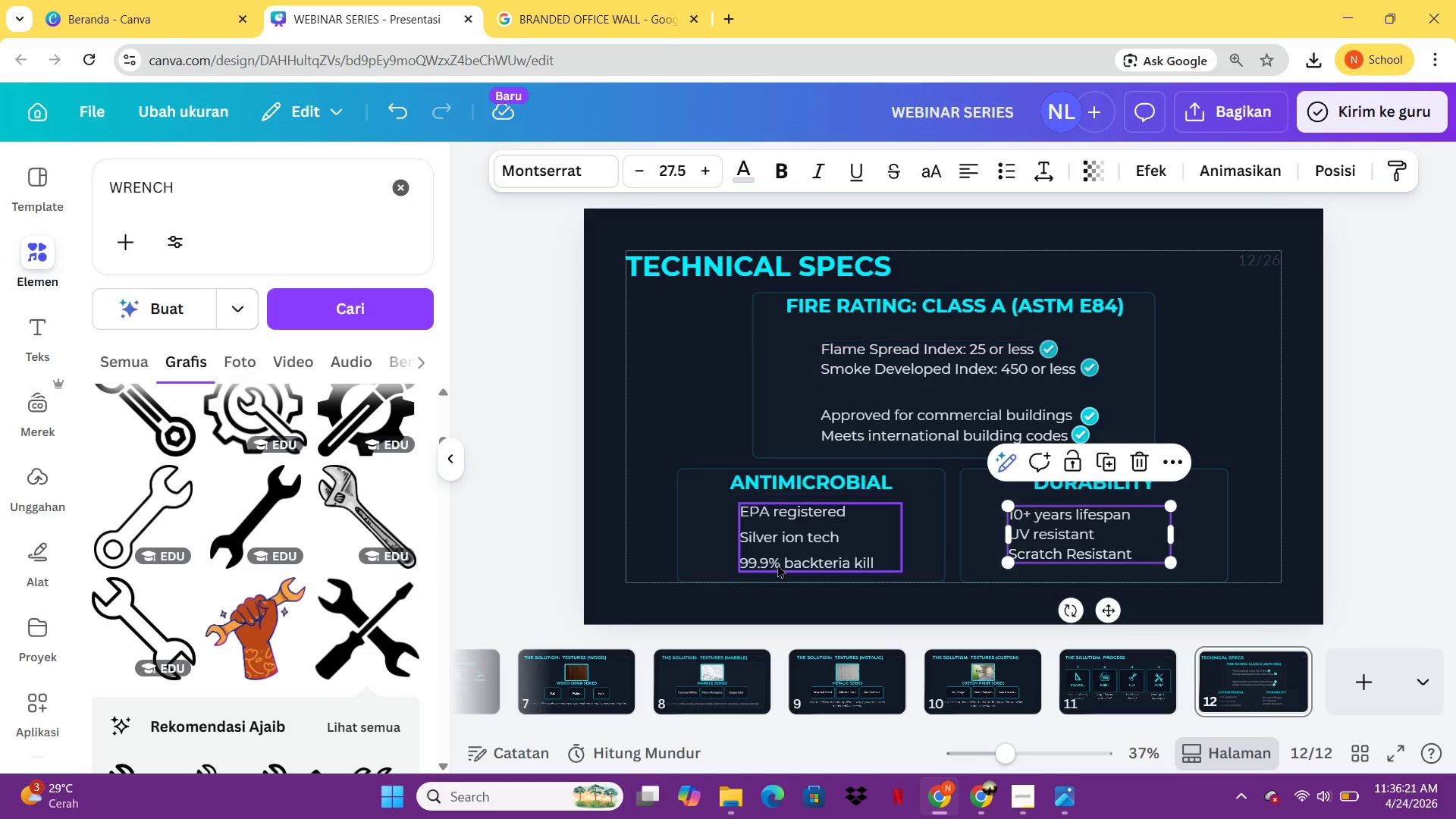 
left_click([777, 565])
 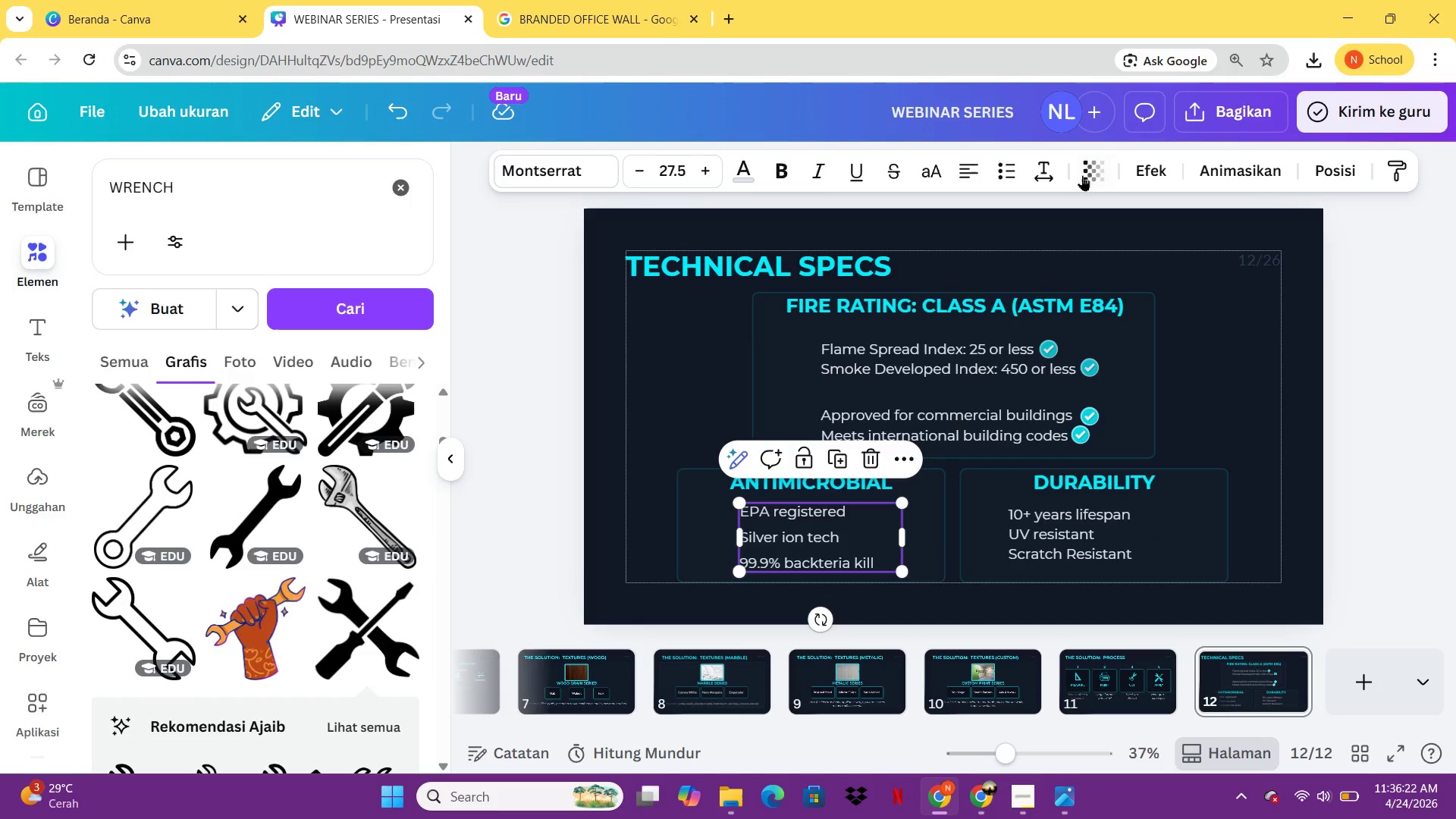 
left_click([1059, 175])
 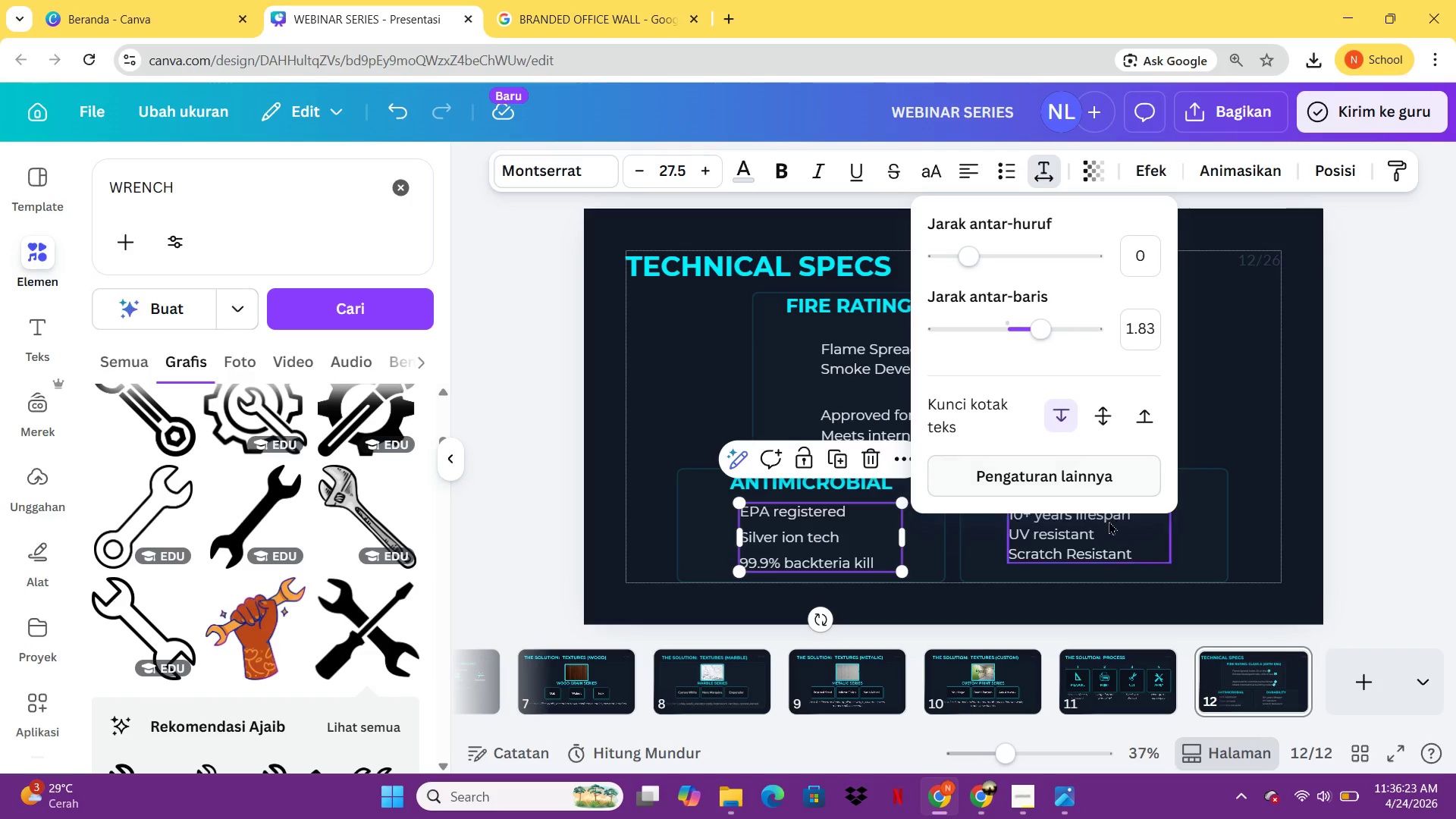 
left_click([1108, 532])
 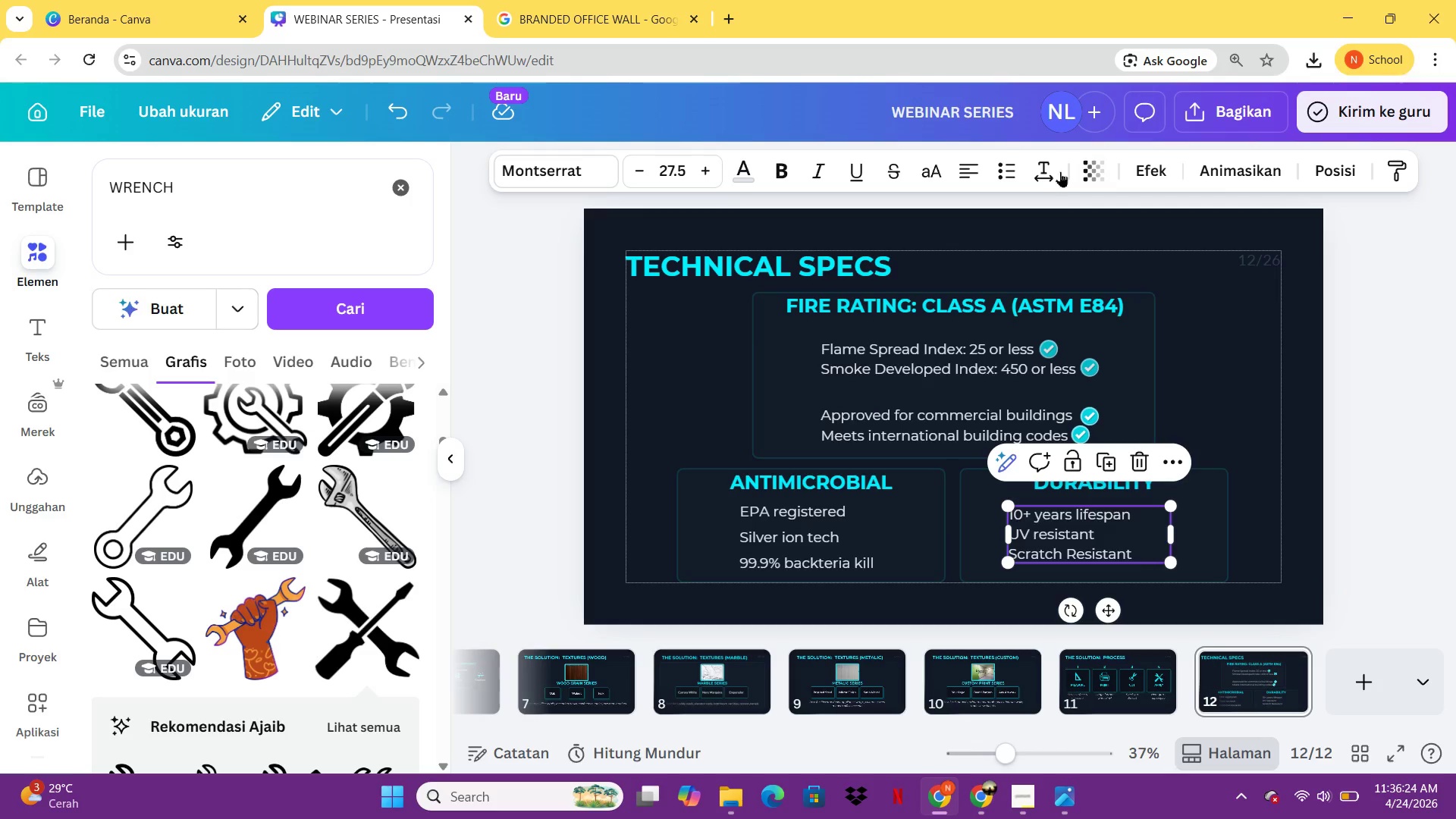 
left_click([1057, 171])
 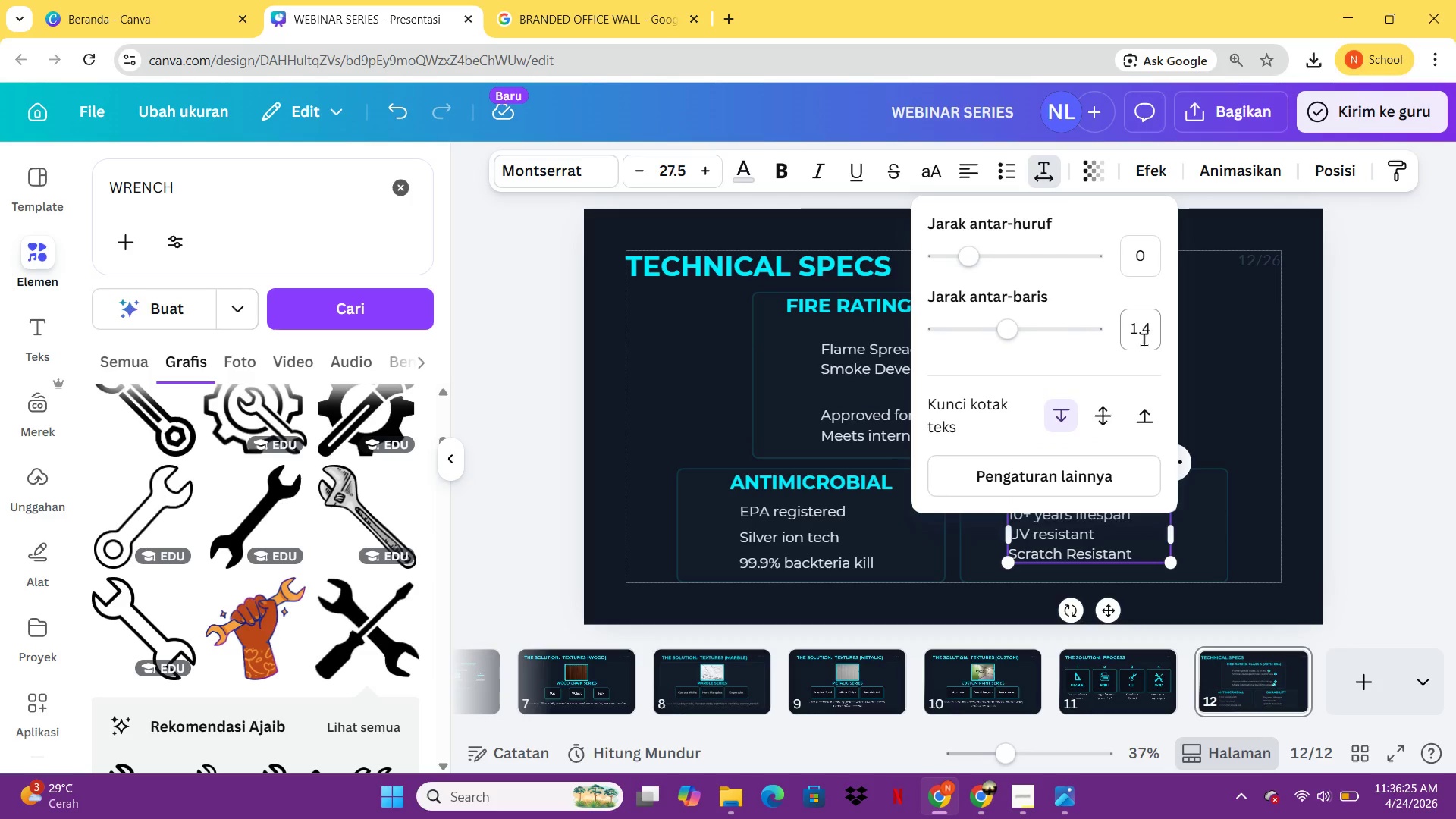 
left_click([1144, 337])
 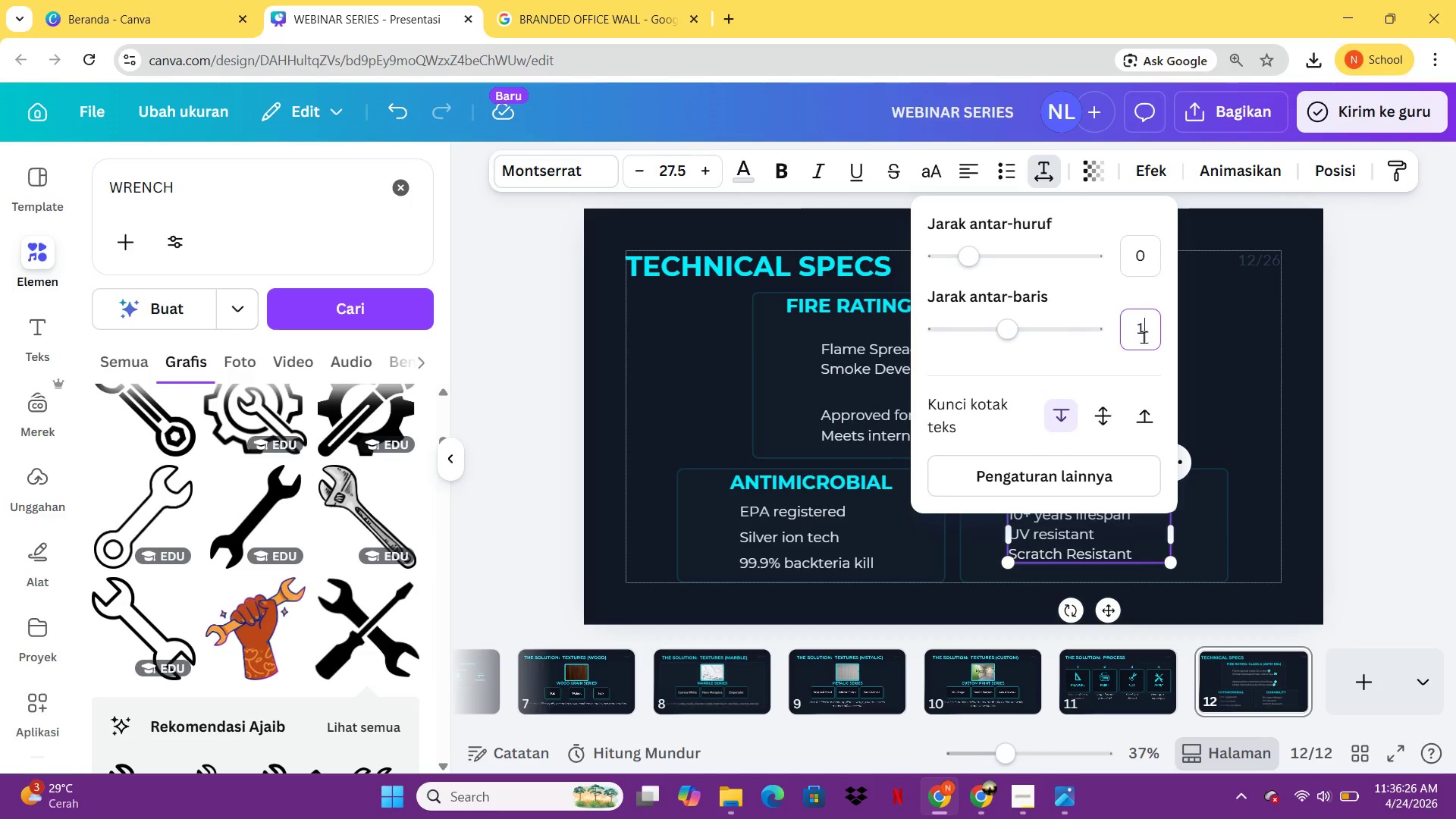 
type(1.83)
 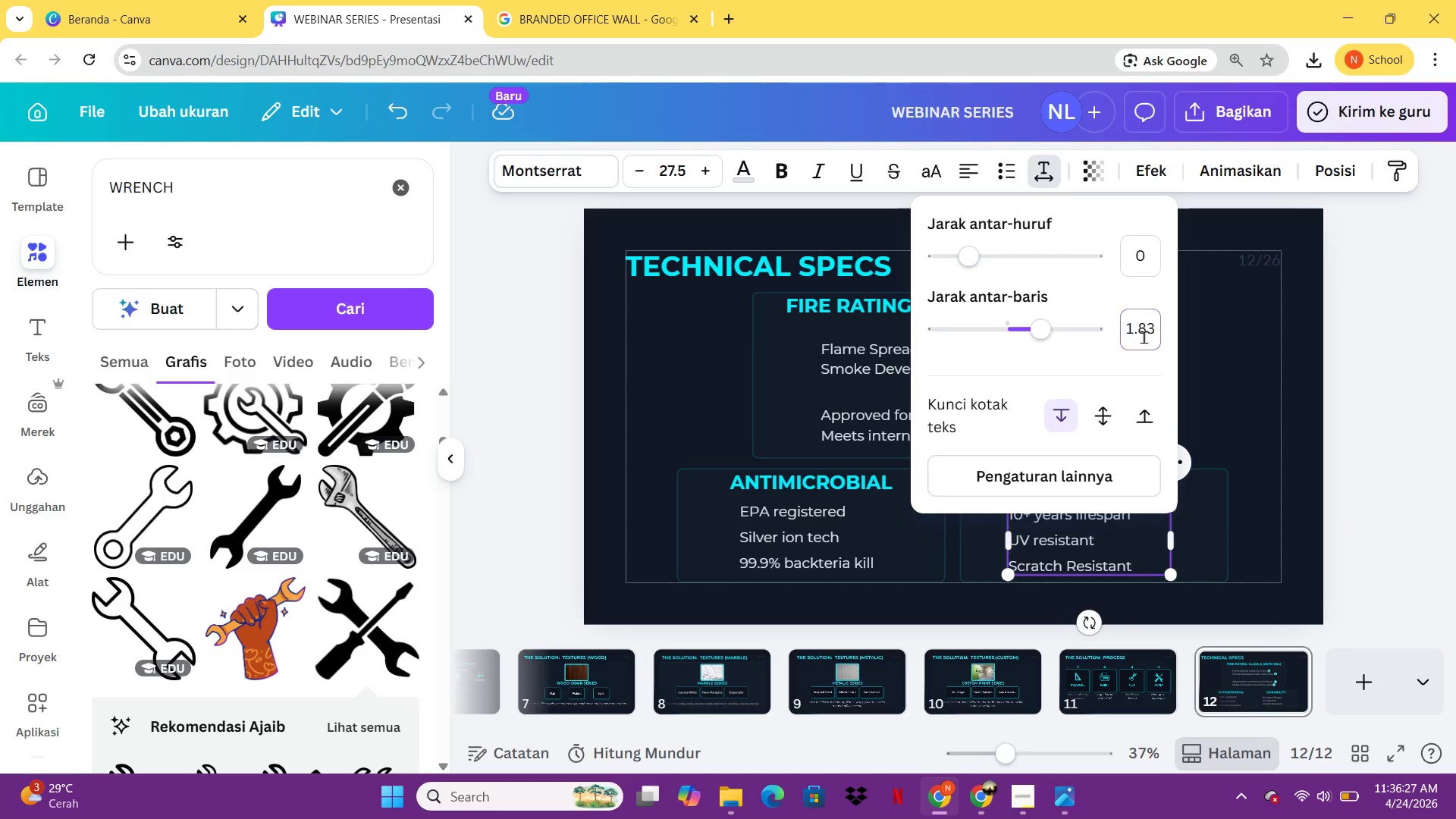 
key(Enter)
 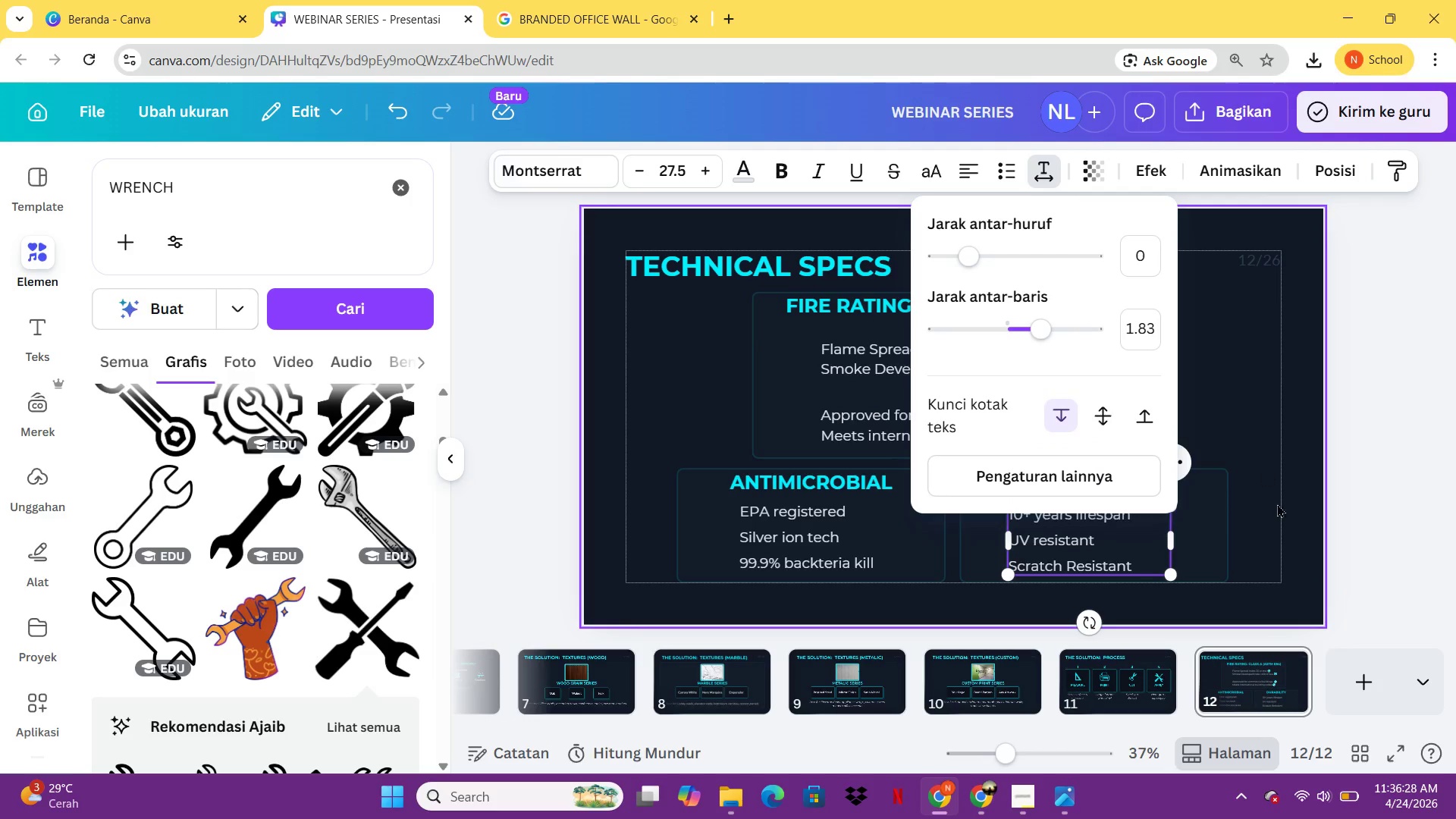 
left_click([1280, 513])
 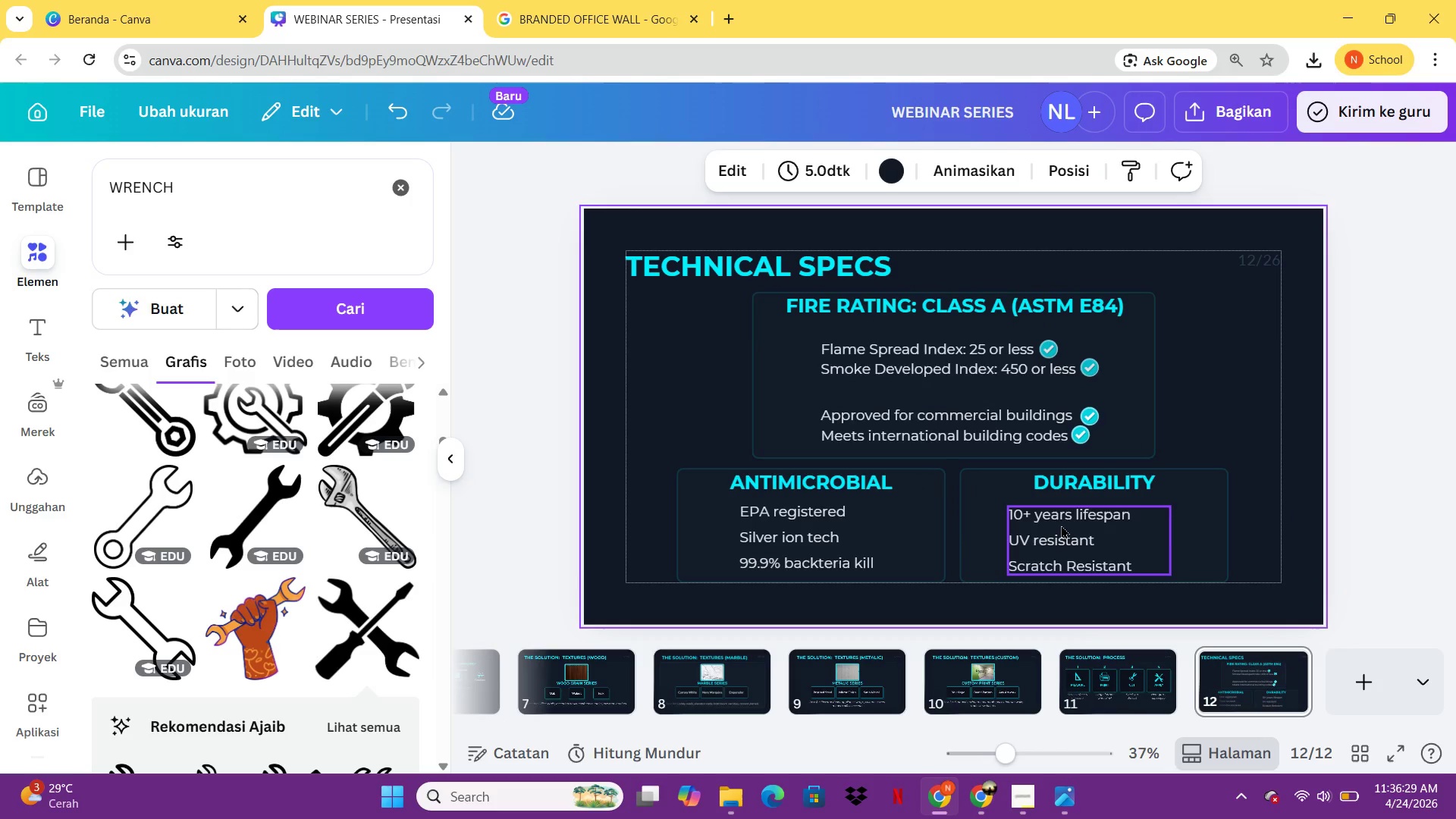 
left_click_drag(start_coordinate=[1061, 525], to_coordinate=[1075, 525])
 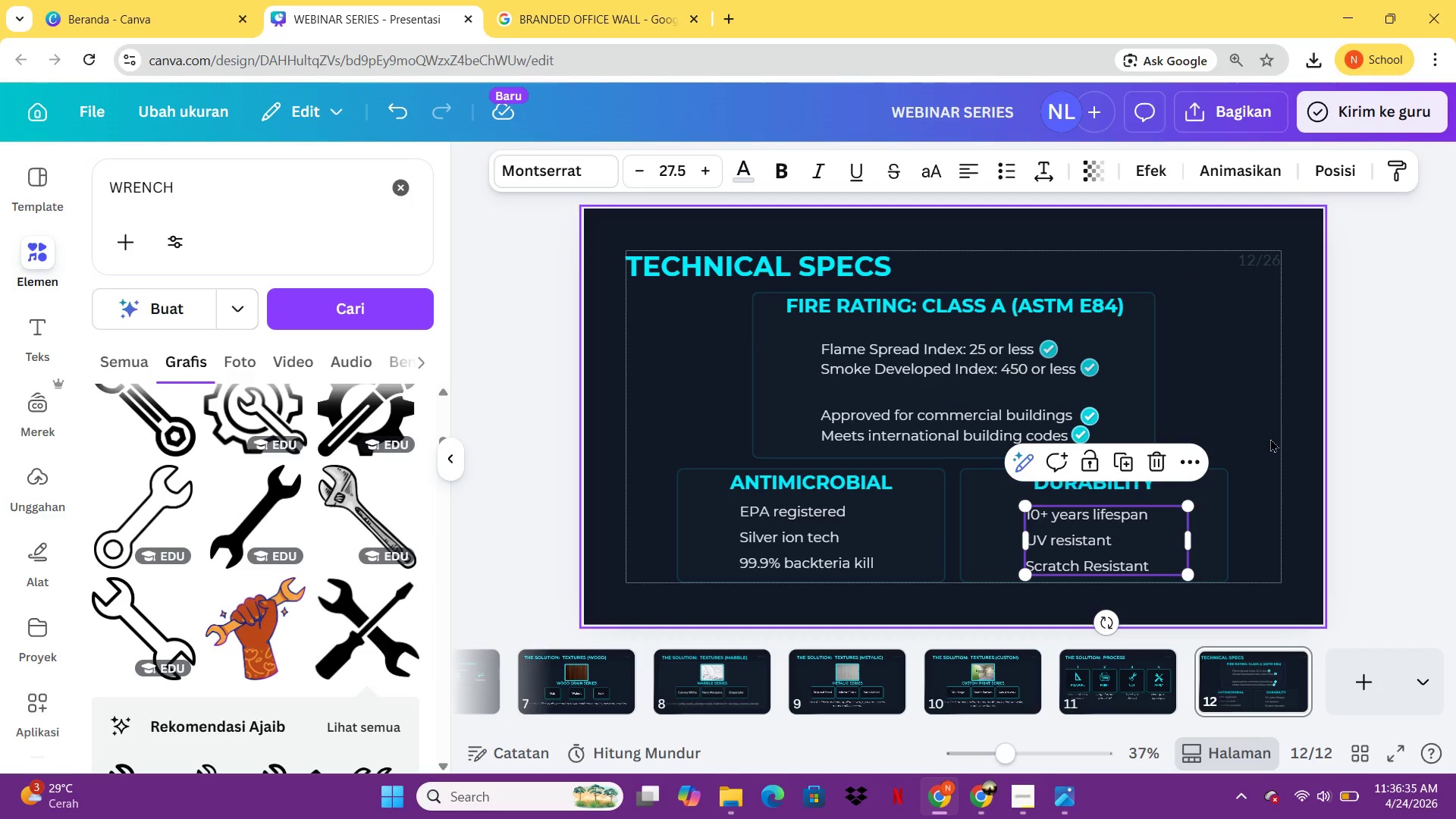 
left_click([1270, 438])
 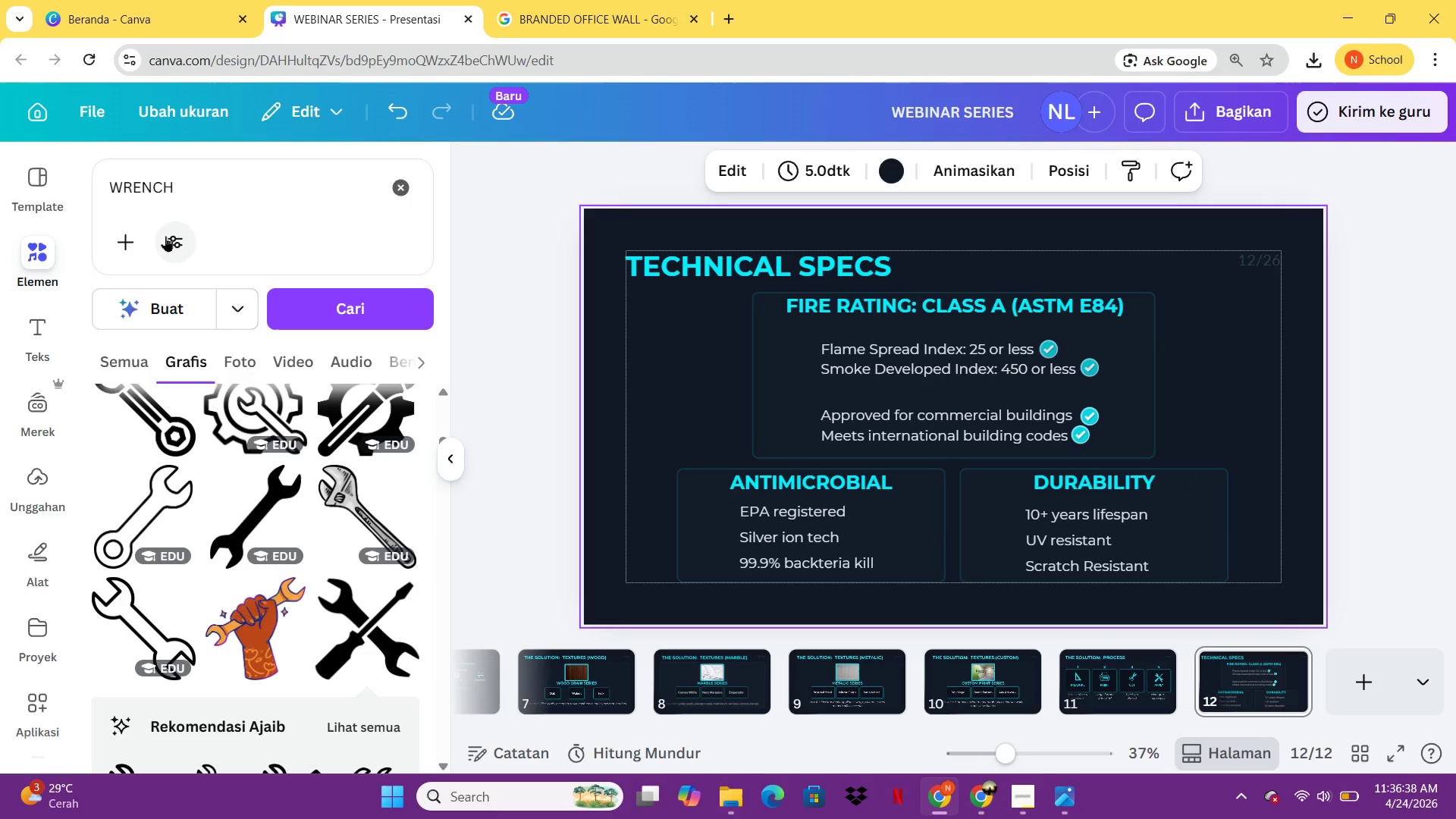 
left_click_drag(start_coordinate=[238, 168], to_coordinate=[12, 155])
 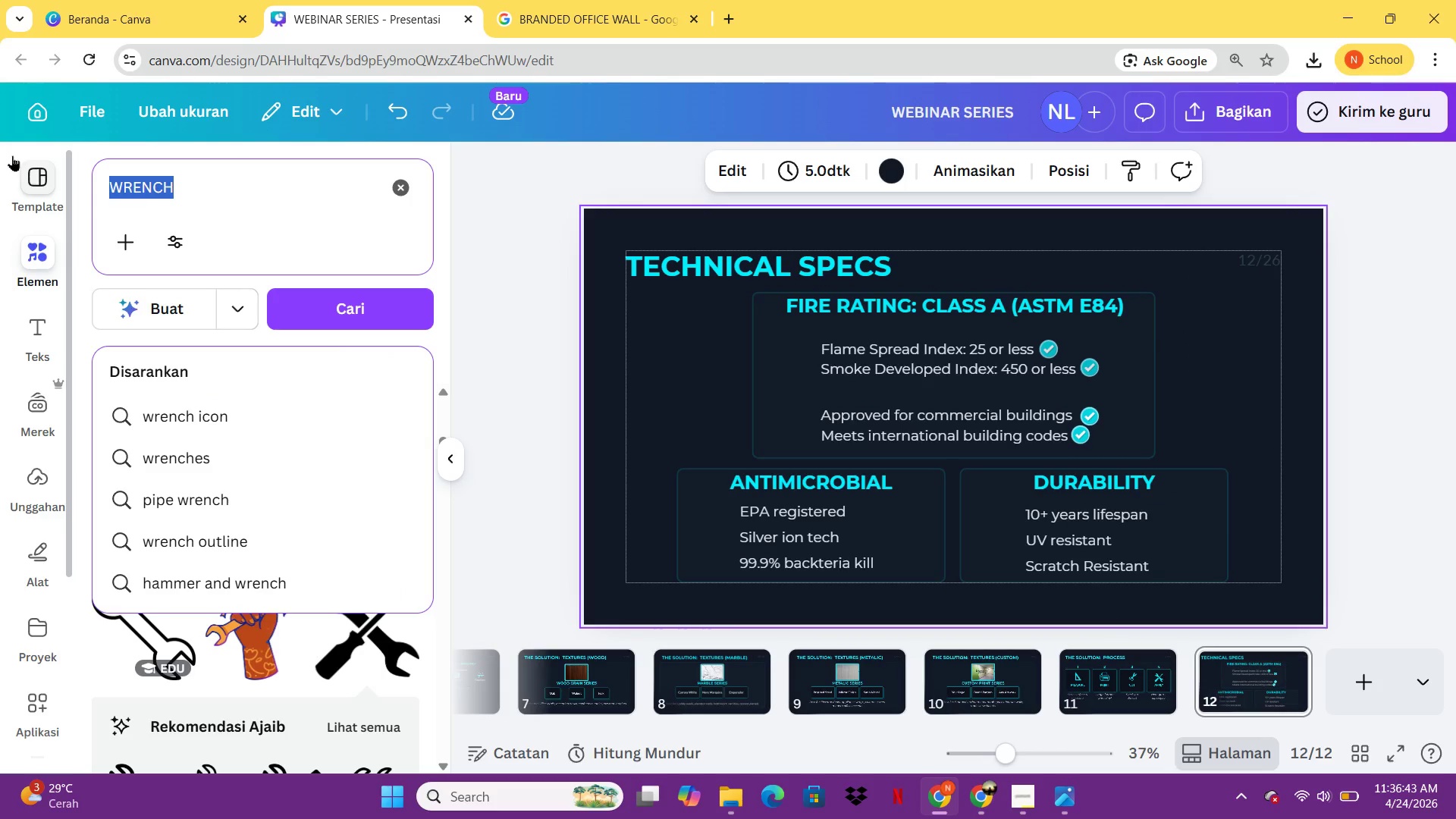 
wait(5.34)
 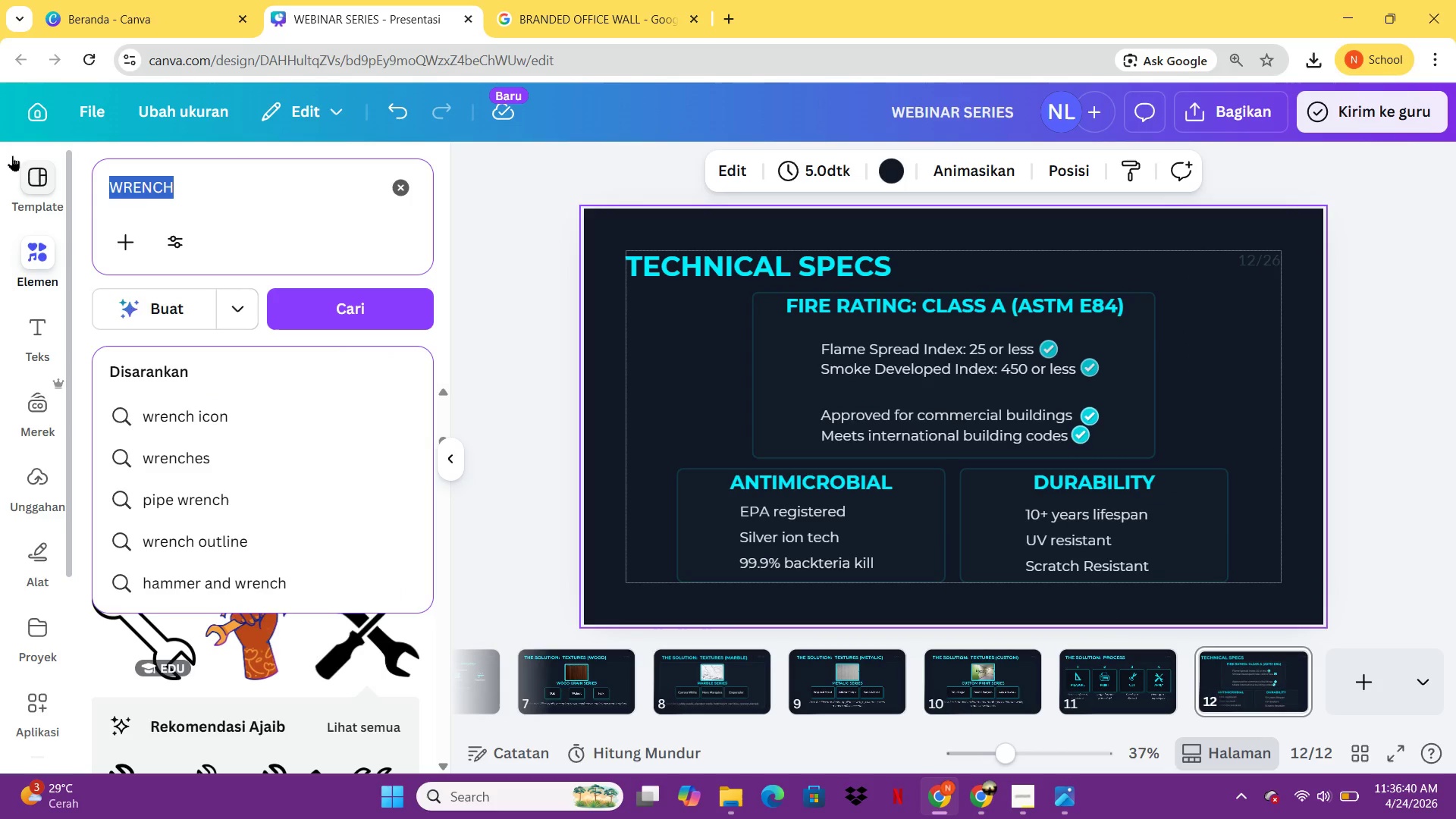 
type(microba)
 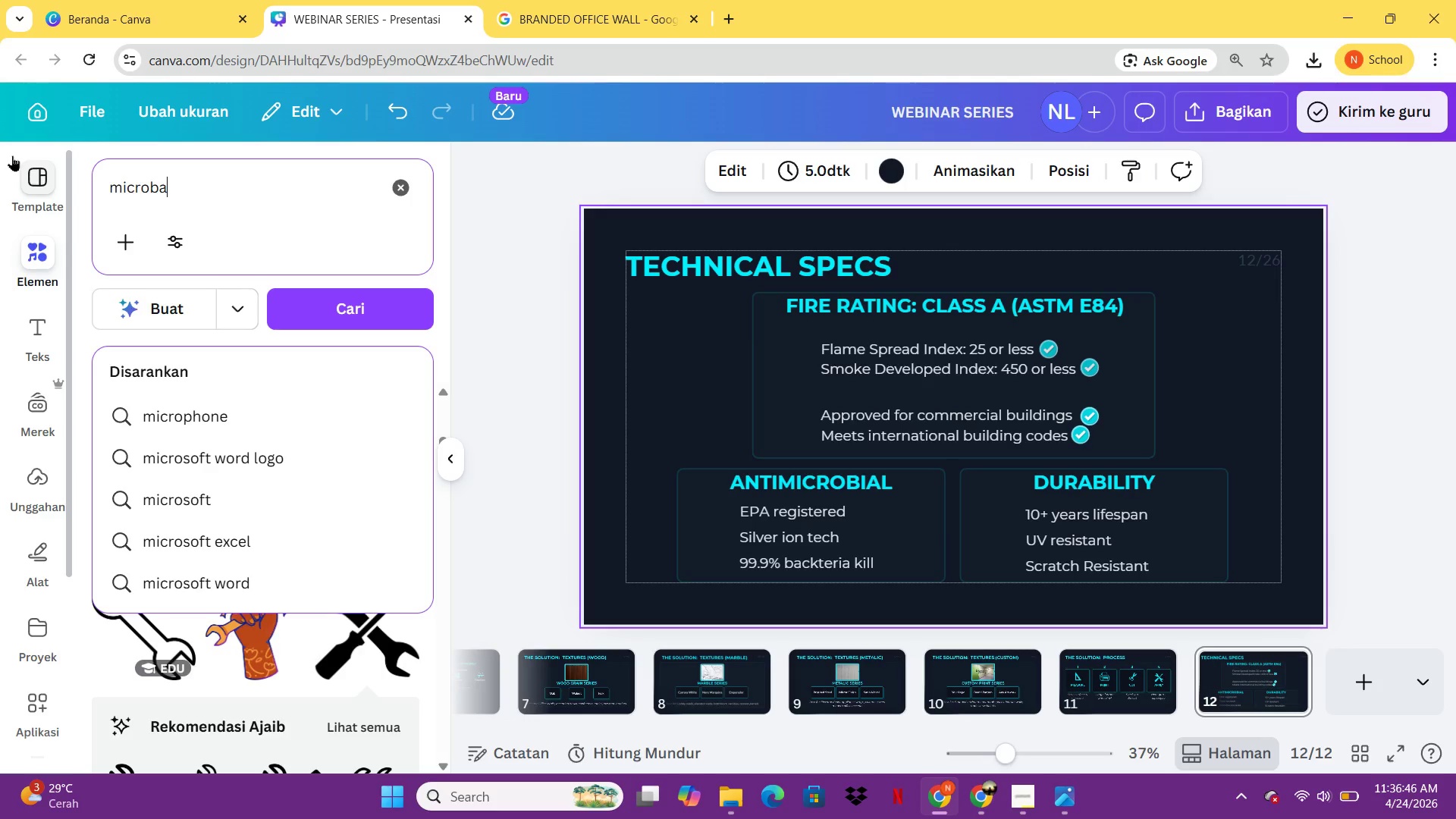 
key(Enter)
 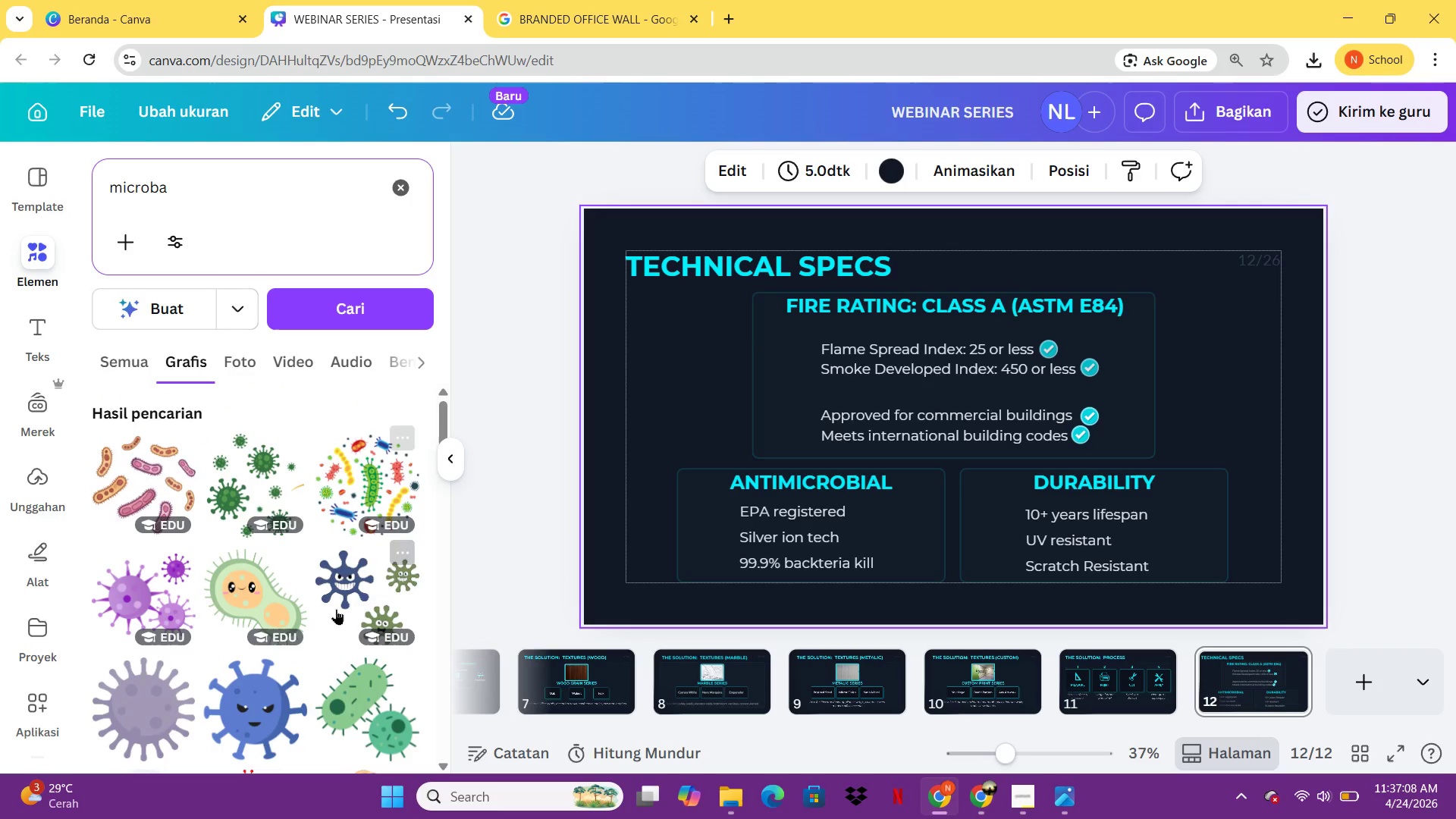 
wait(27.06)
 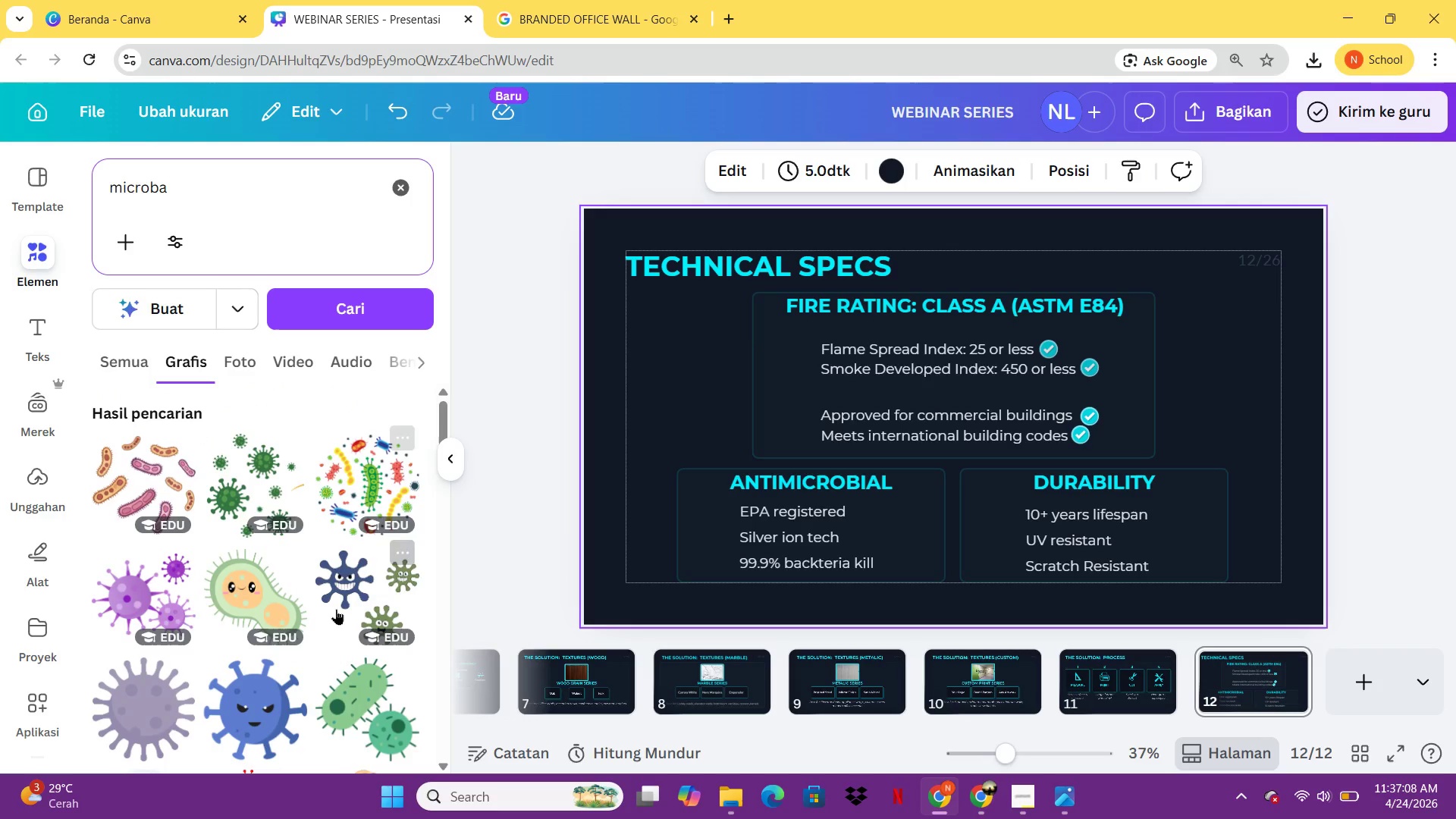 
mouse_move([391, 530])
 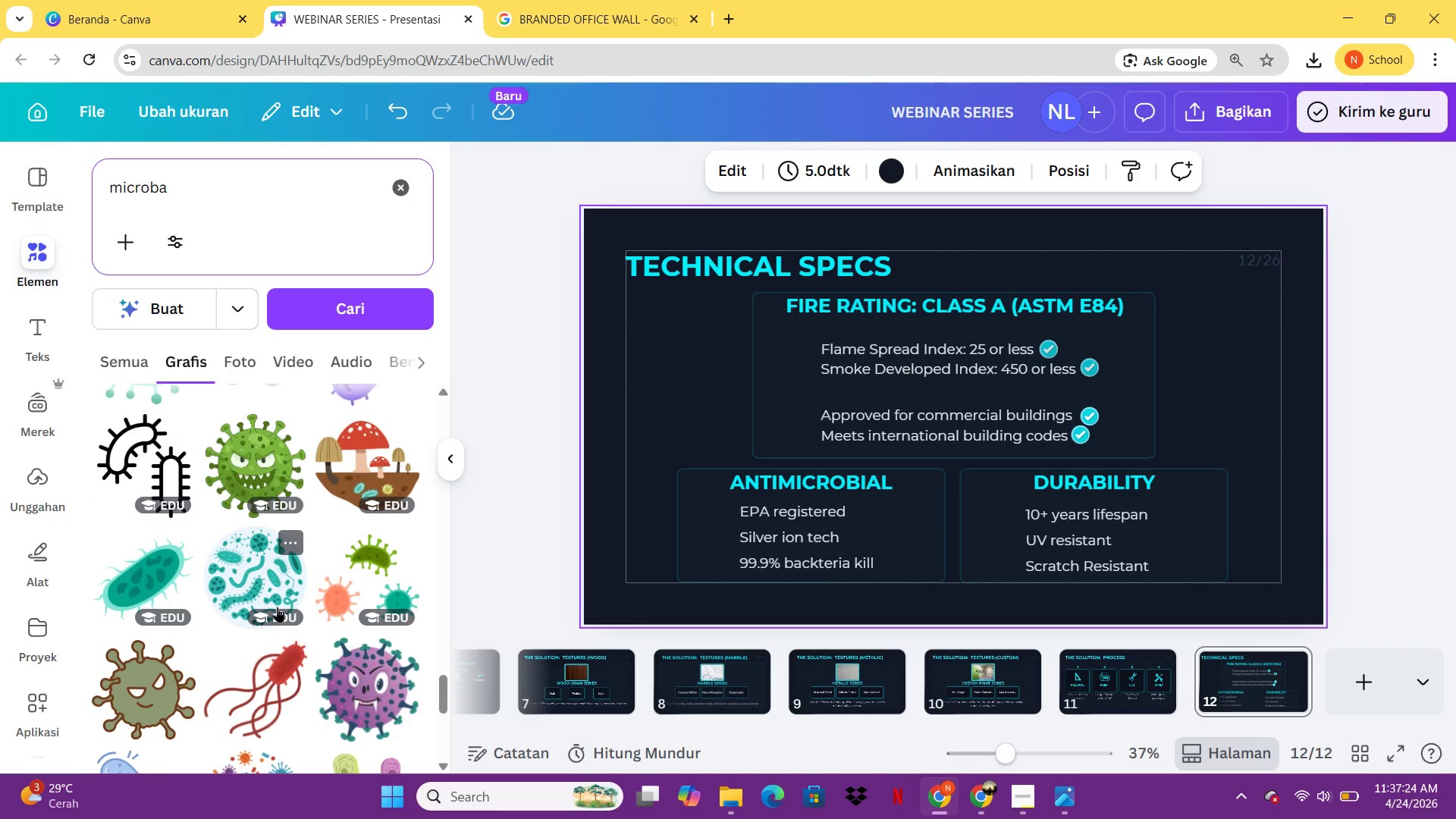 
wait(7.94)
 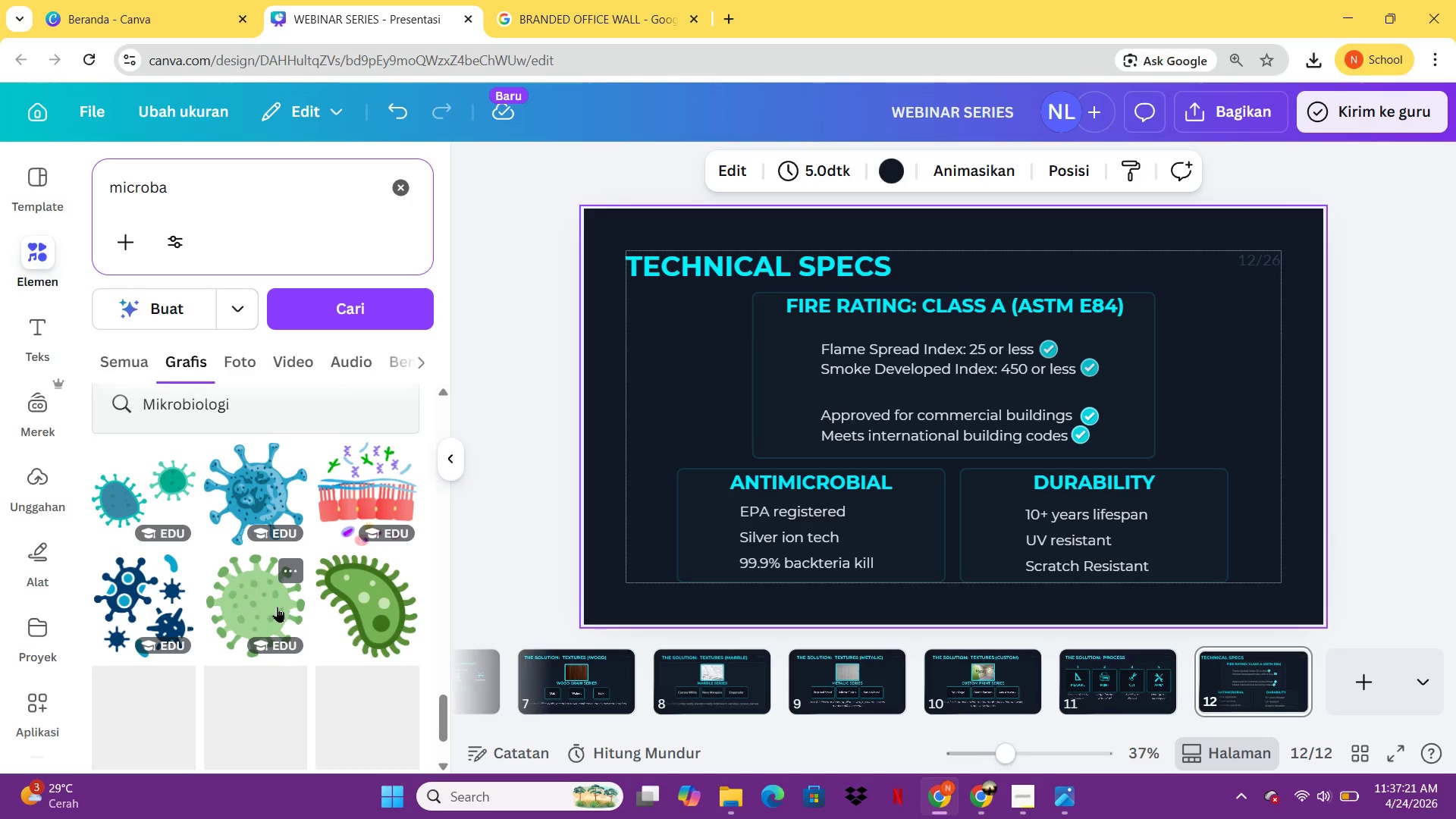 
left_click([339, 411])
 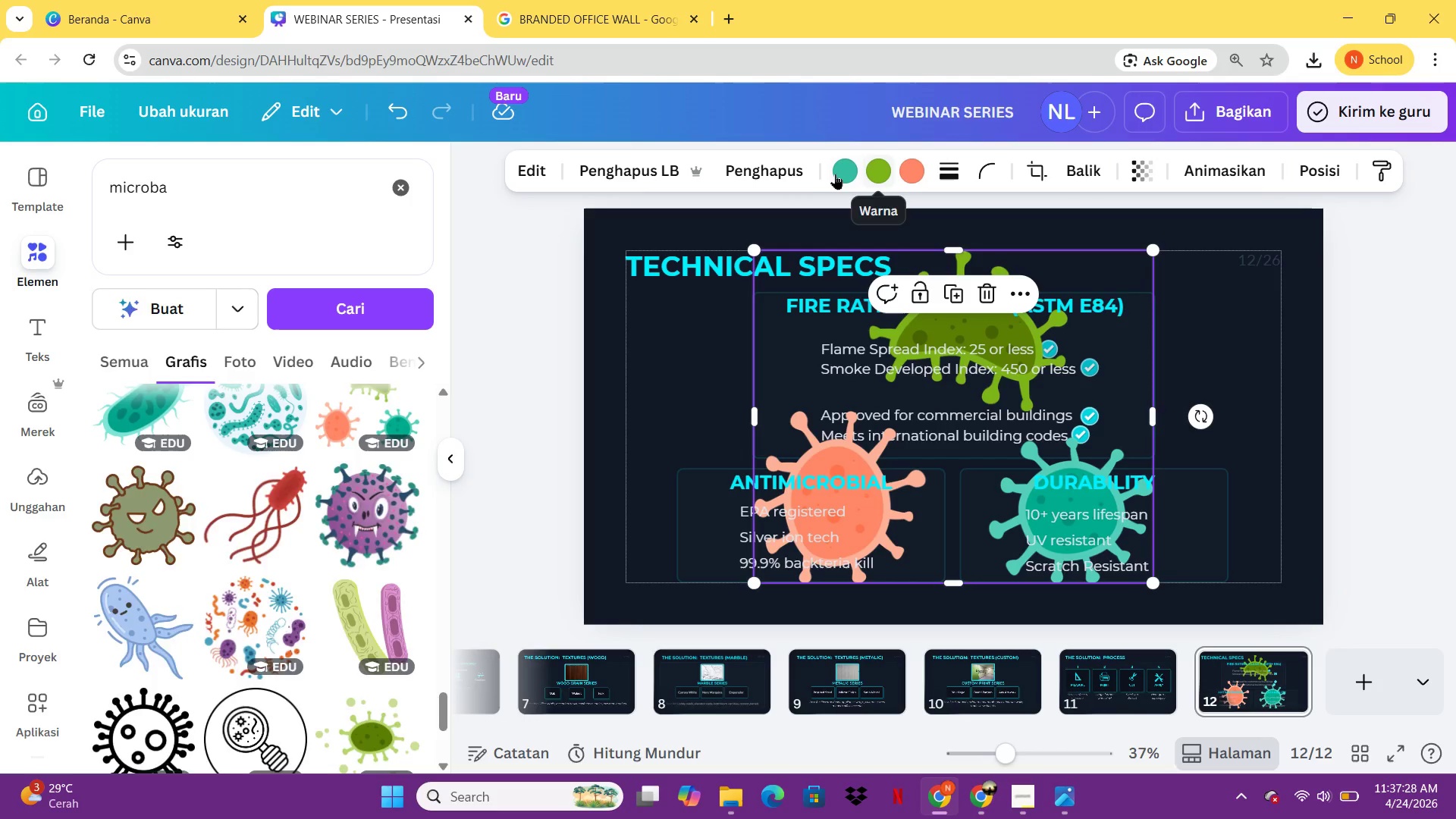 
left_click([836, 174])
 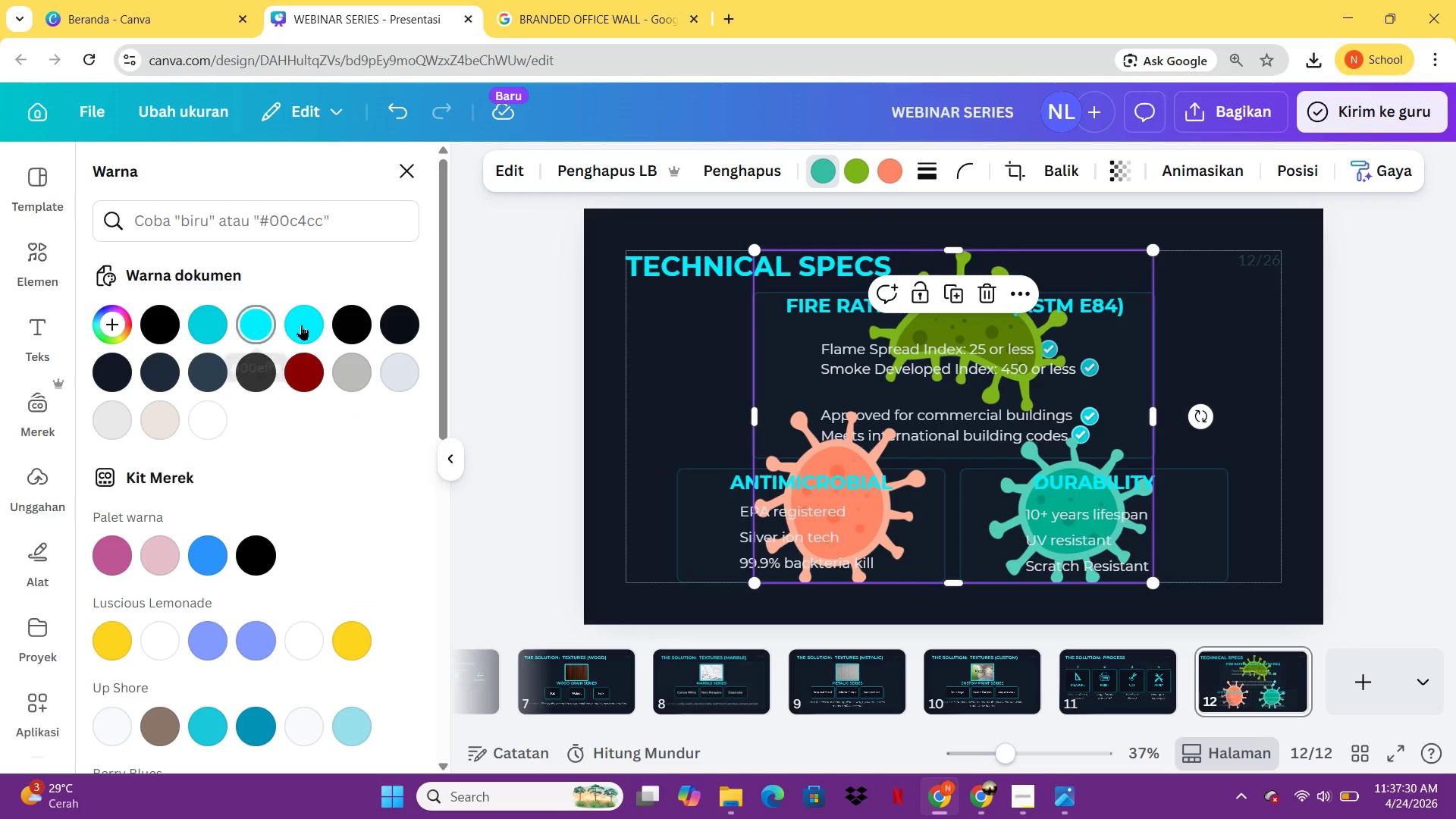 
left_click([309, 322])
 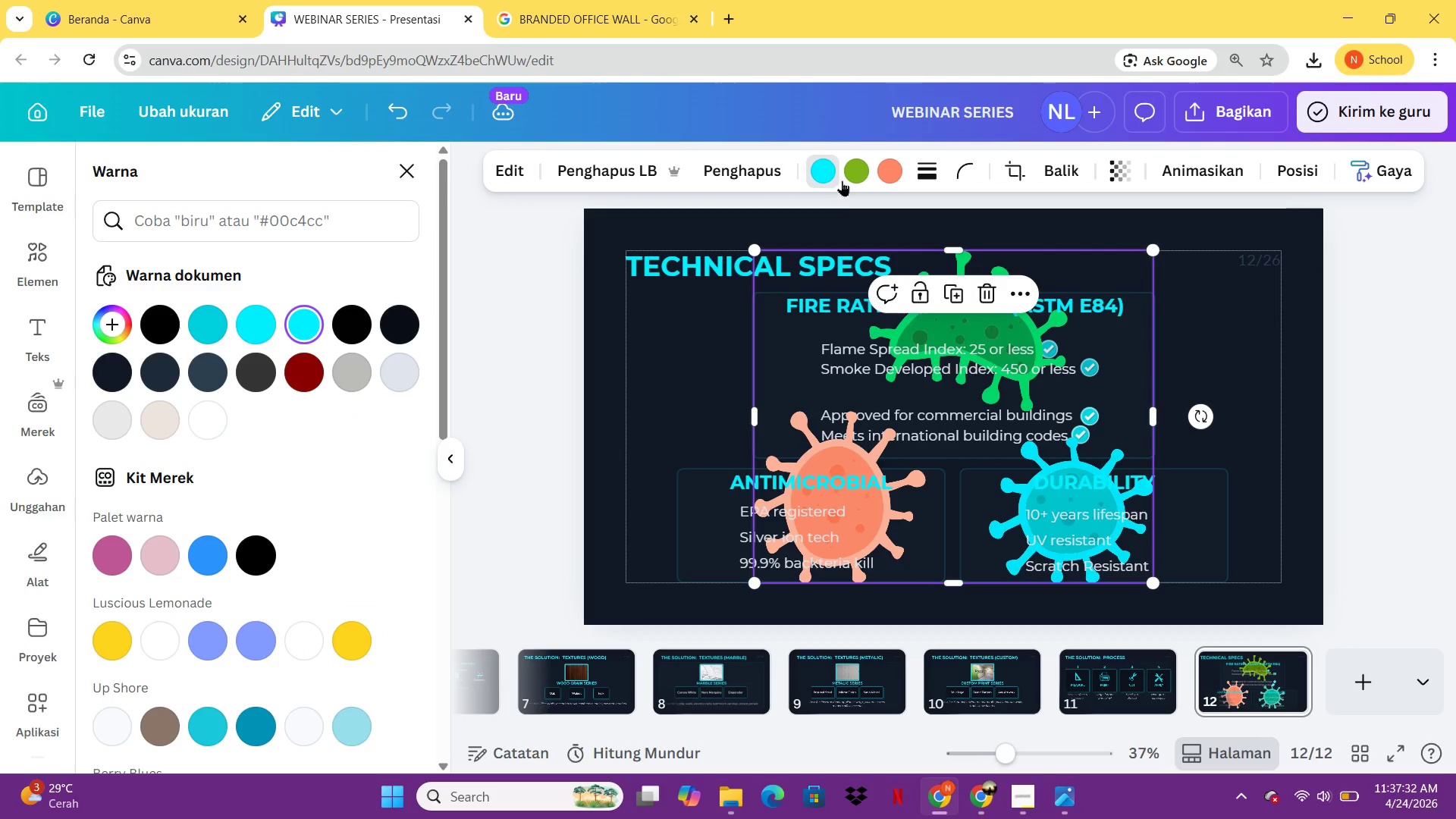 
left_click([863, 173])
 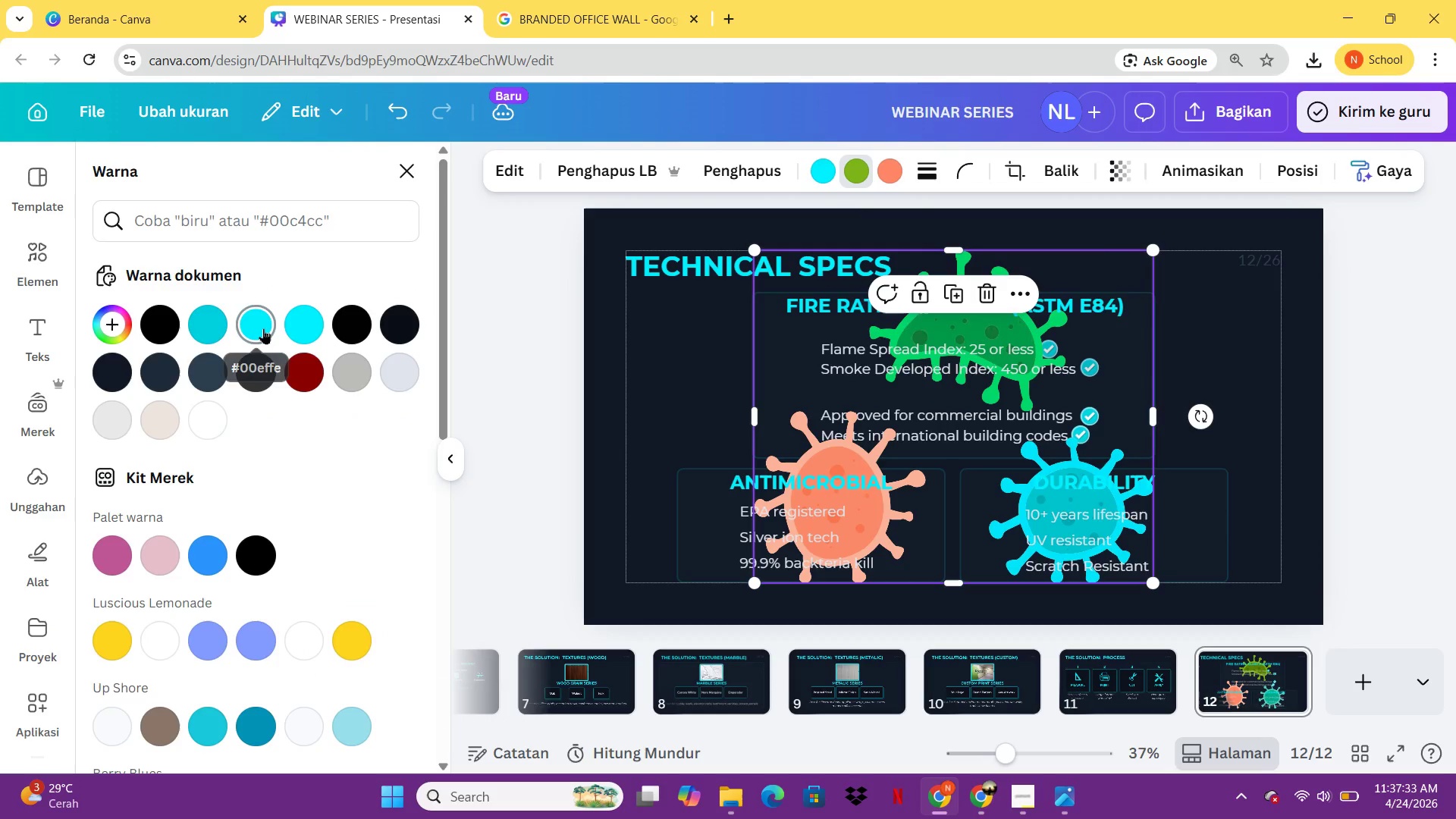 
left_click([264, 329])
 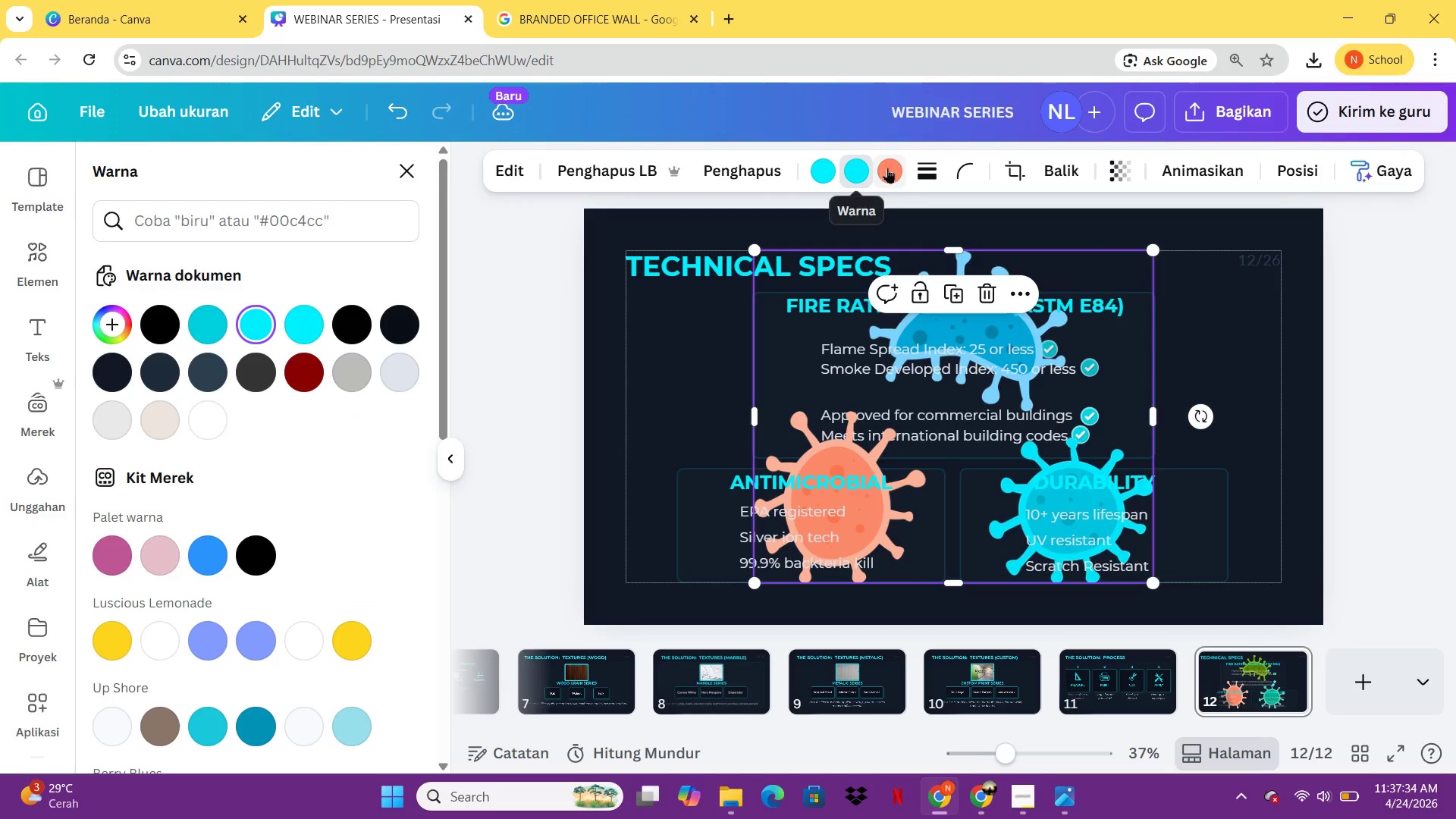 
left_click([887, 170])
 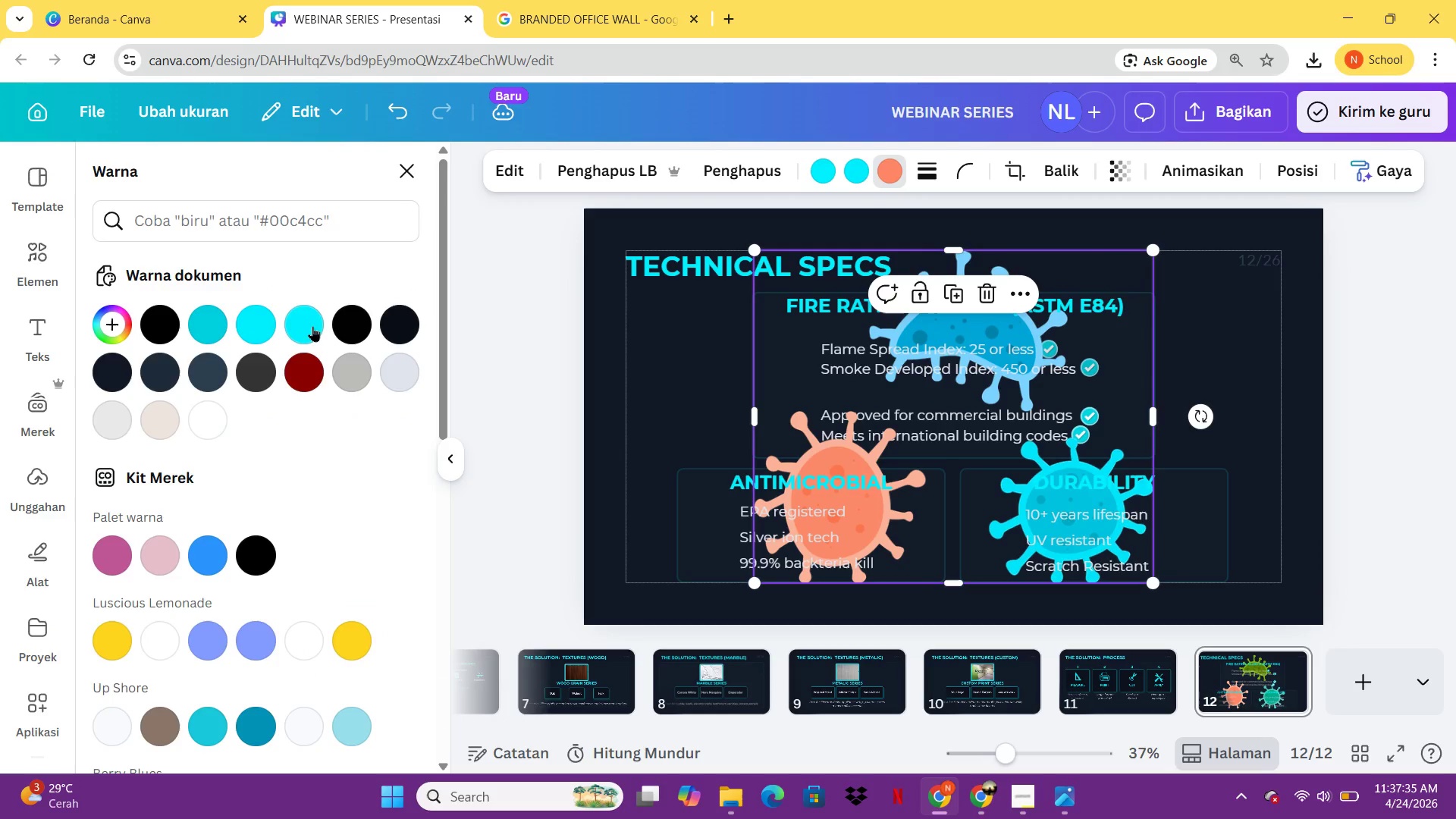 
left_click([314, 326])
 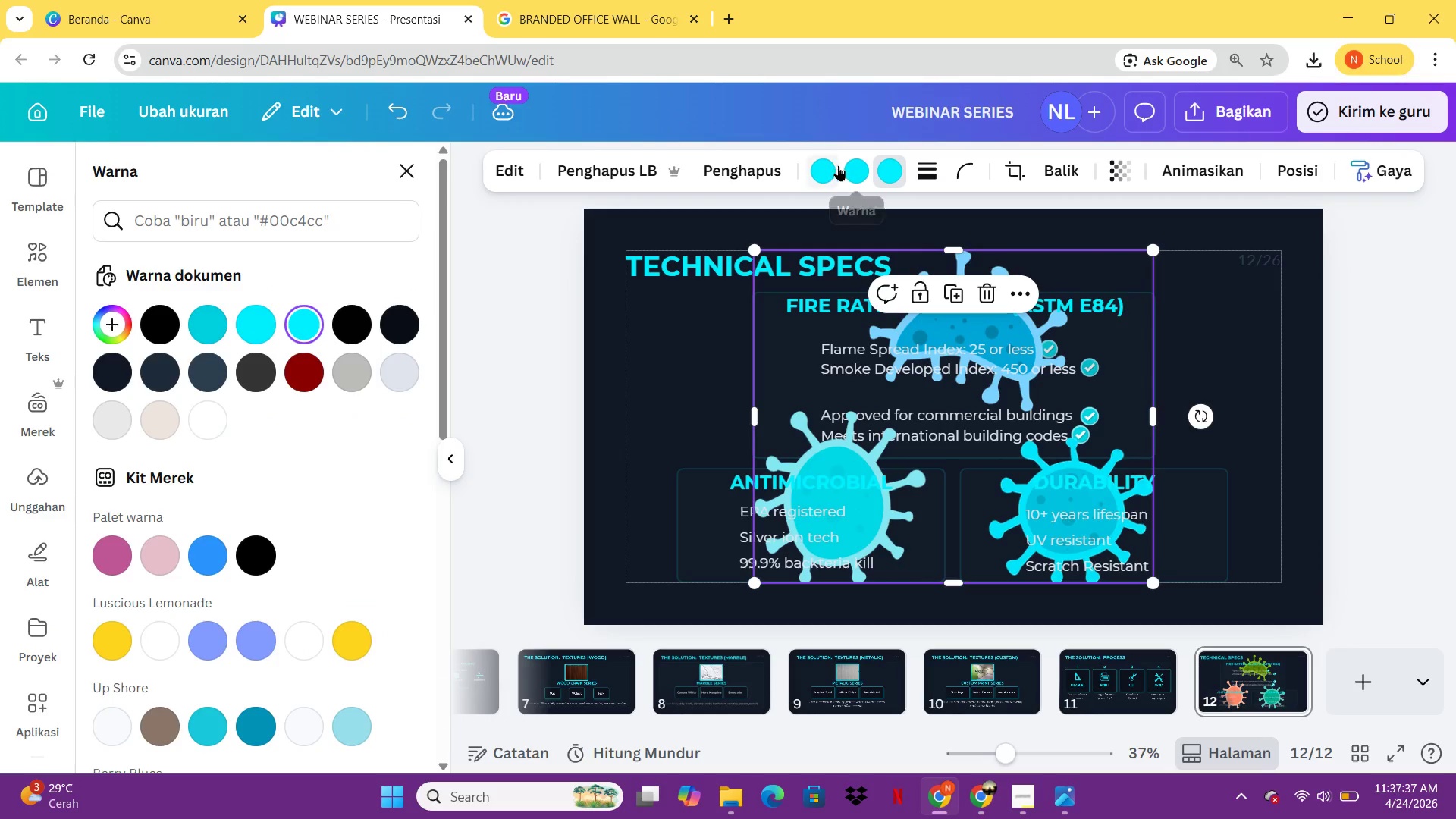 
left_click([850, 168])
 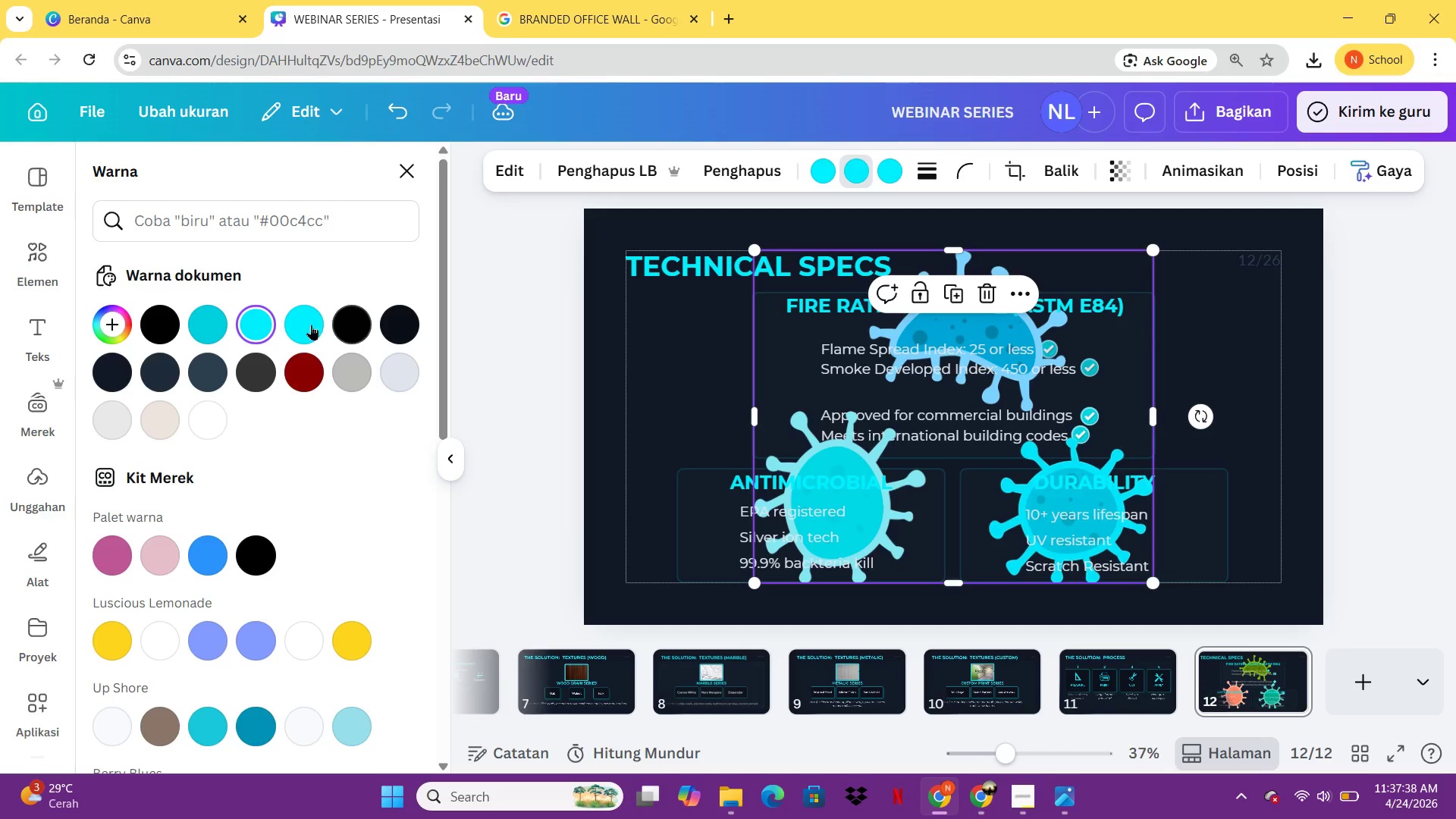 
left_click([309, 325])
 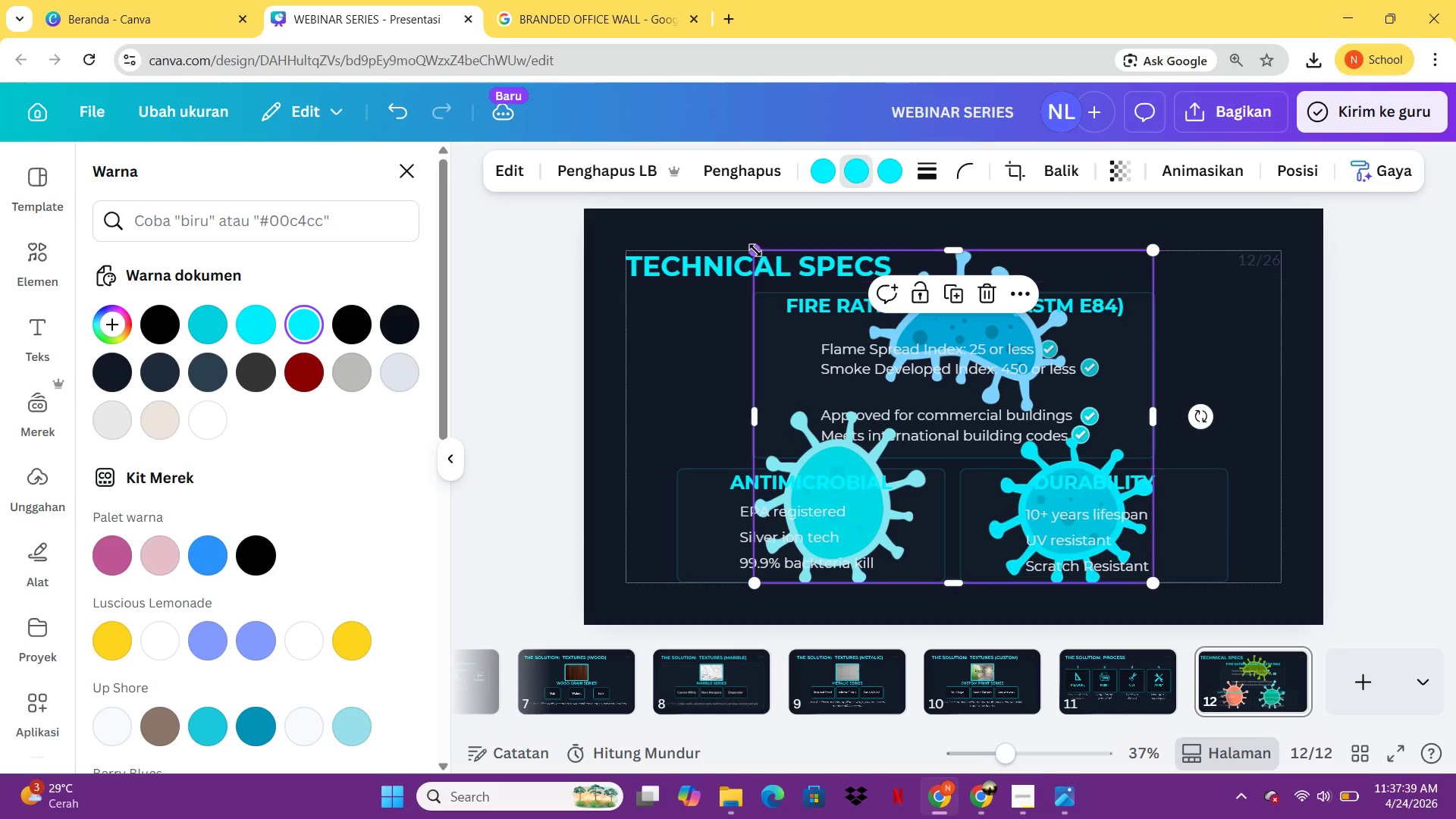 
left_click_drag(start_coordinate=[755, 249], to_coordinate=[1117, 538])
 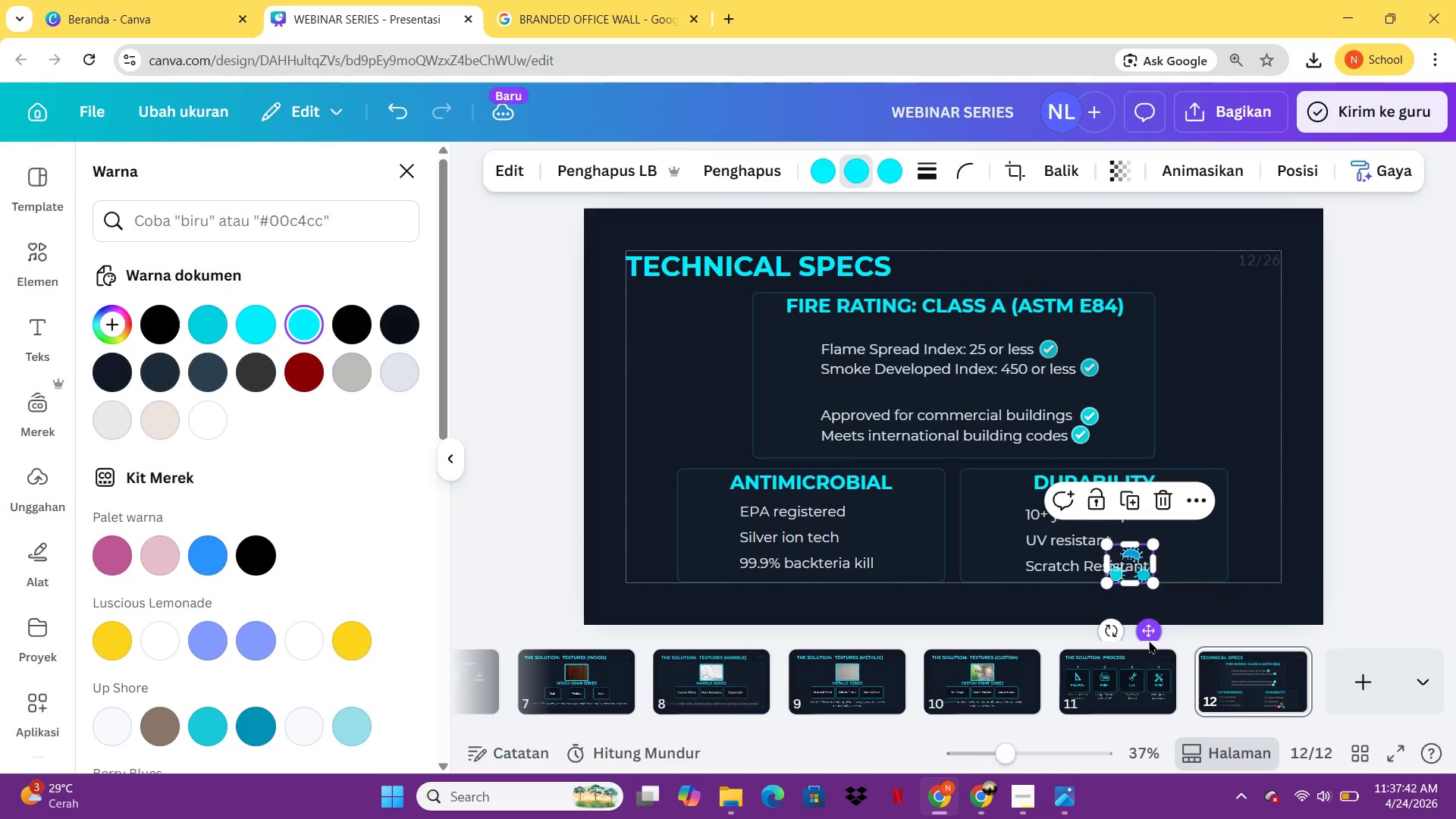 
left_click_drag(start_coordinate=[1149, 640], to_coordinate=[814, 563])
 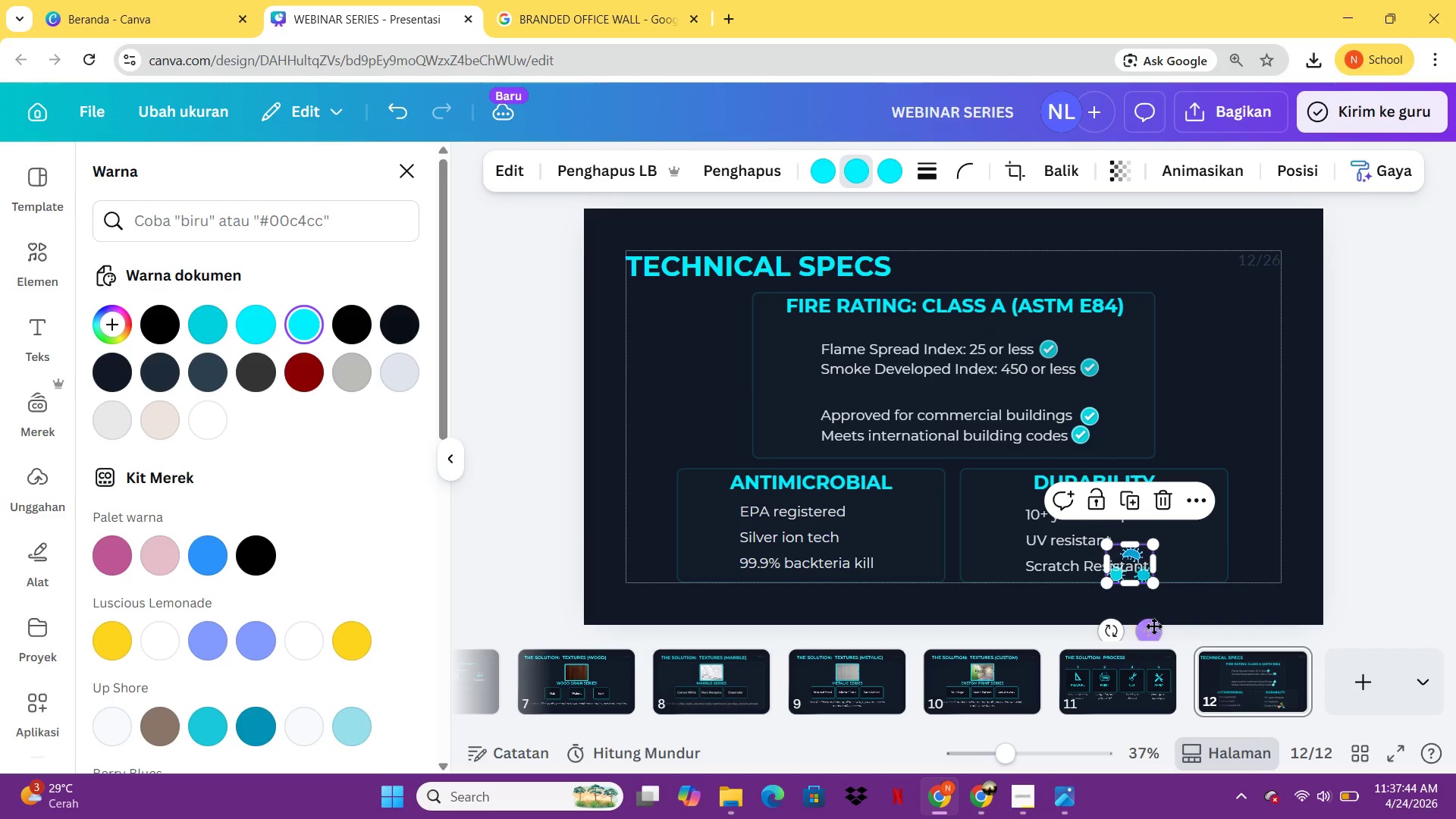 
left_click_drag(start_coordinate=[1152, 626], to_coordinate=[733, 554])
 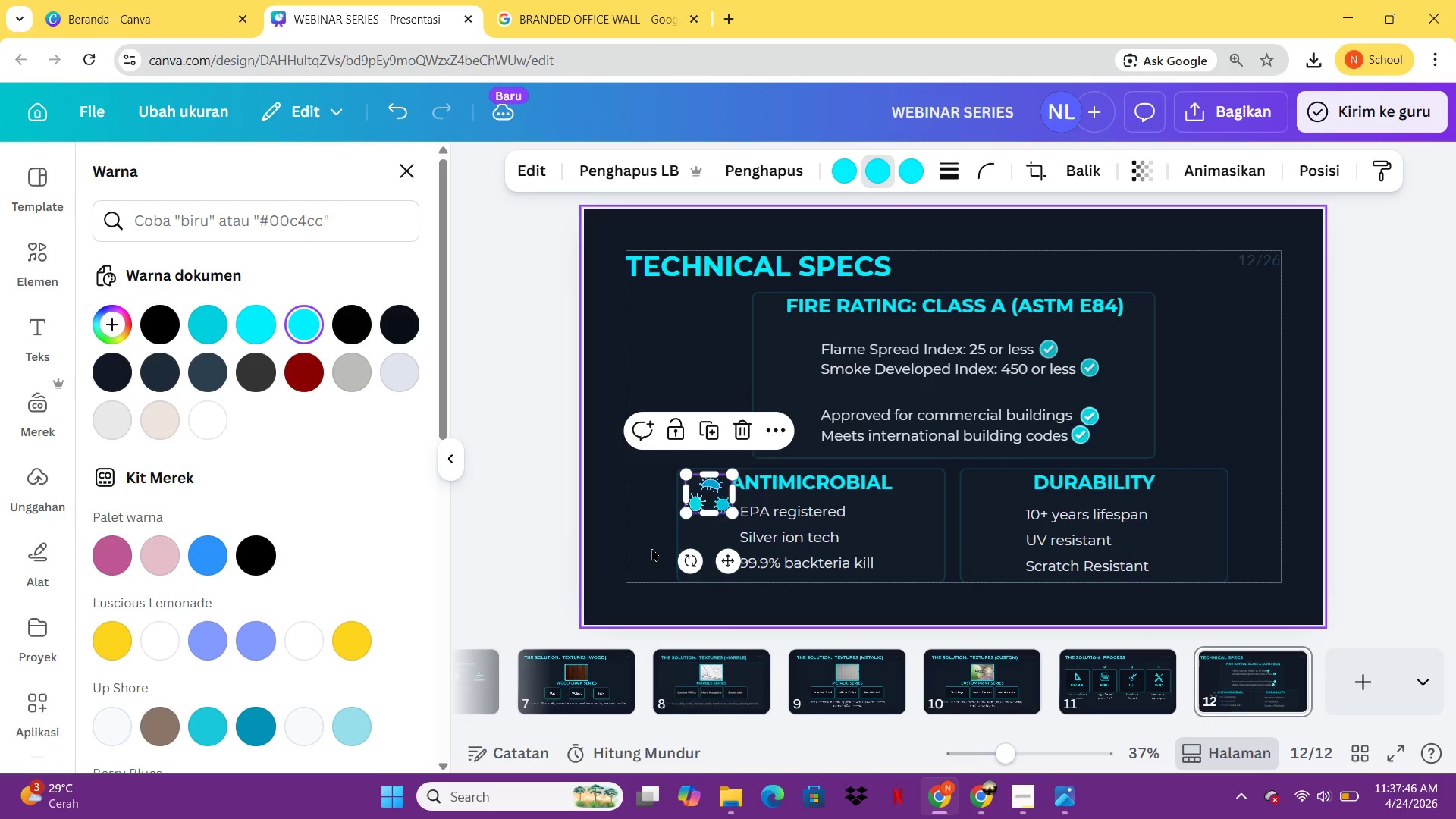 
left_click([651, 548])
 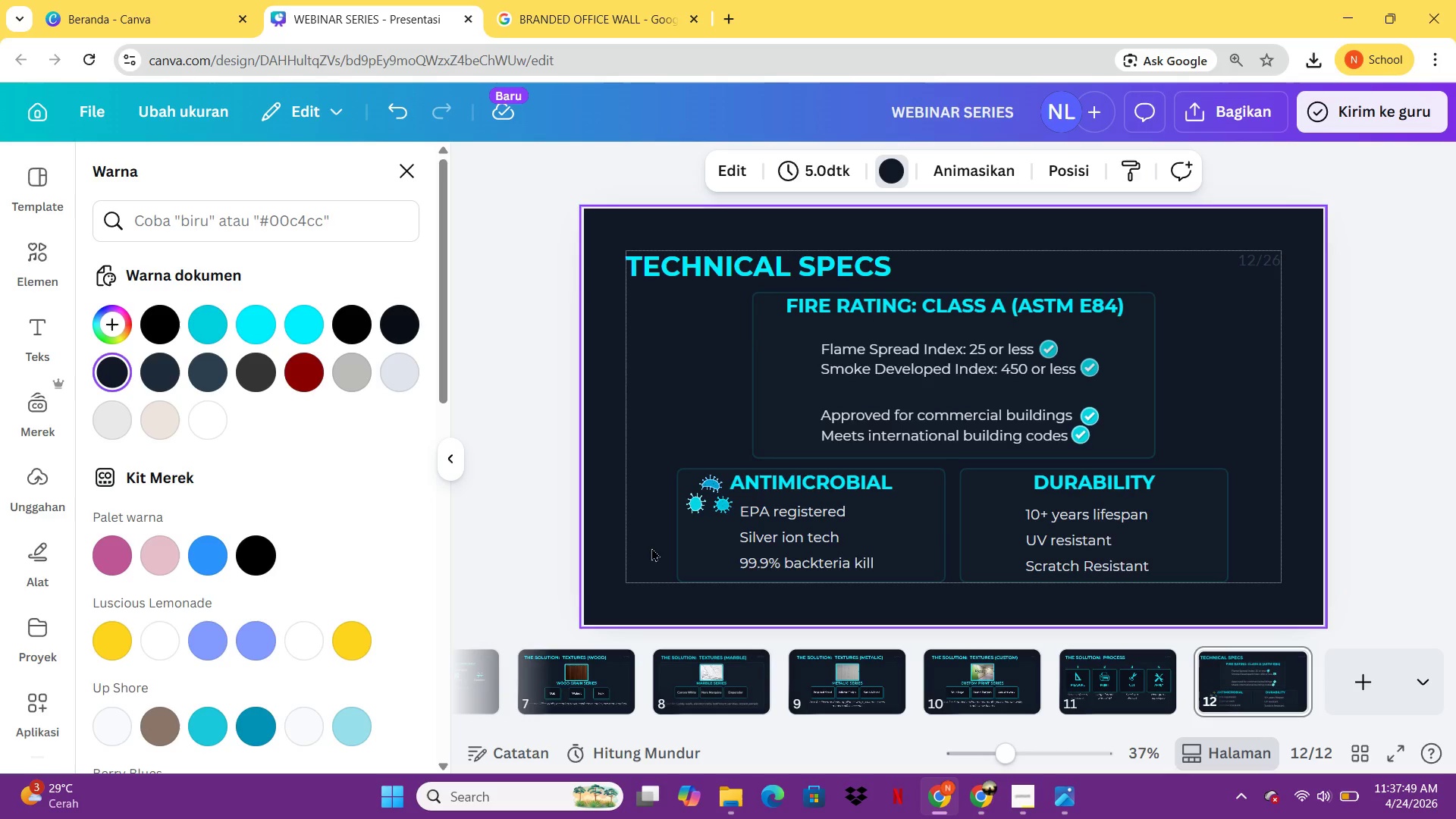 
left_click([43, 249])
 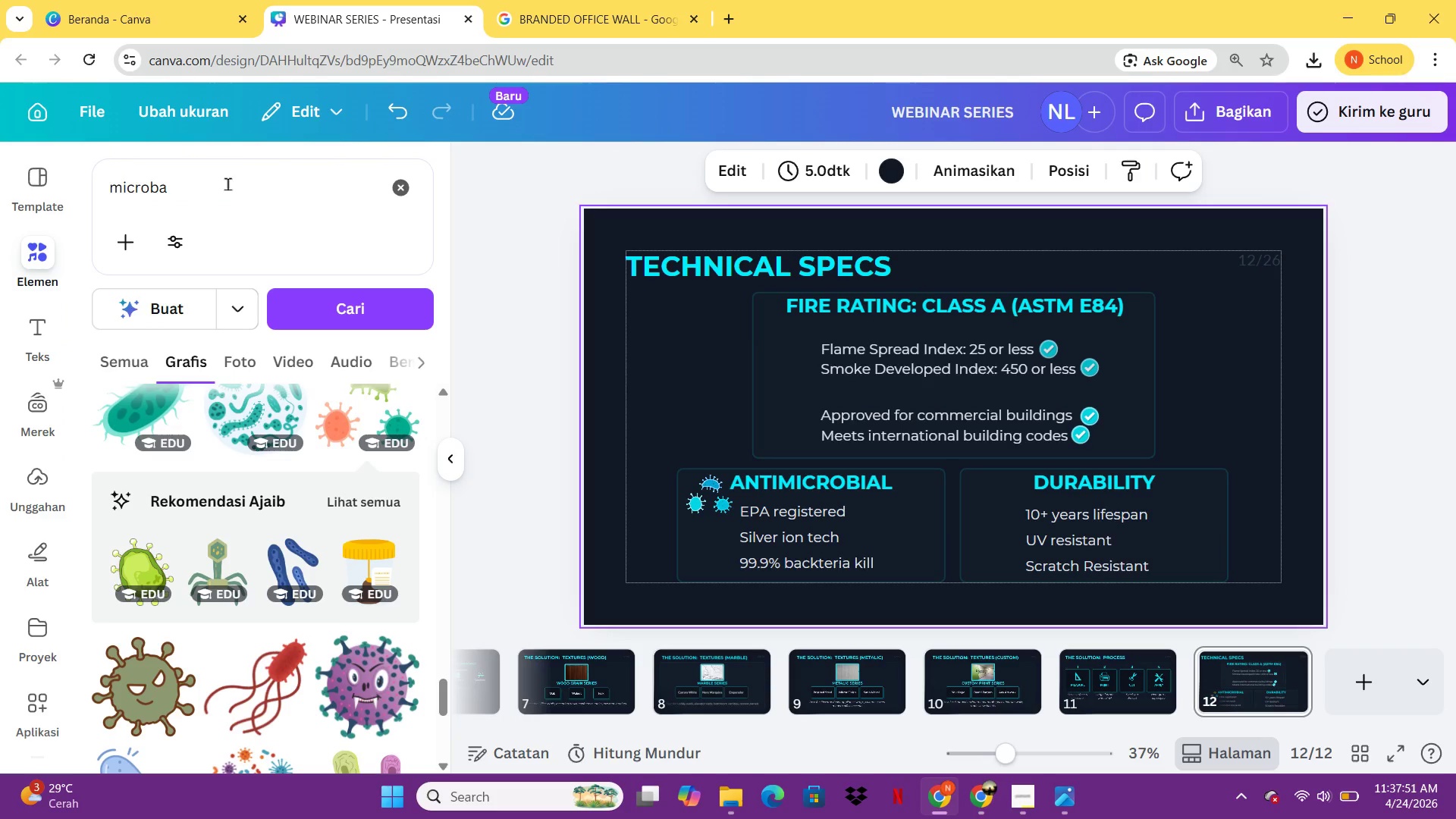 
left_click_drag(start_coordinate=[227, 177], to_coordinate=[103, 183])
 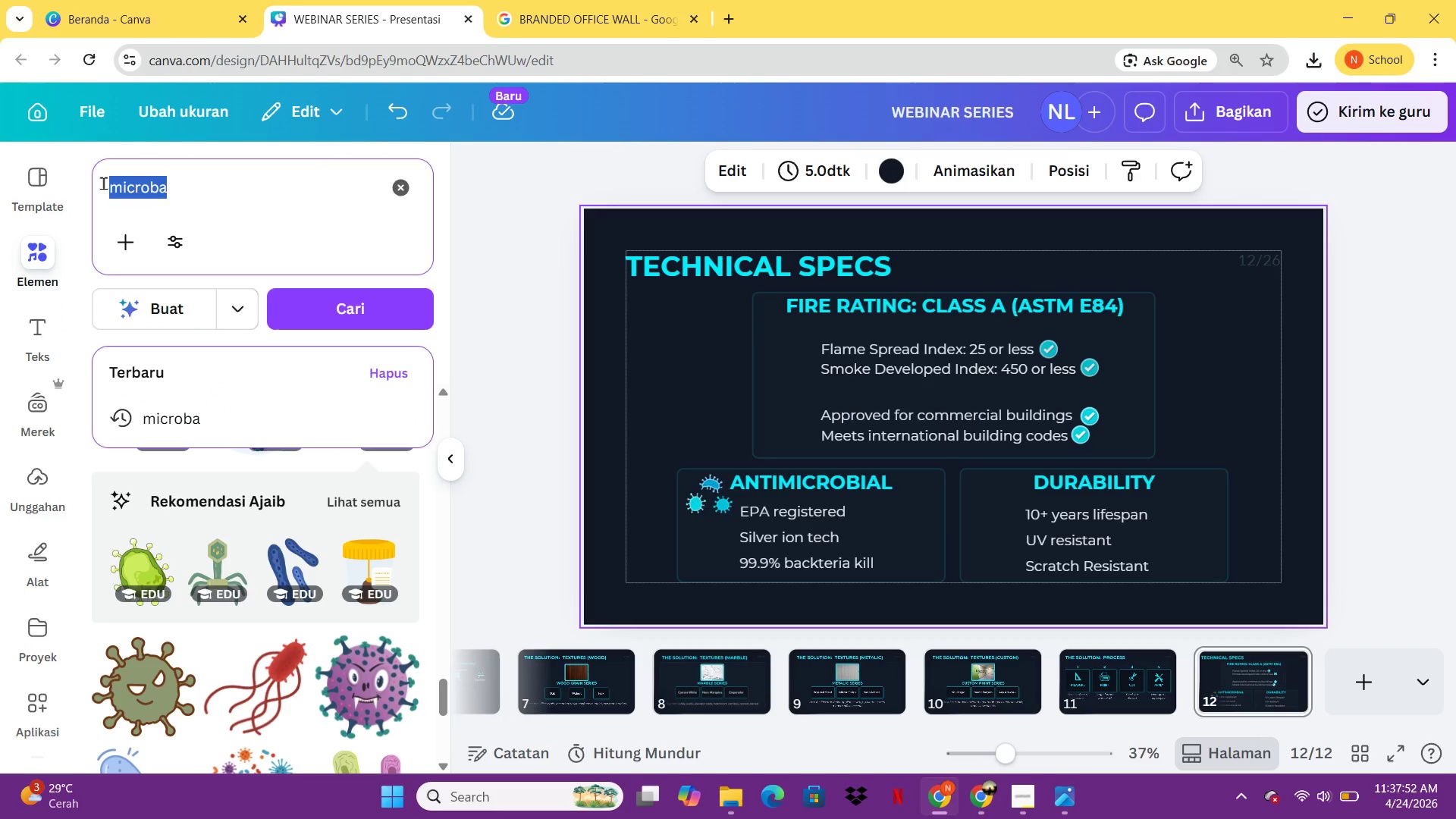 
type(lab bottle)
 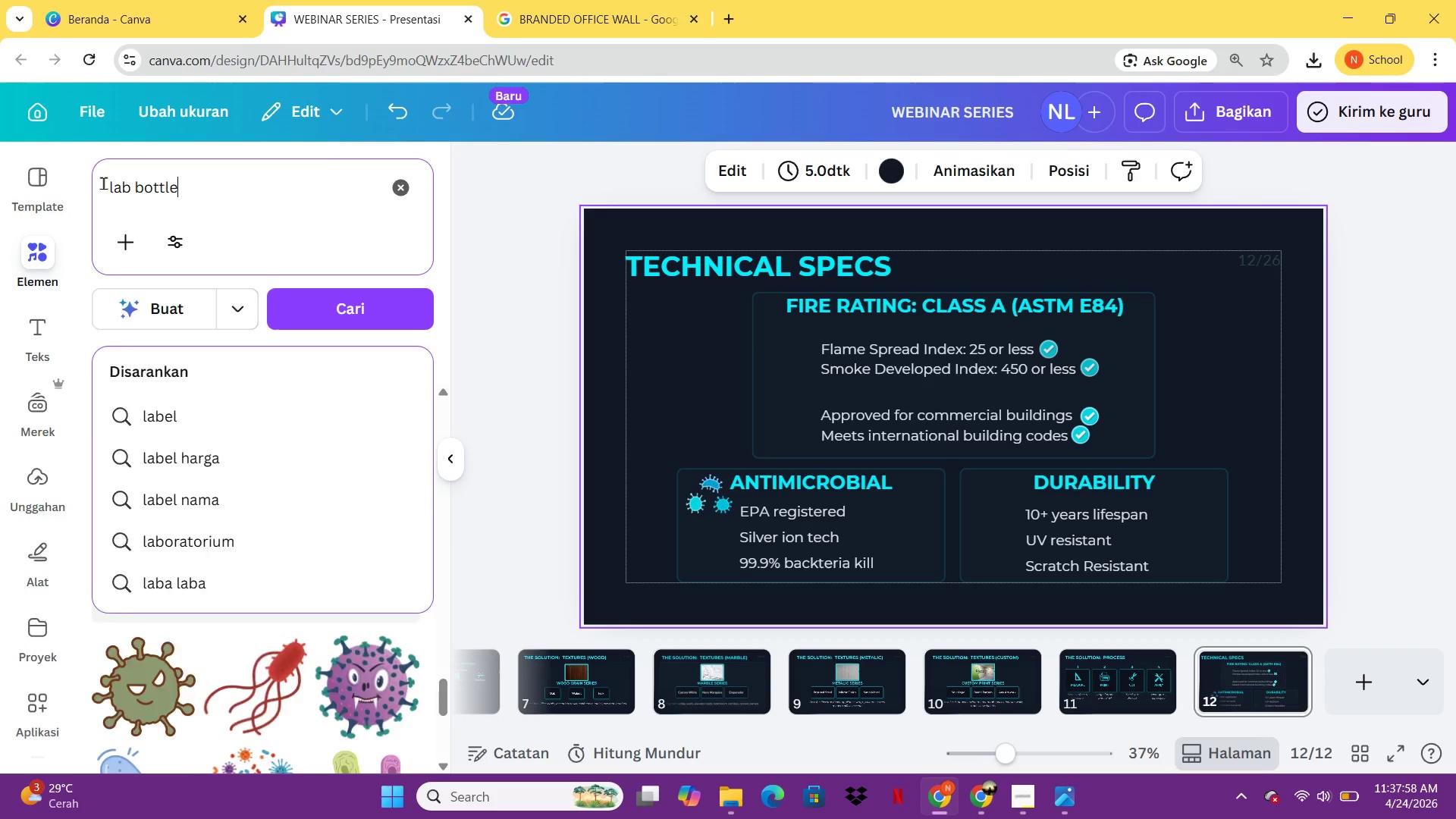 
key(Enter)
 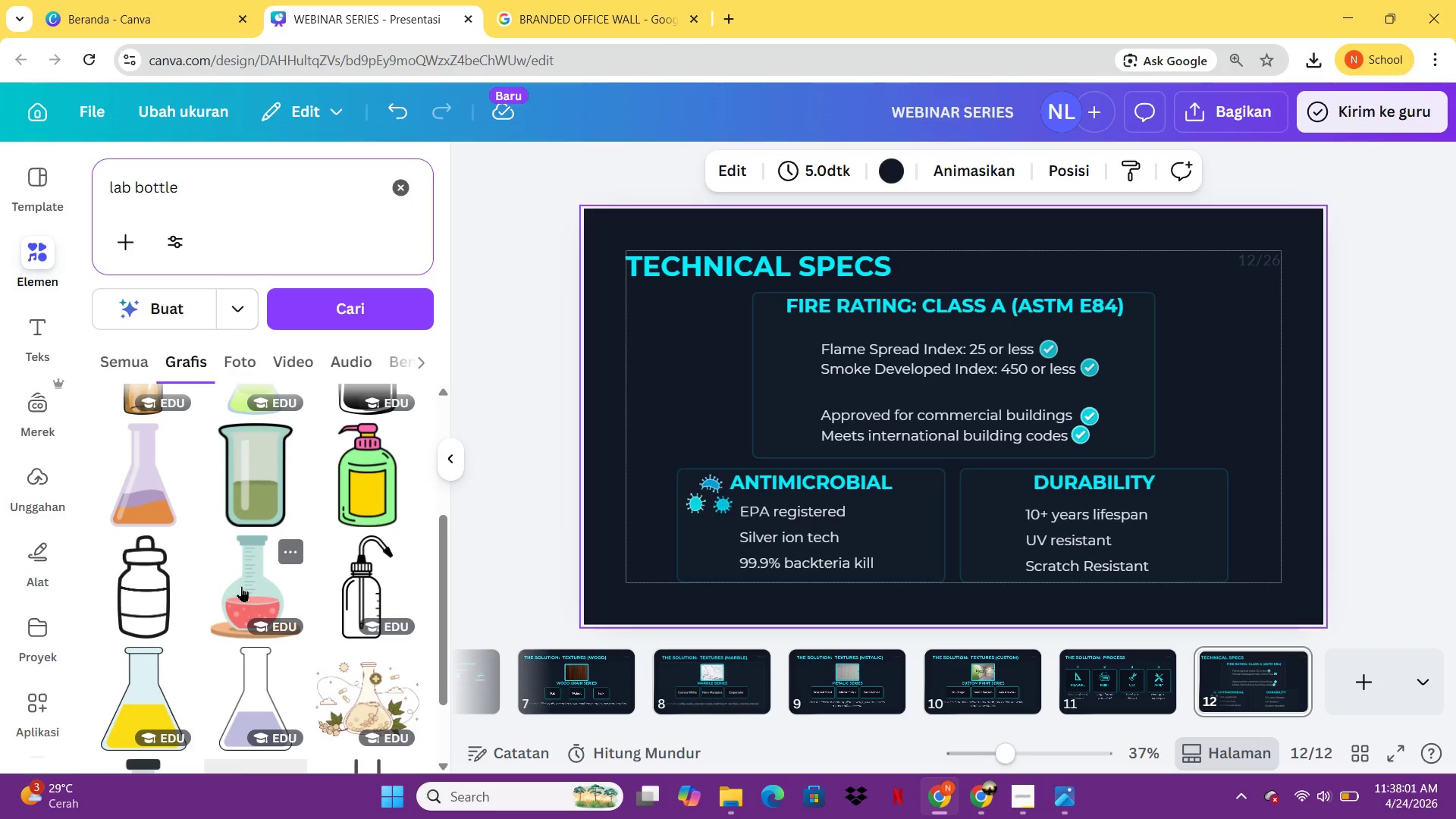 
left_click_drag(start_coordinate=[249, 184], to_coordinate=[138, 184])
 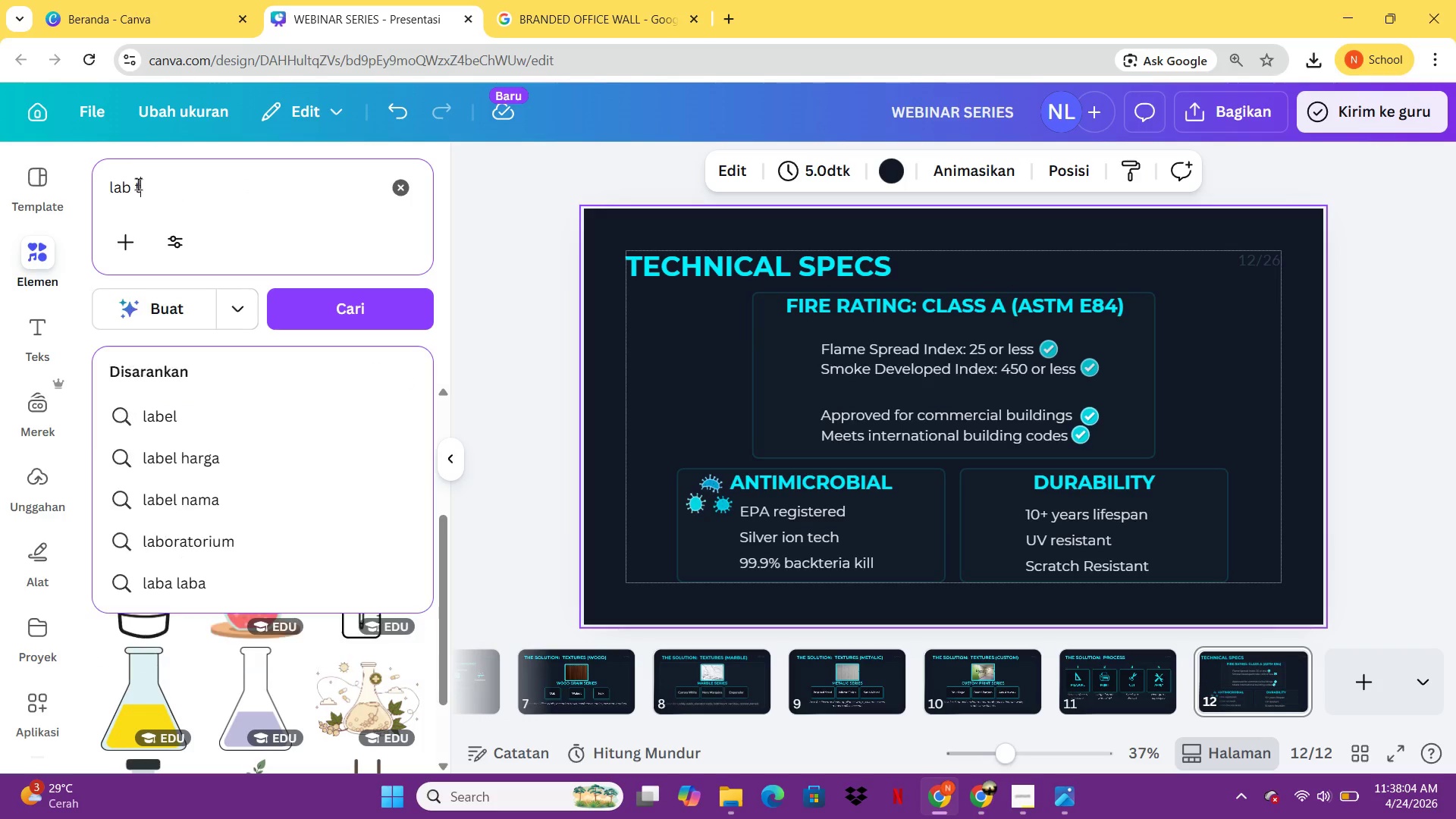 
type(tube)
 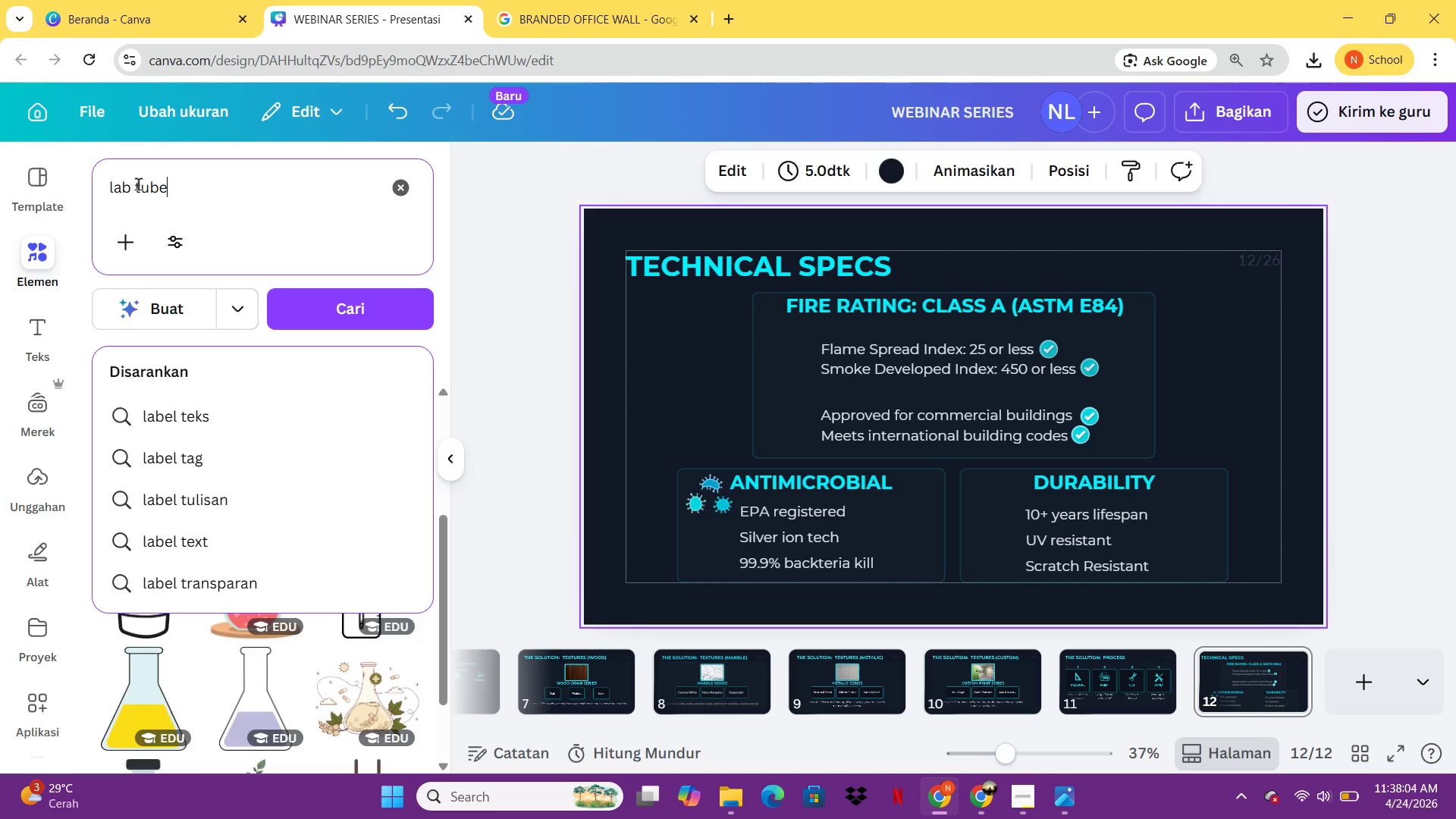 
key(Enter)
 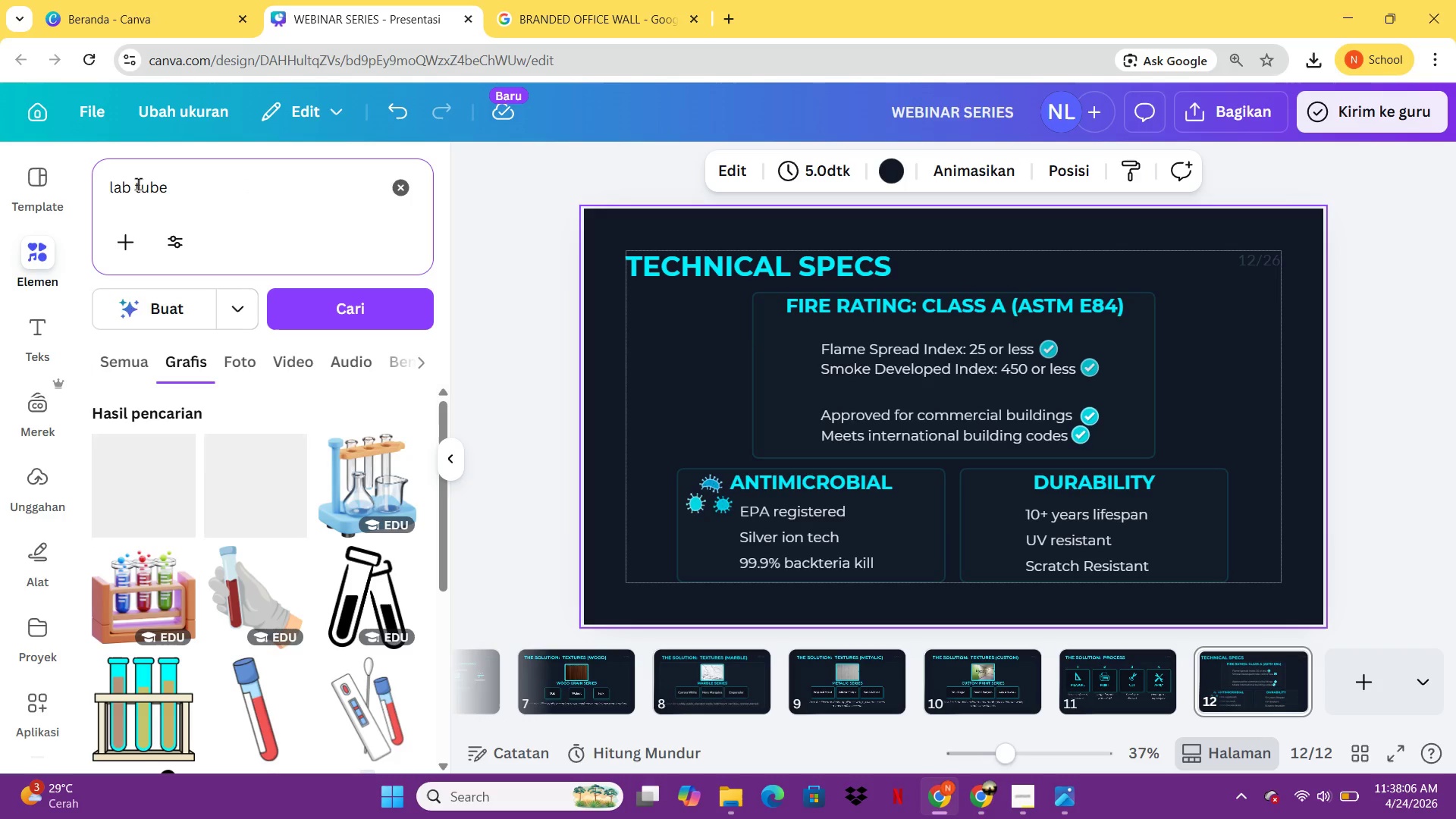 
mouse_move([267, 438])
 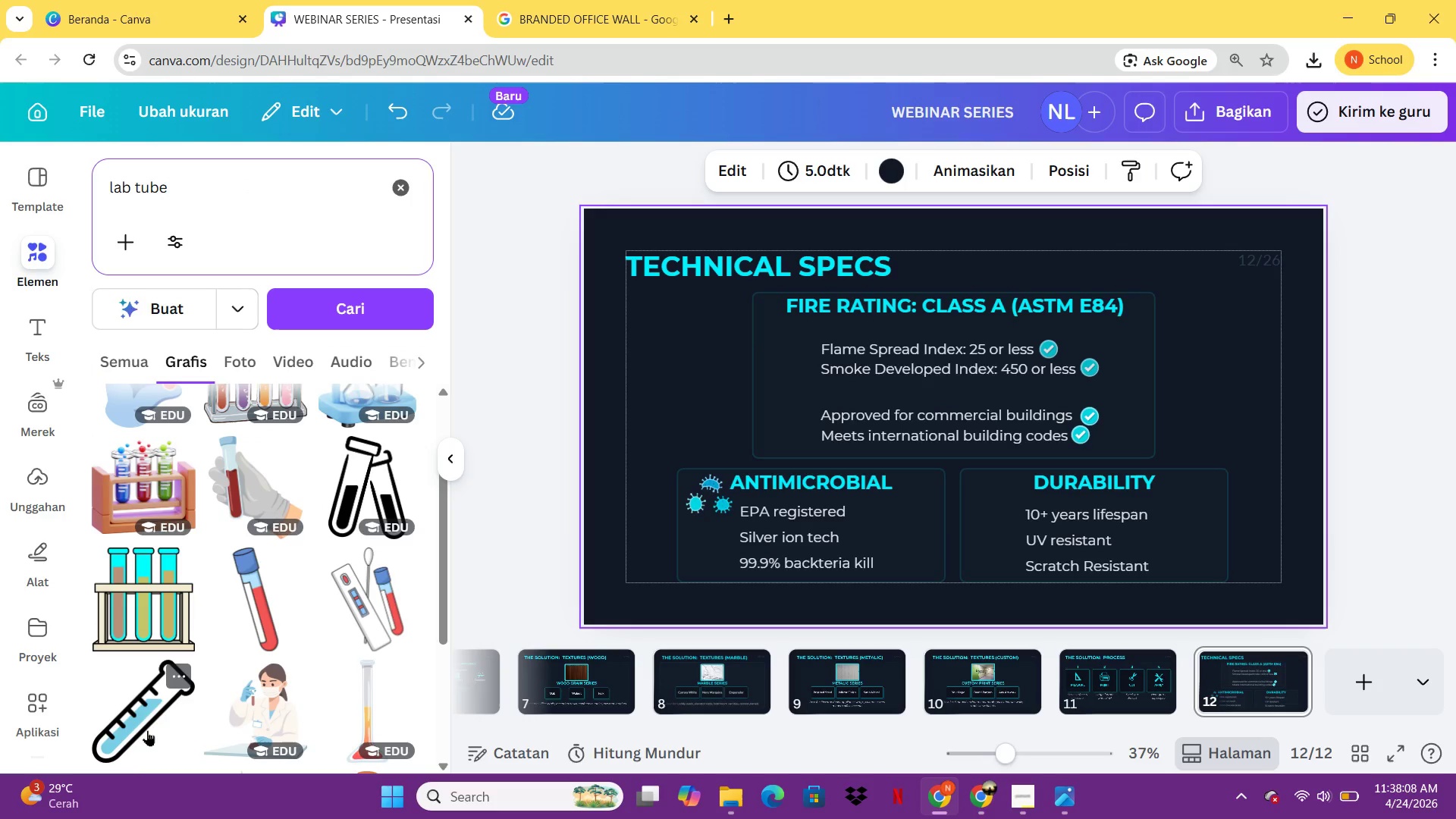 
left_click([147, 730])
 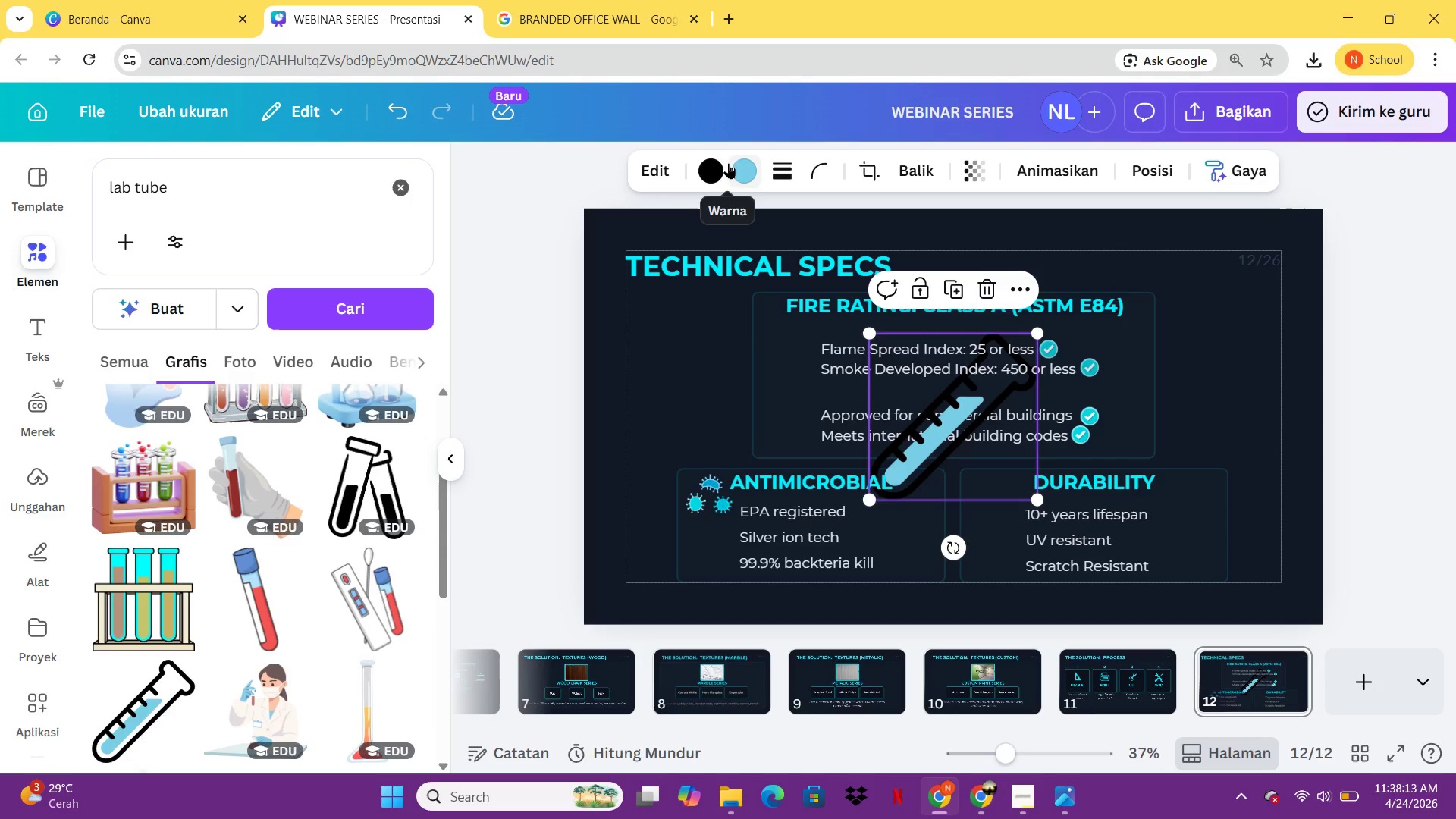 
wait(6.51)
 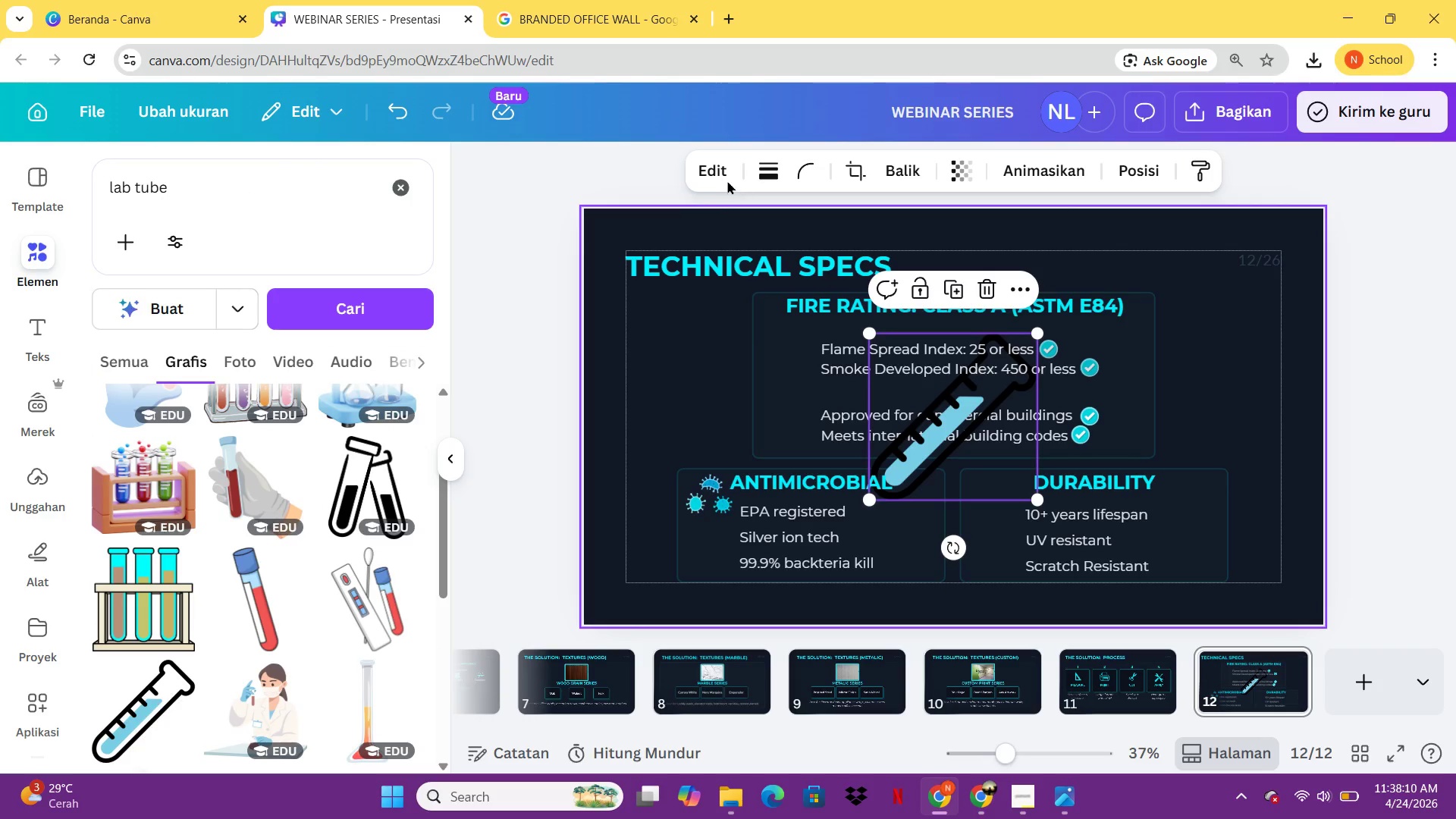 
left_click([705, 167])
 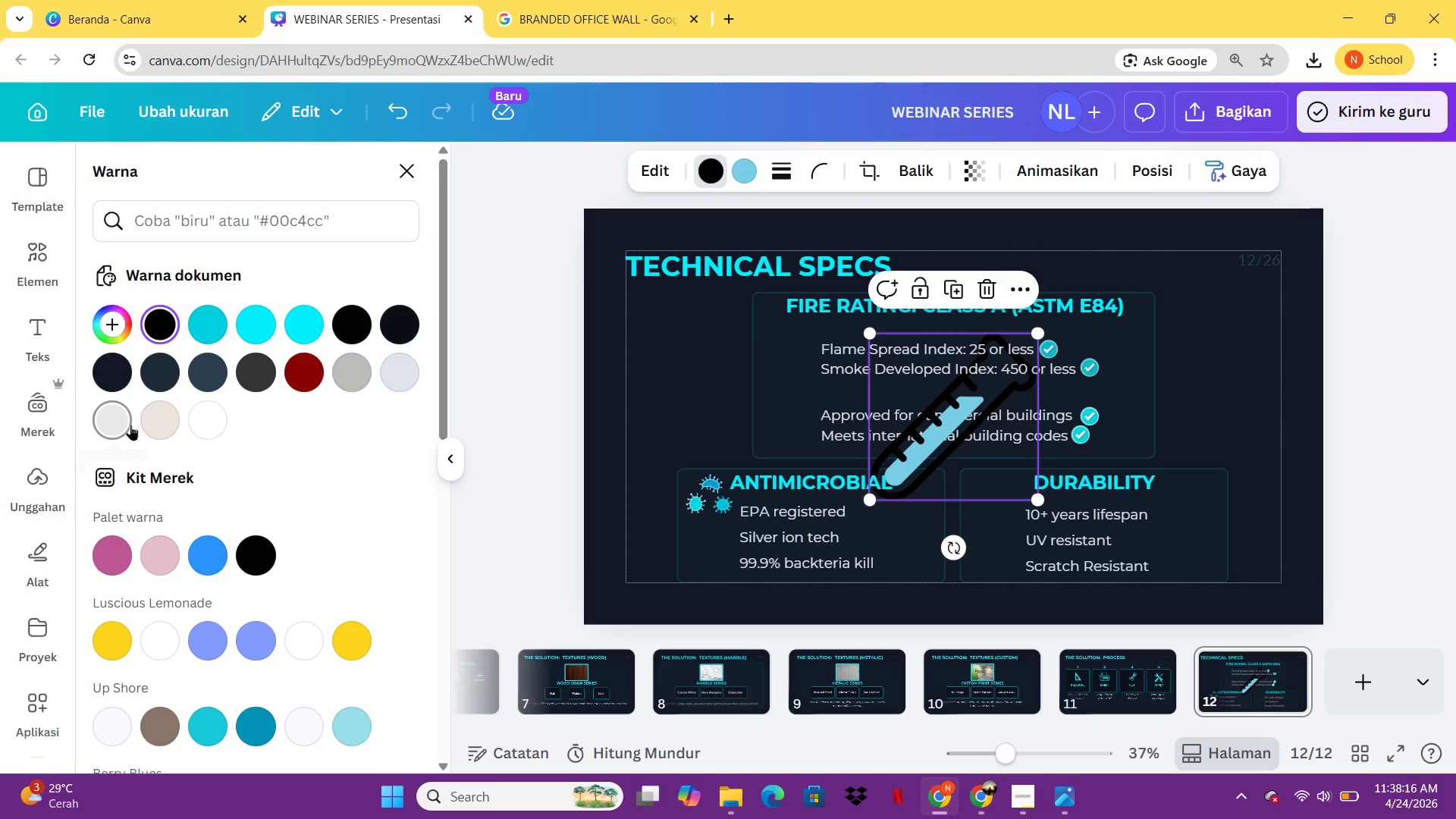 
left_click([127, 425])
 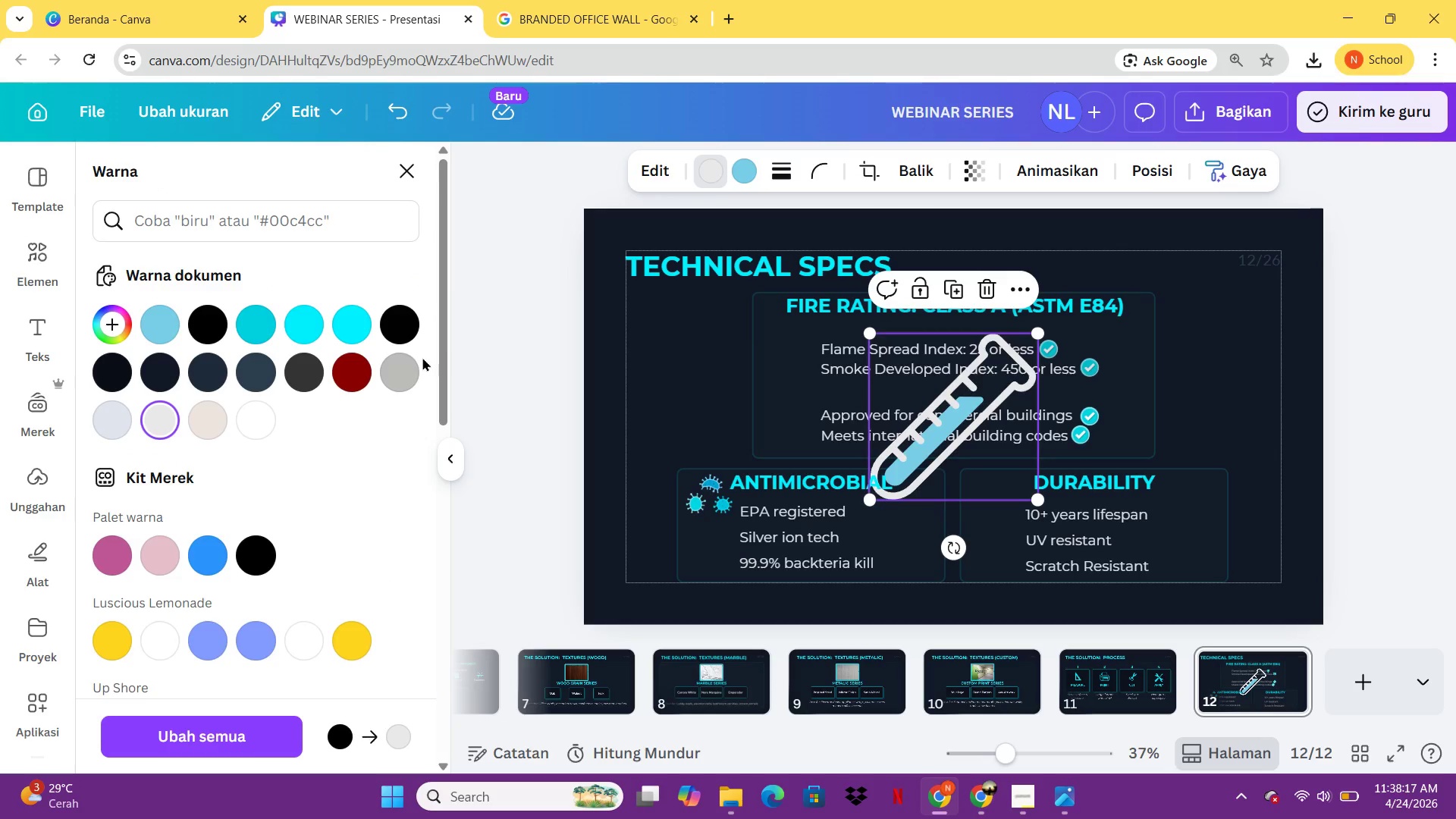 
left_click([402, 372])
 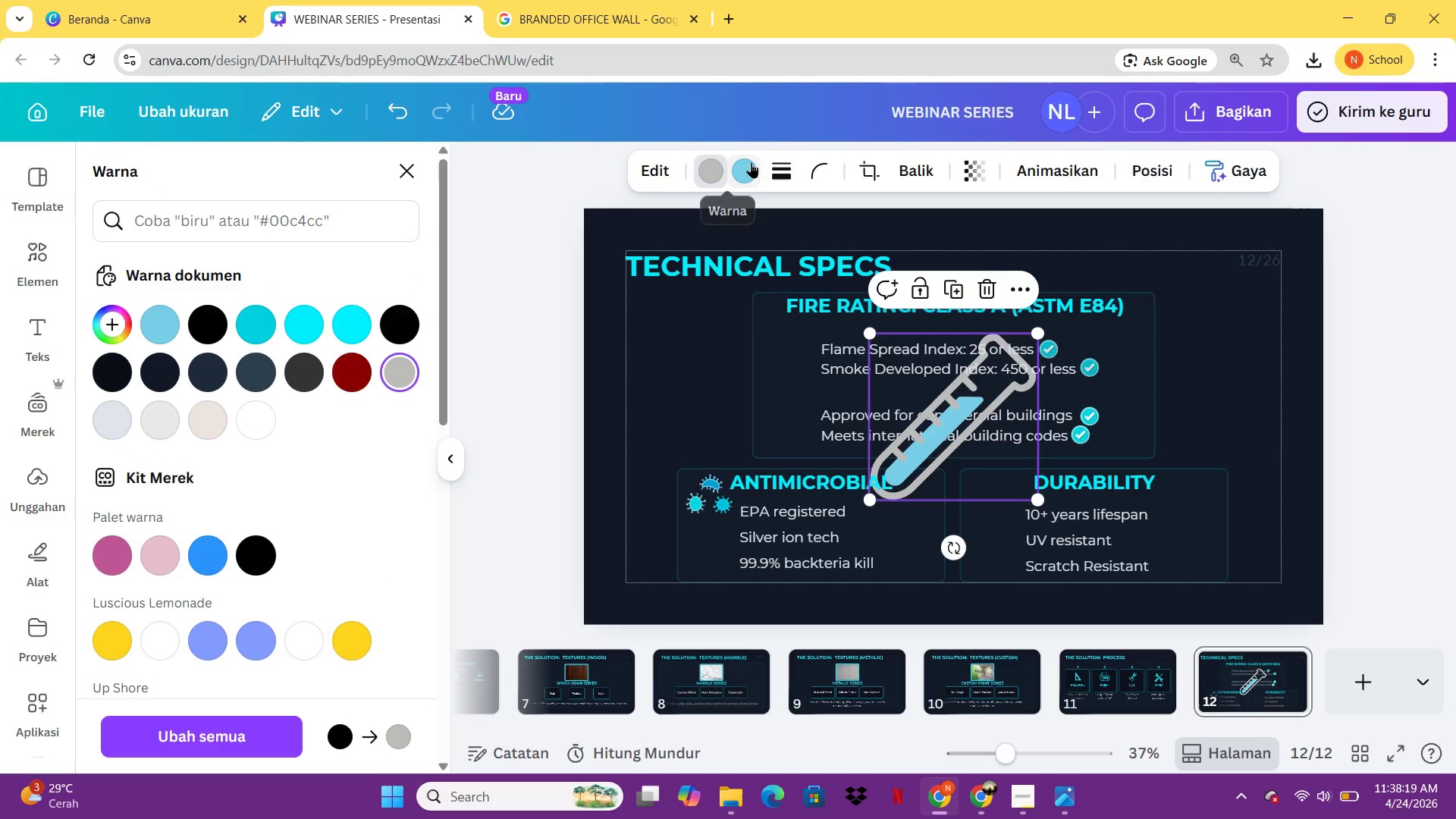 
left_click([751, 162])
 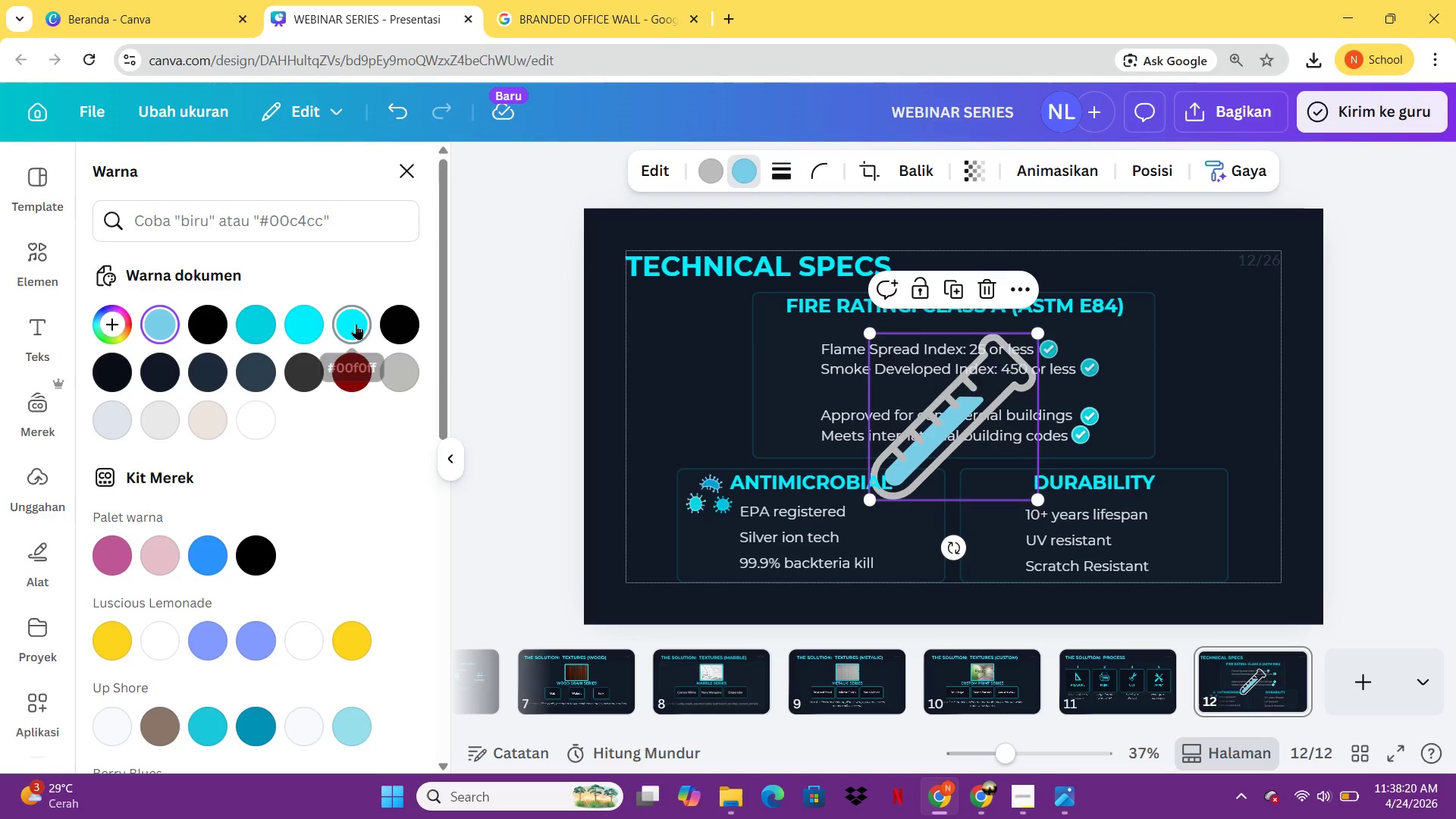 
left_click([354, 324])
 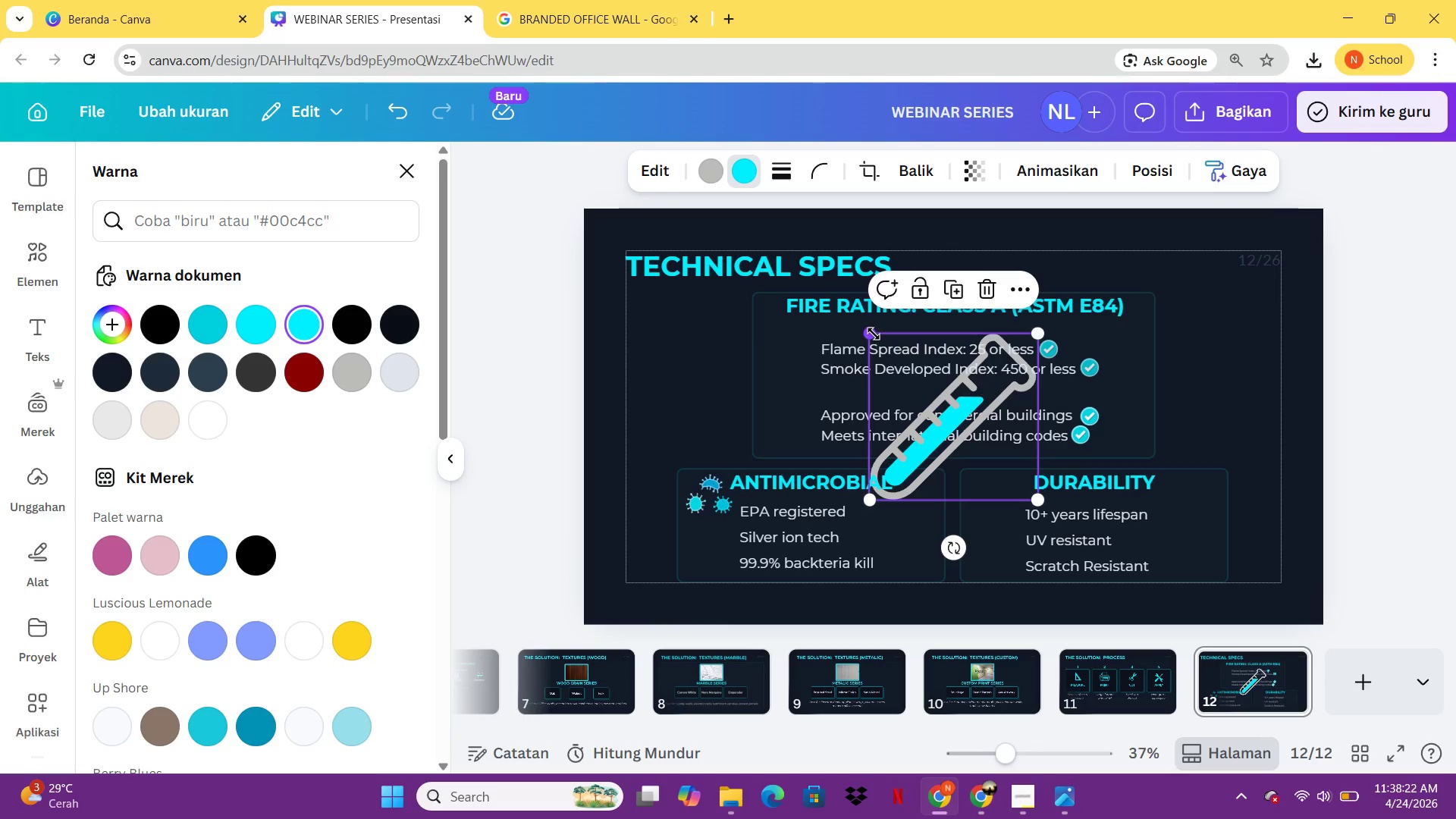 
left_click_drag(start_coordinate=[874, 334], to_coordinate=[988, 484])
 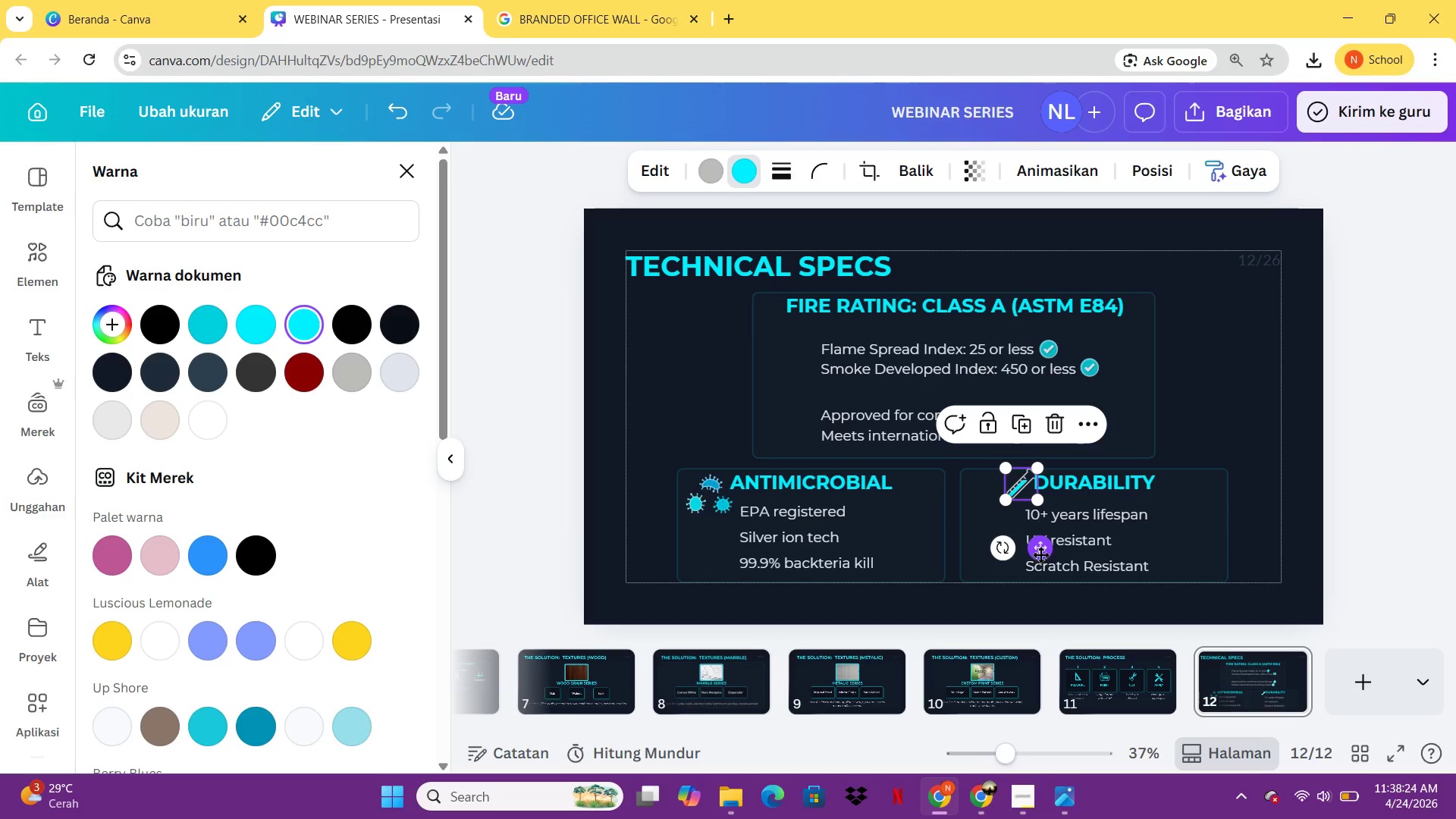 
left_click_drag(start_coordinate=[1040, 554], to_coordinate=[1014, 560])
 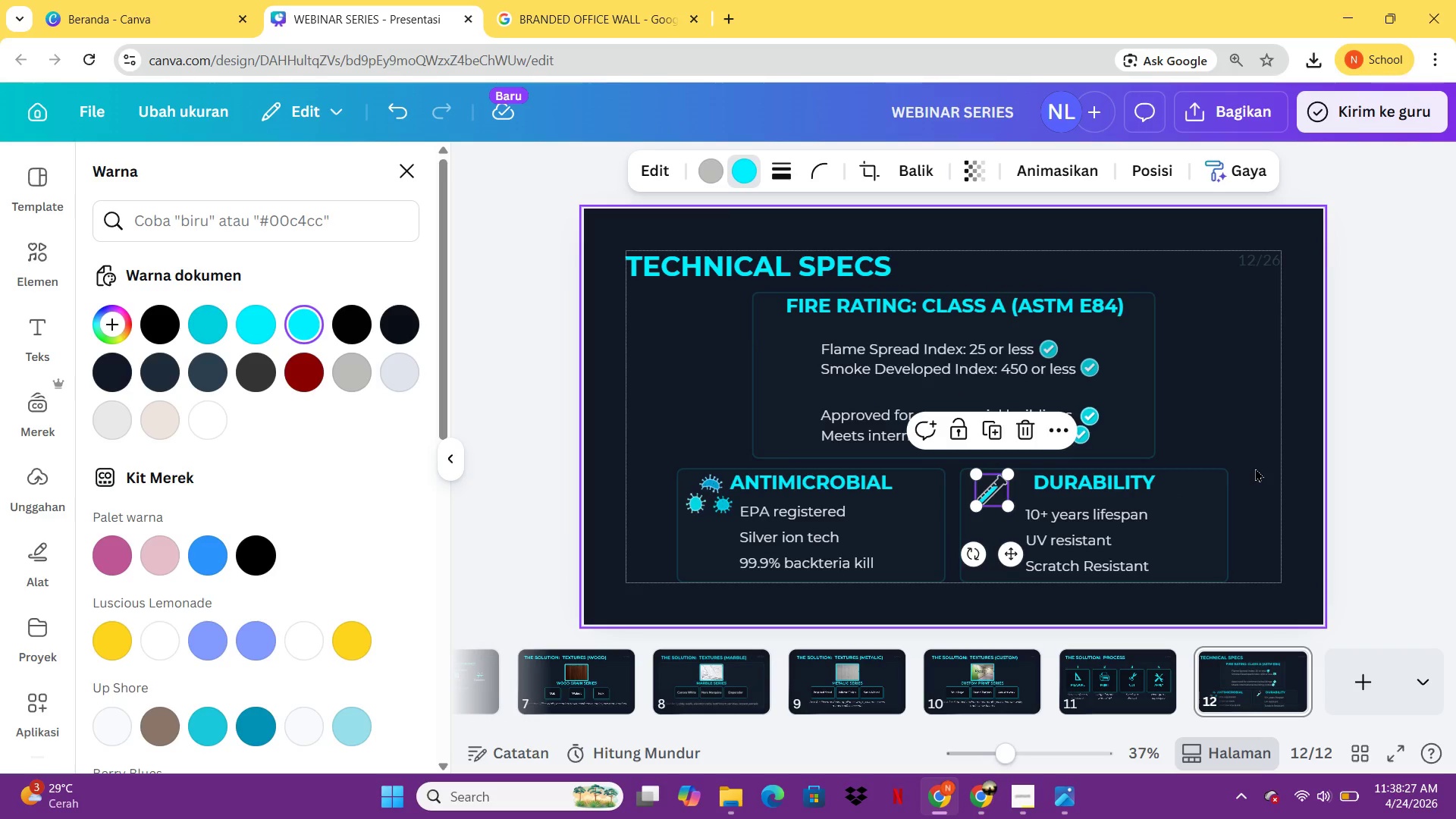 
left_click([1255, 468])
 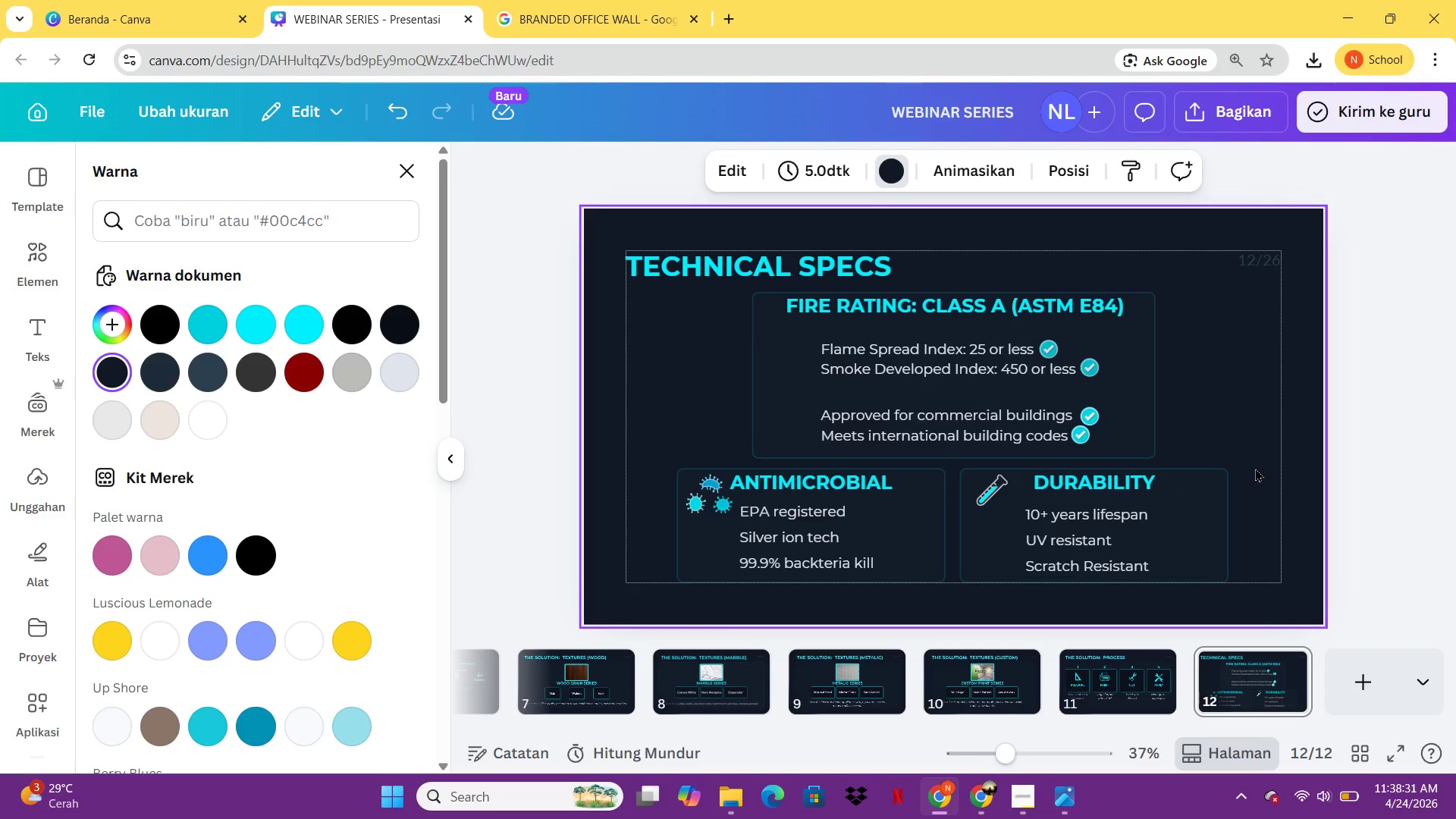 
wait(5.77)
 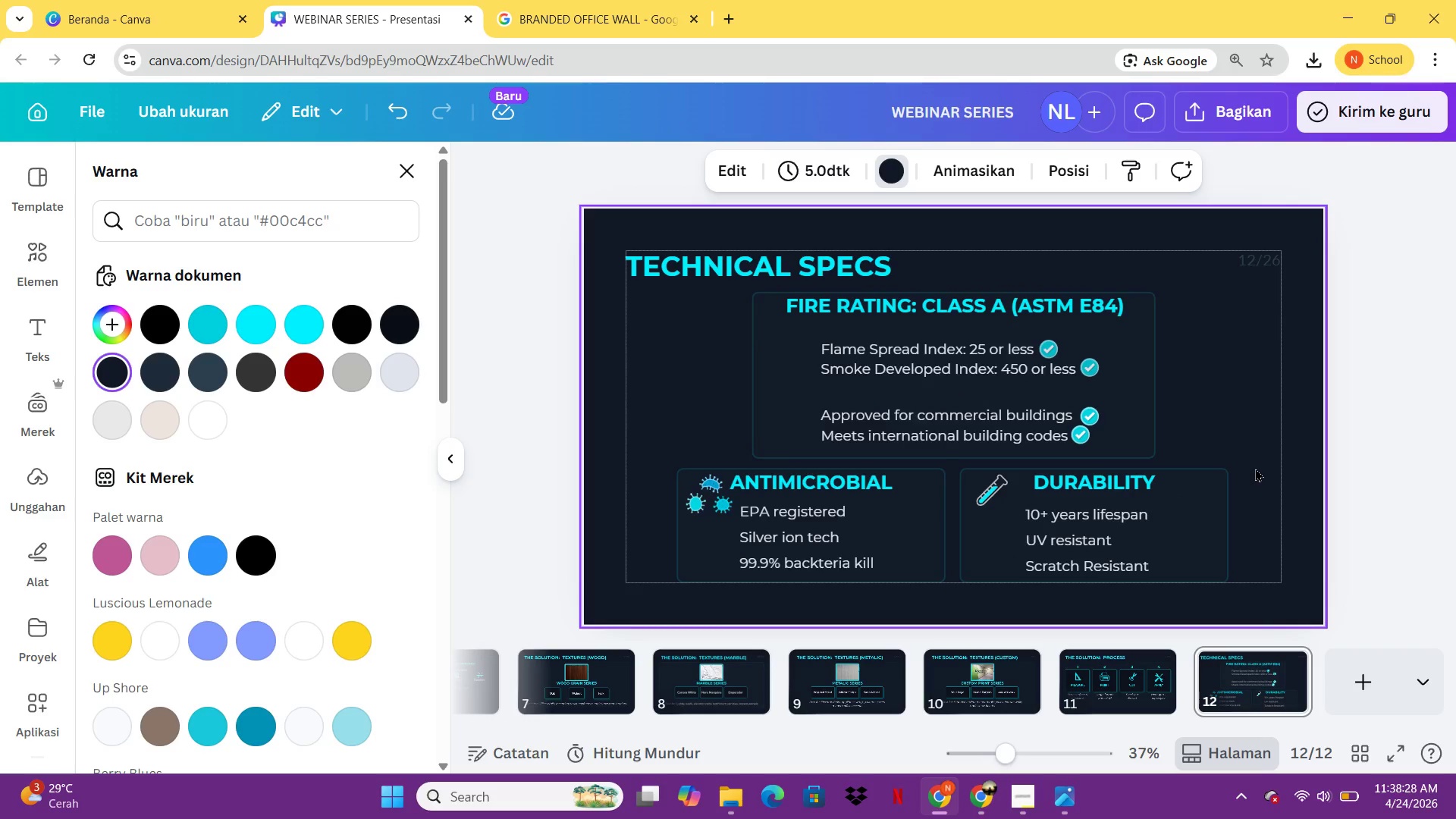 
left_click([1381, 576])
 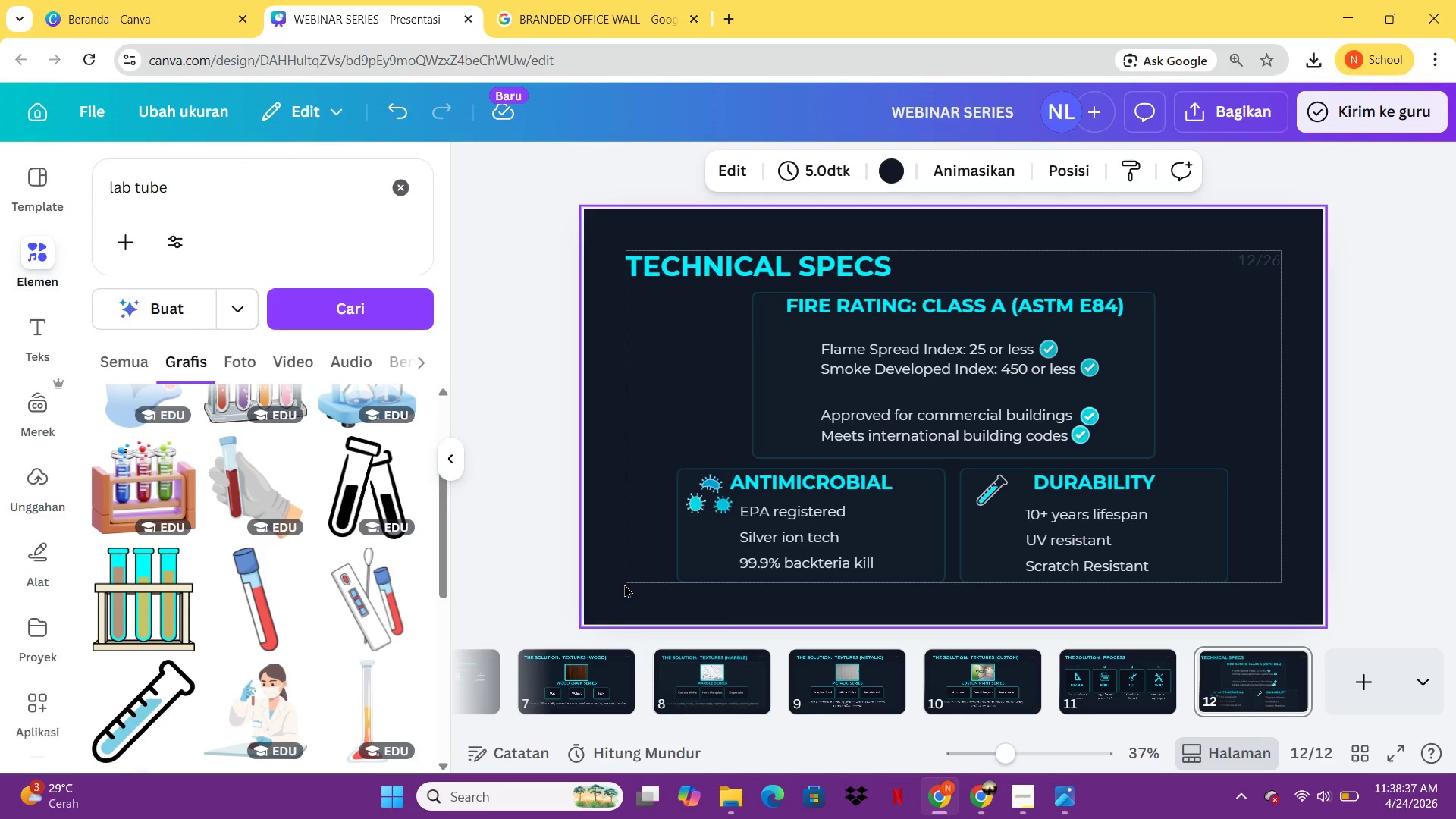 
wait(9.09)
 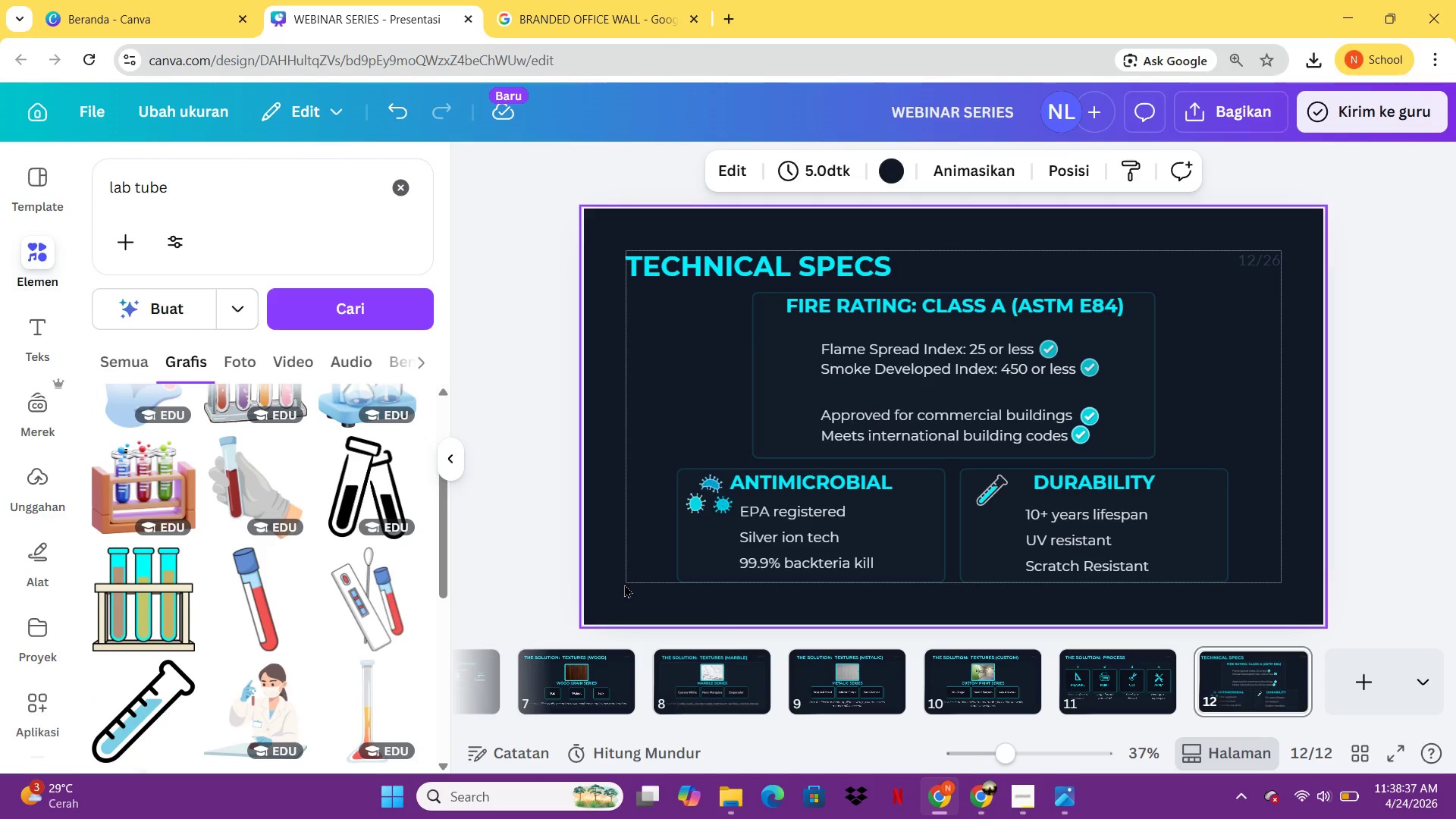 
left_click([1344, 682])
 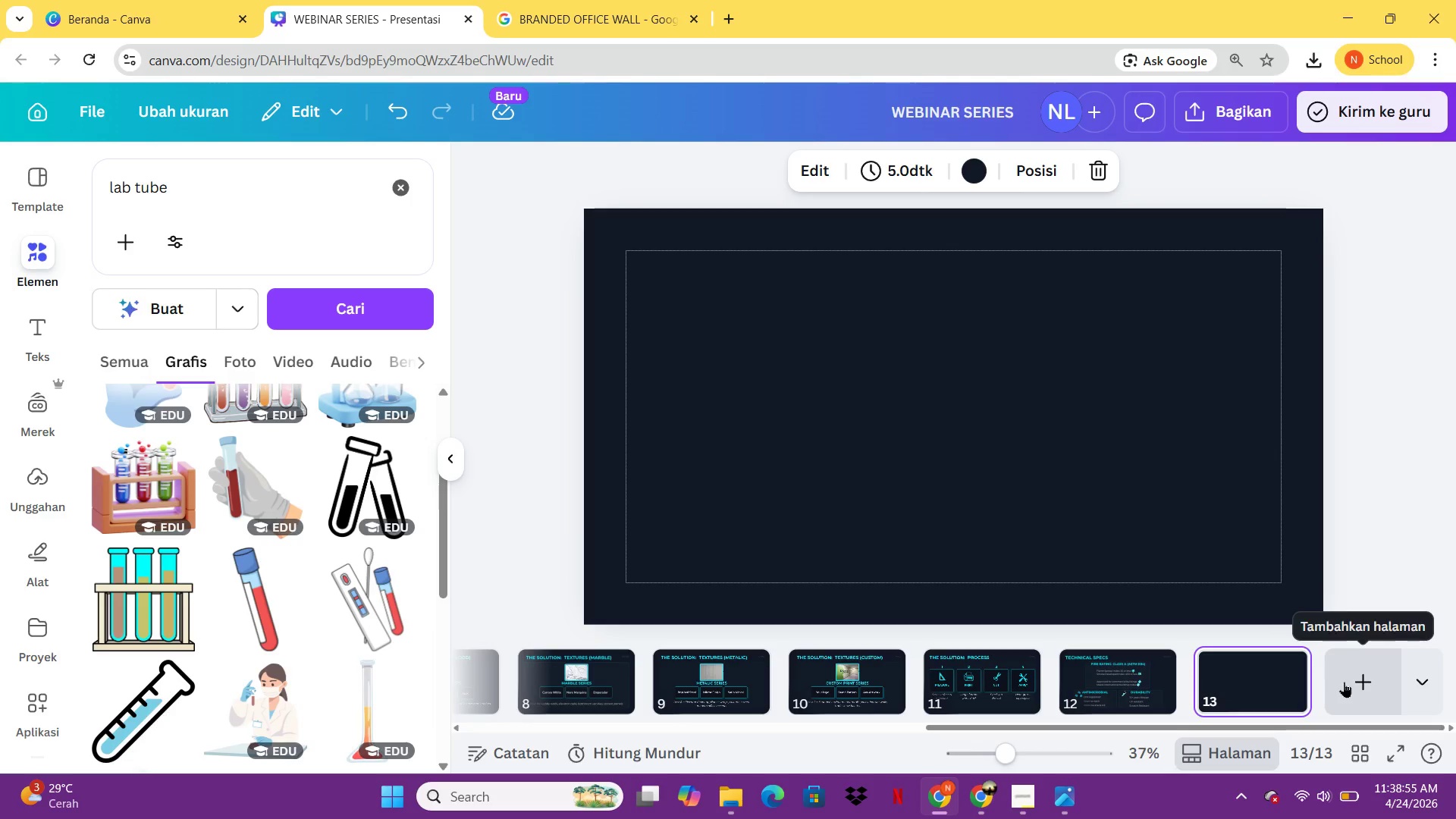 
wait(18.27)
 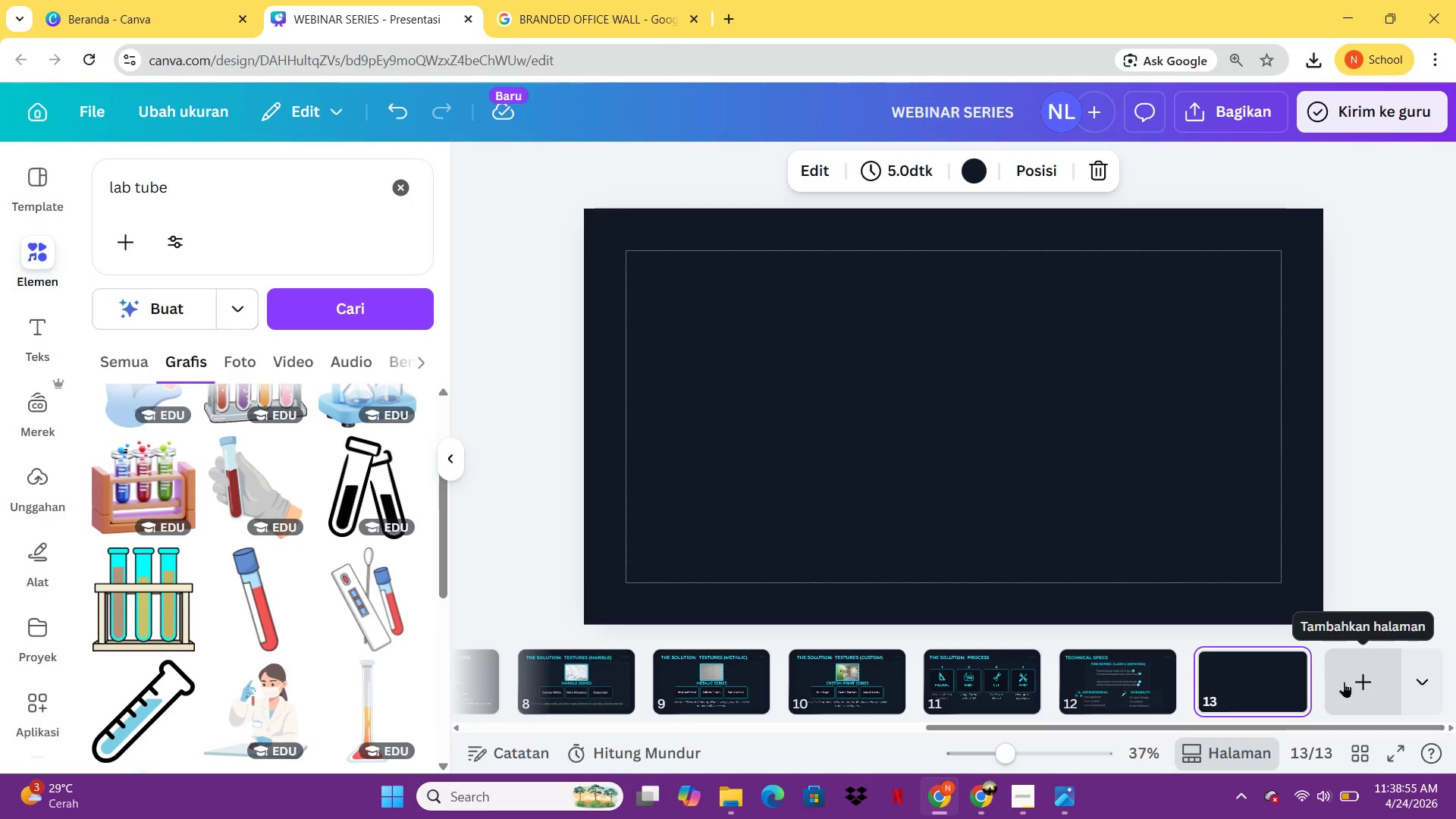 
left_click([1115, 666])
 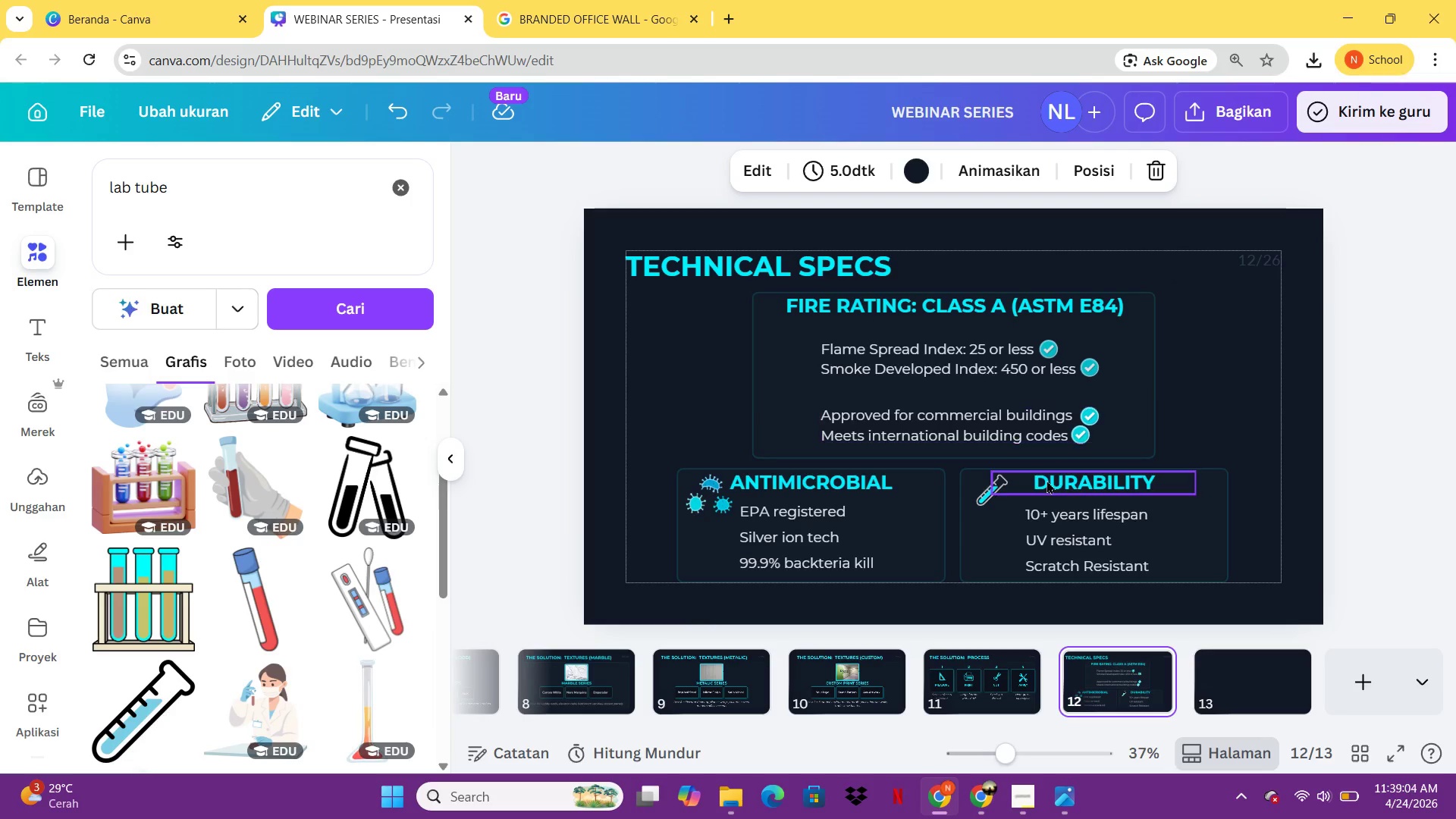 
right_click([1099, 691])
 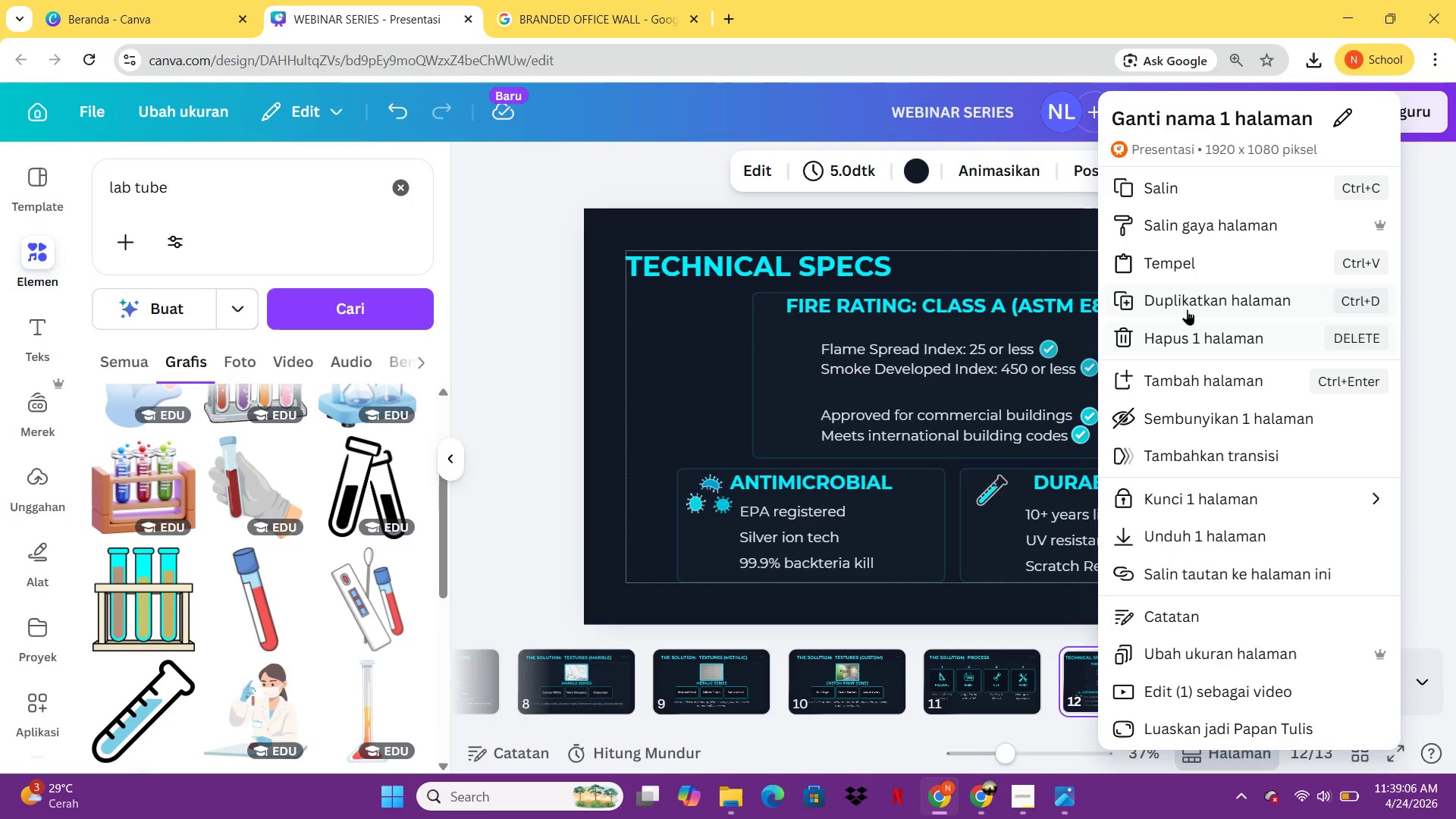 
left_click([1187, 309])
 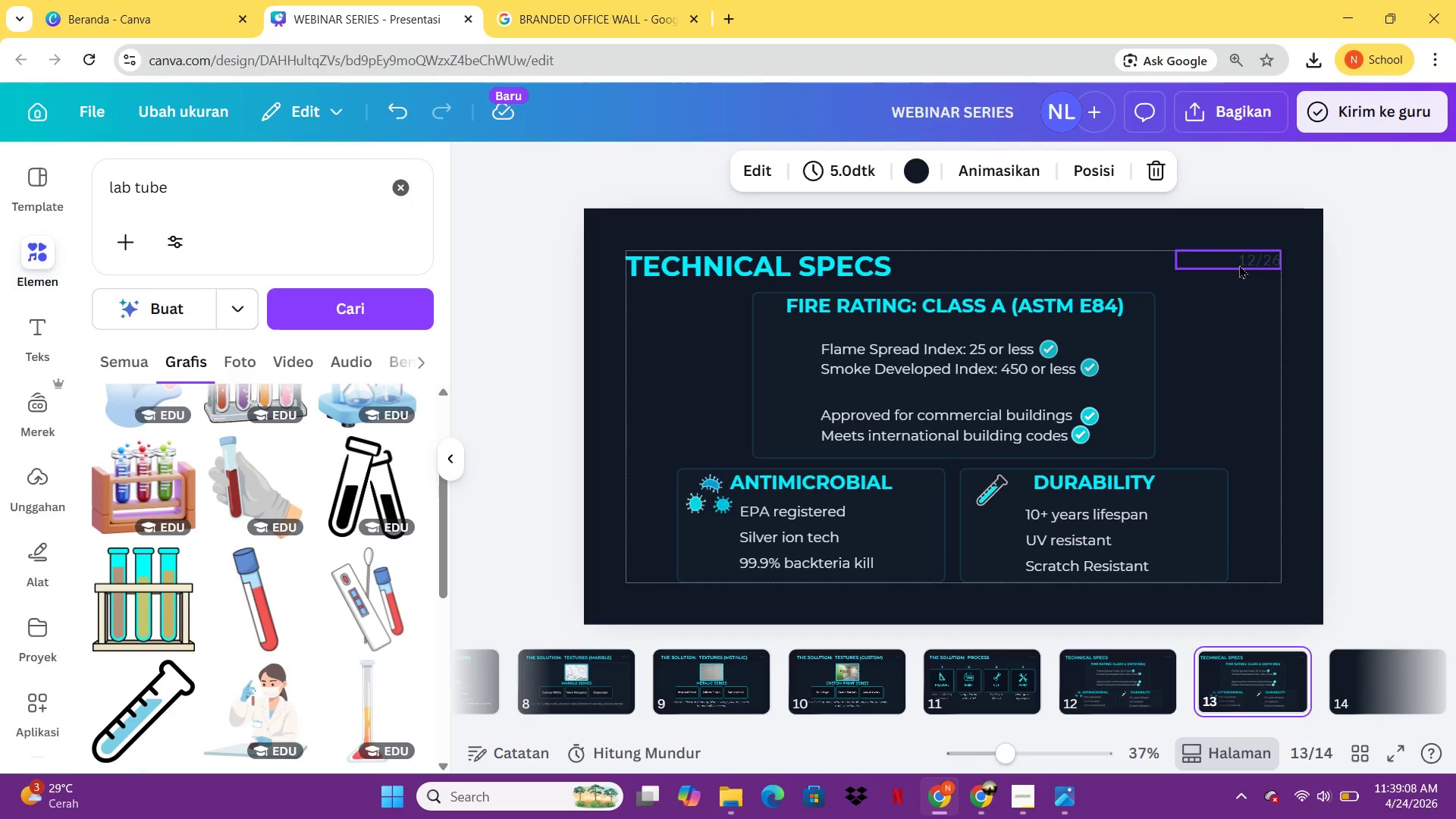 
double_click([1239, 265])
 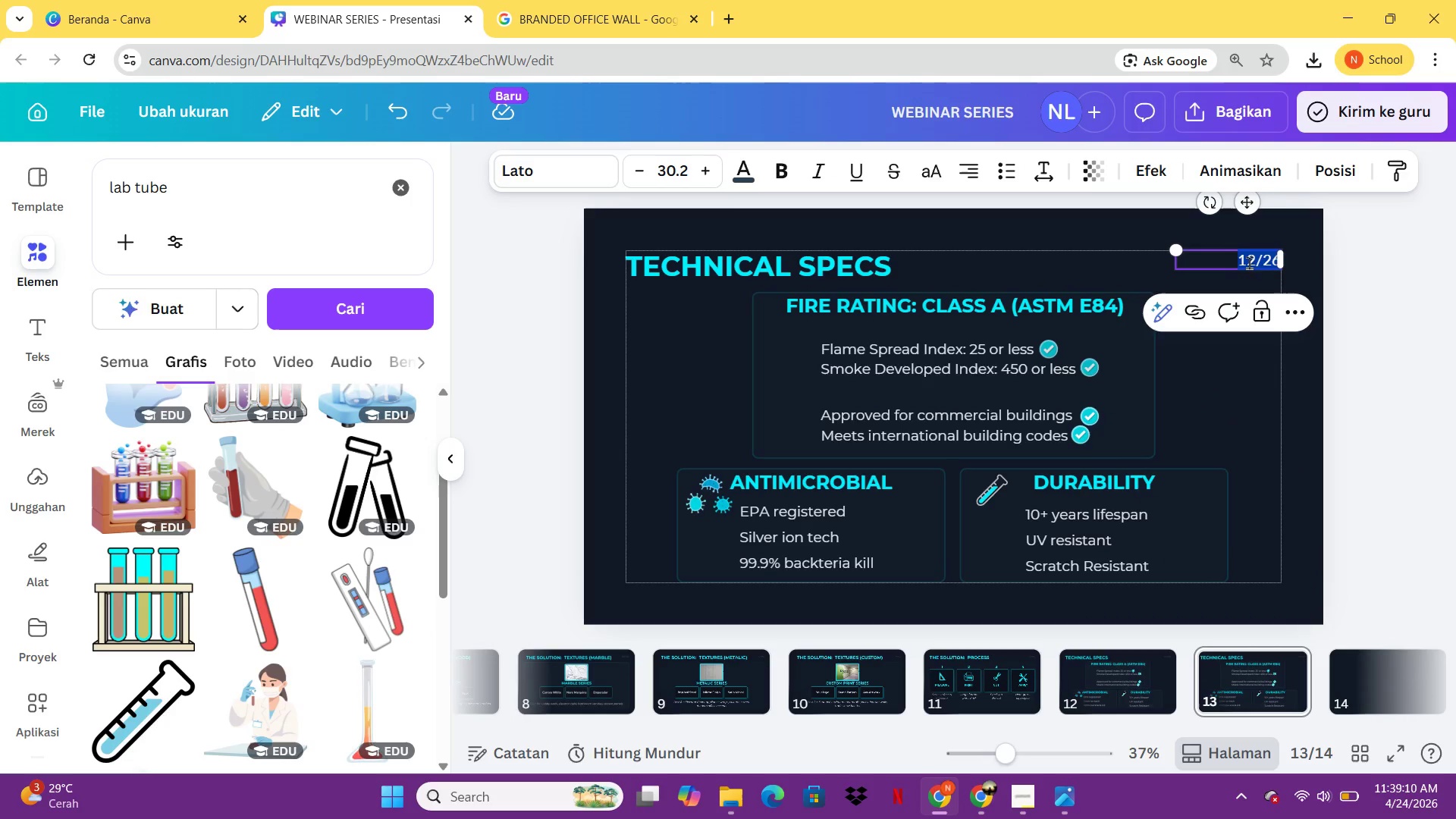 
left_click([1254, 262])
 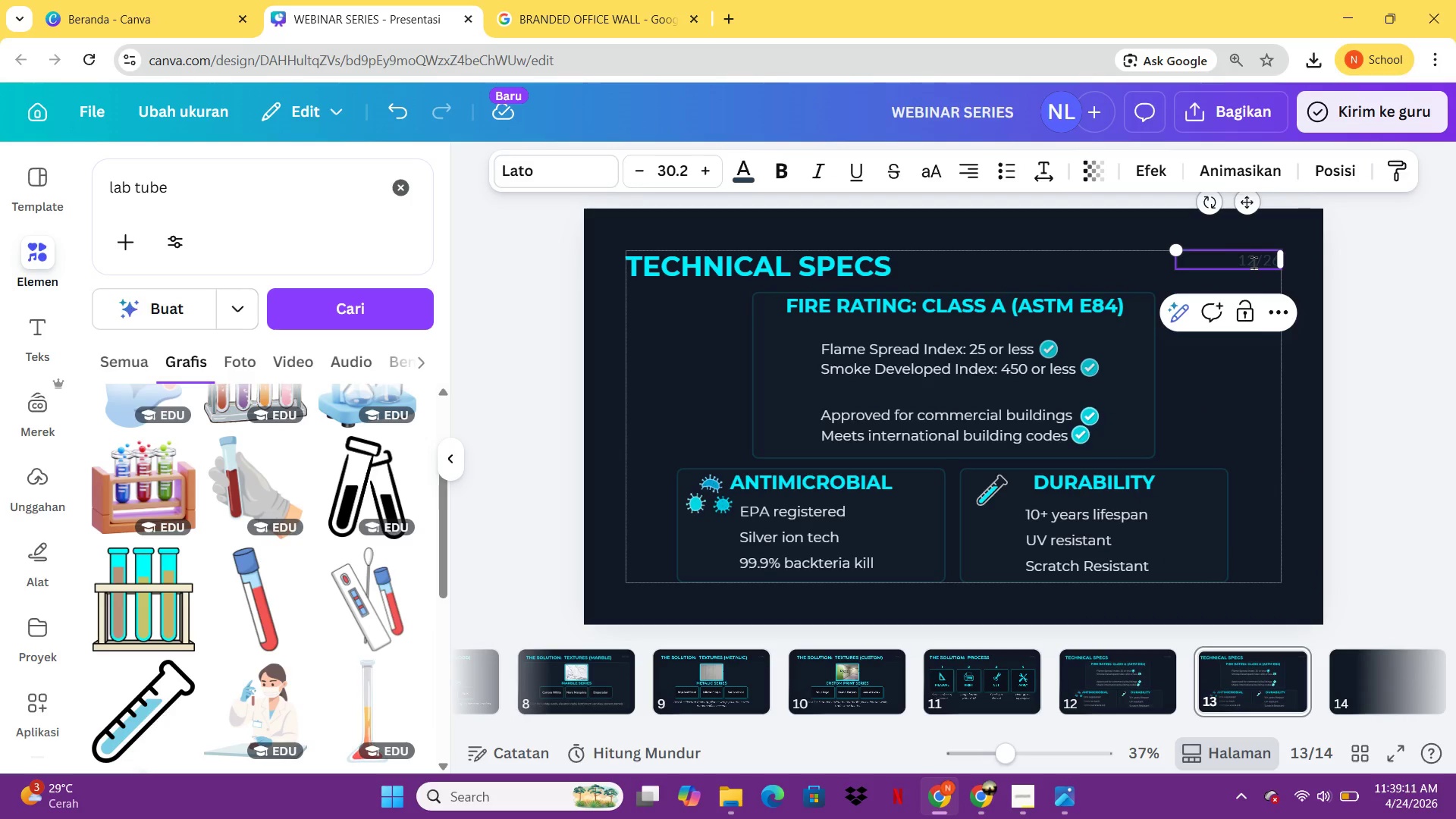 
key(Backspace)
 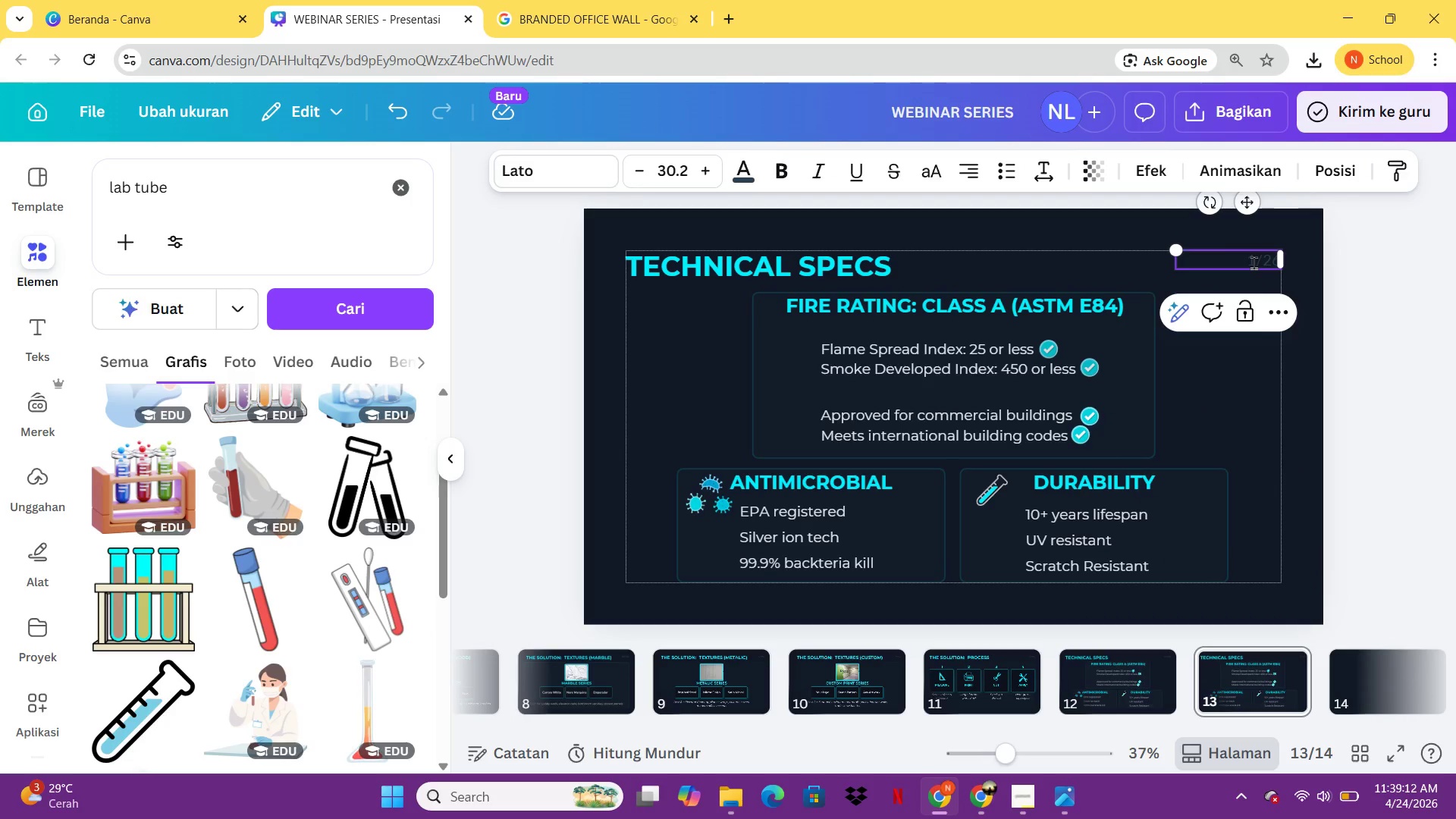 
key(3)
 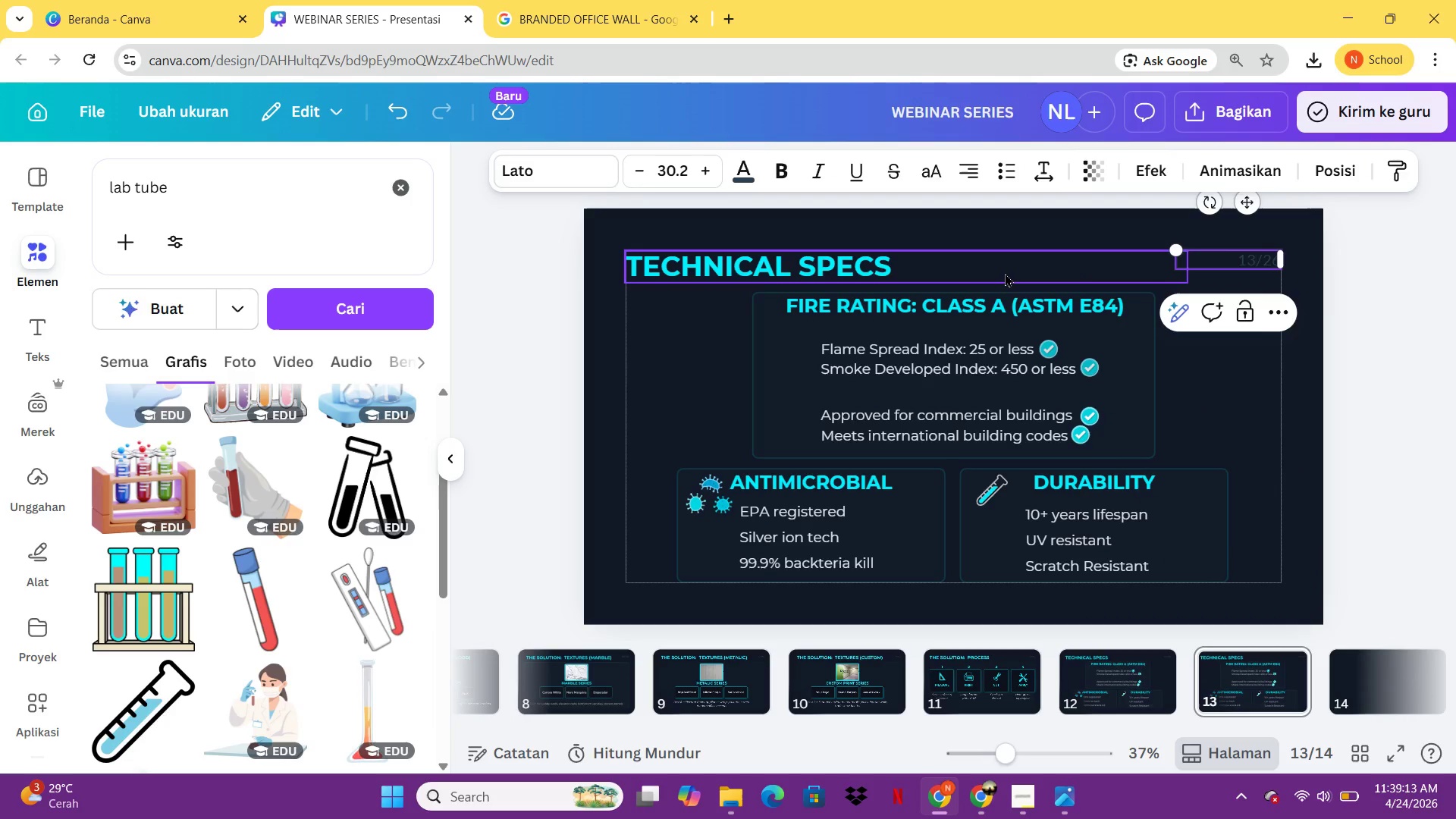 
double_click([1005, 273])
 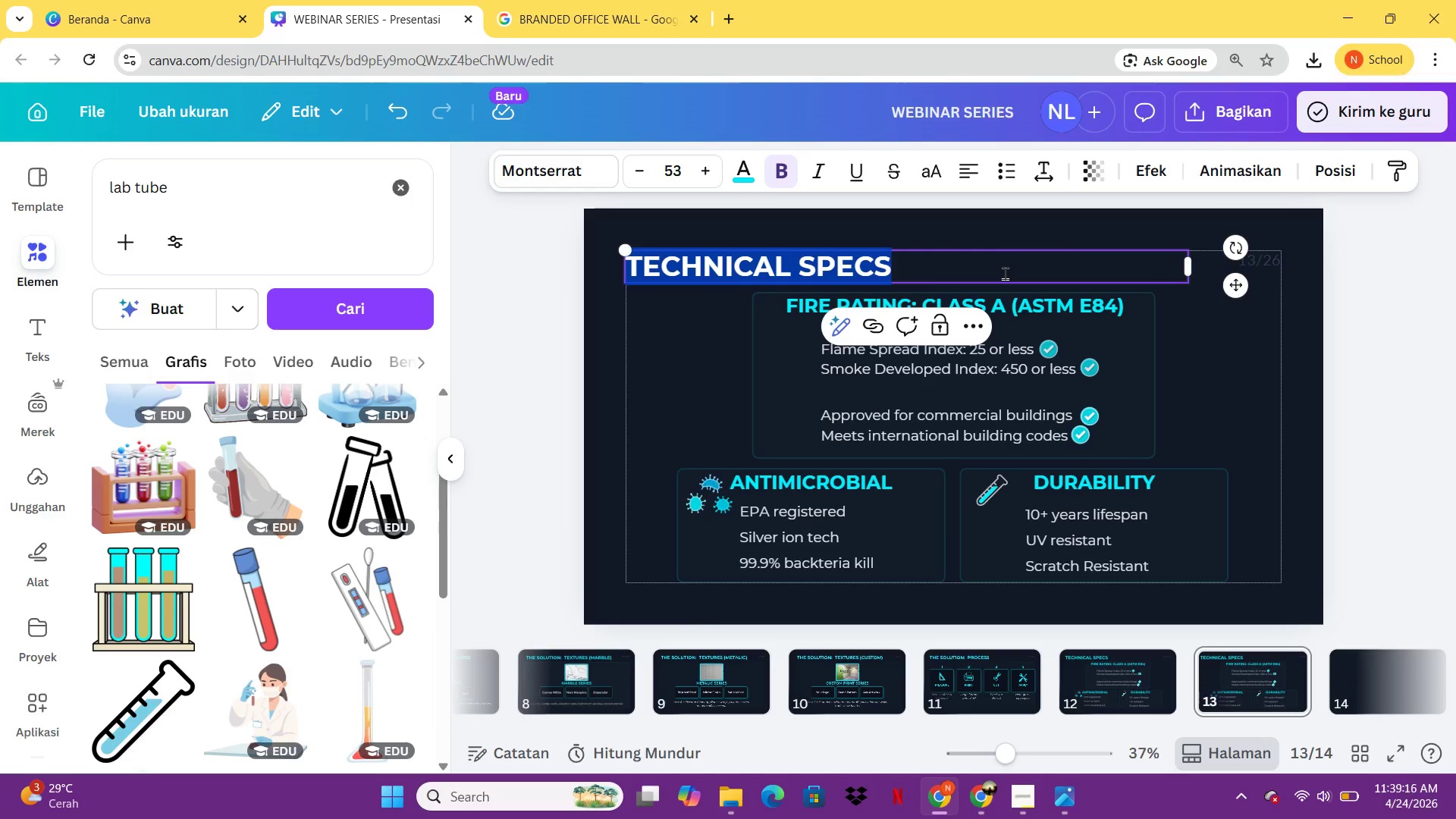 
left_click([1005, 273])
 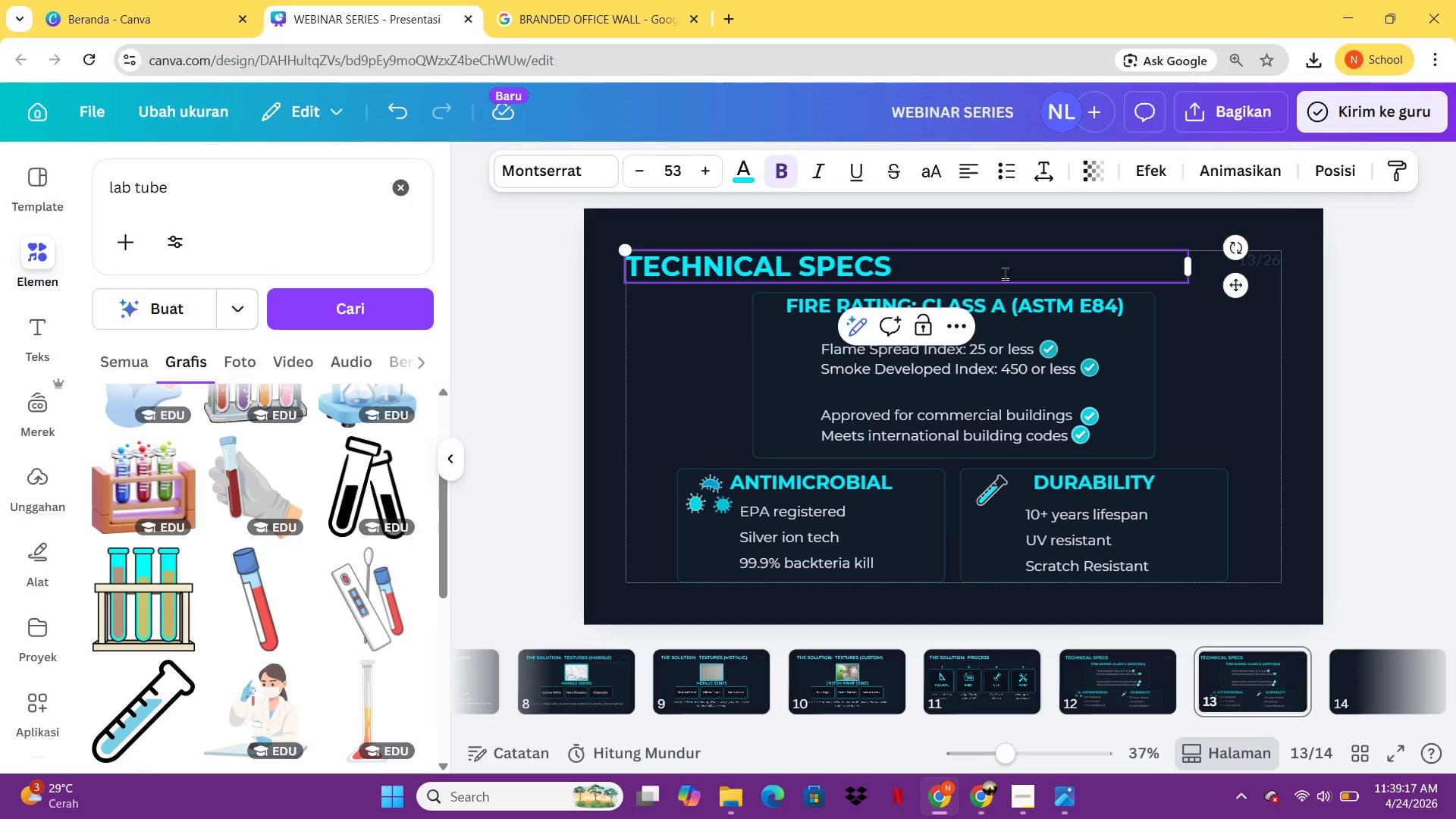 
type(: ANTIMICROBIAL)
 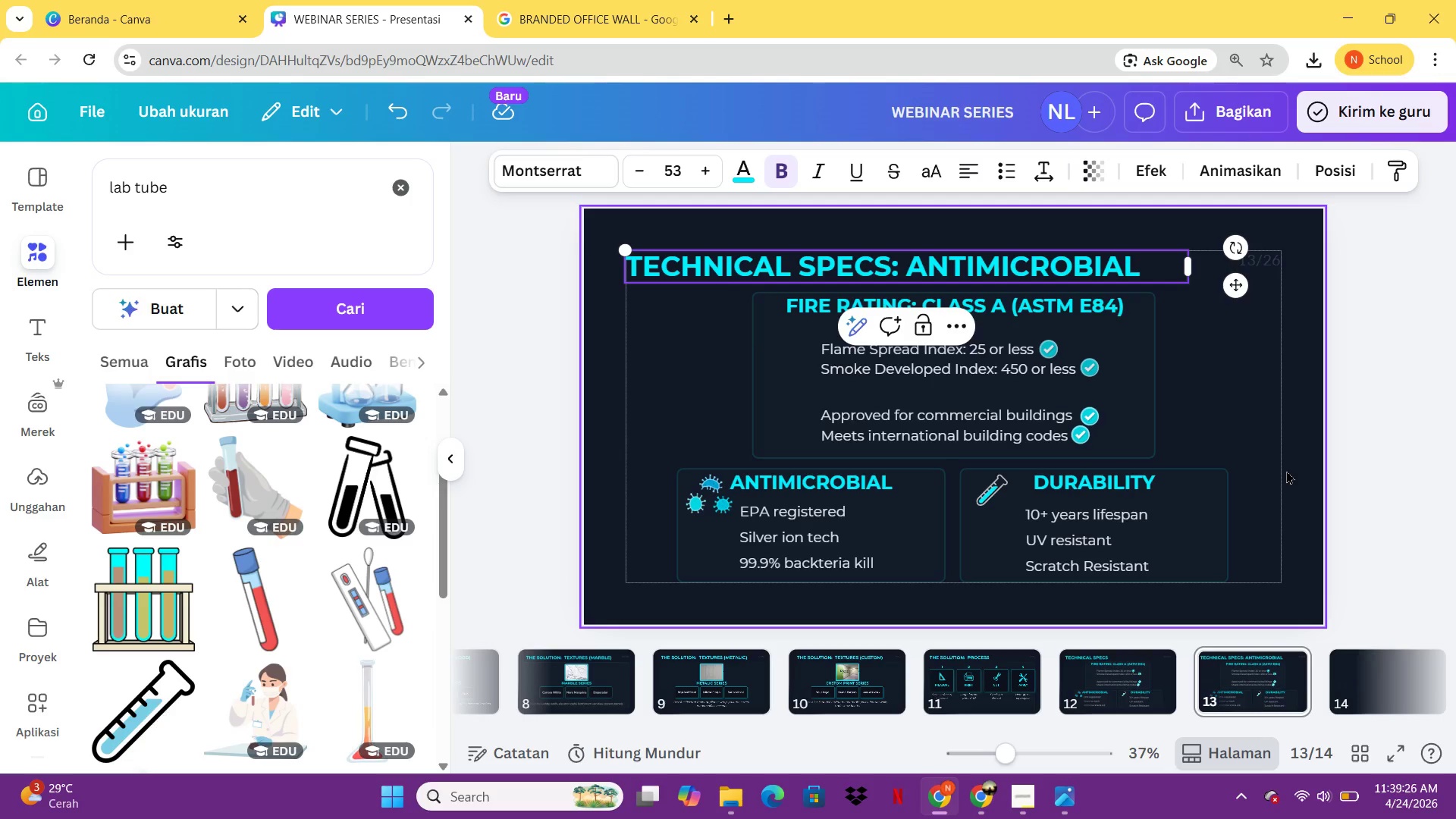 
left_click([1286, 470])
 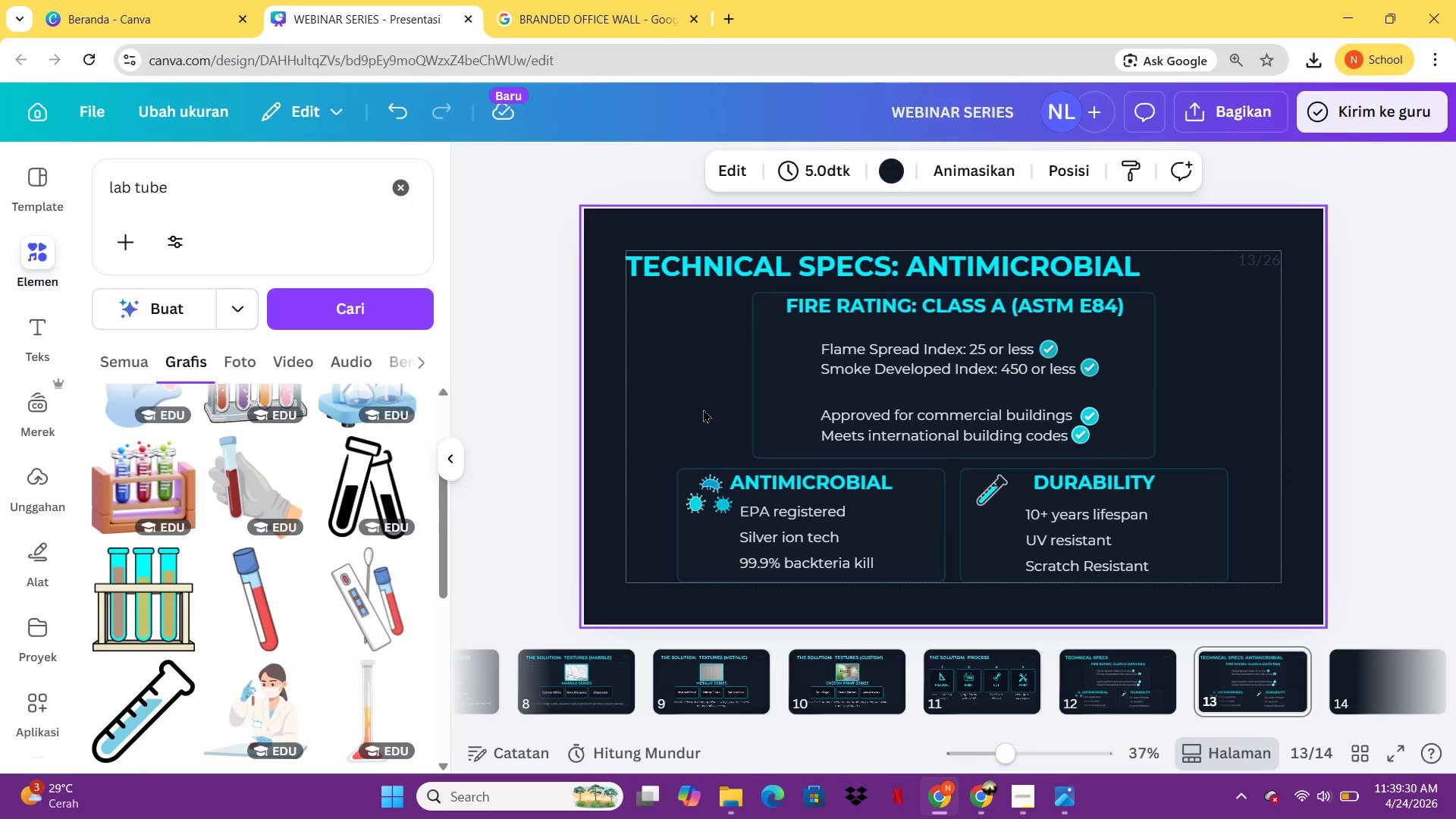 
wait(5.69)
 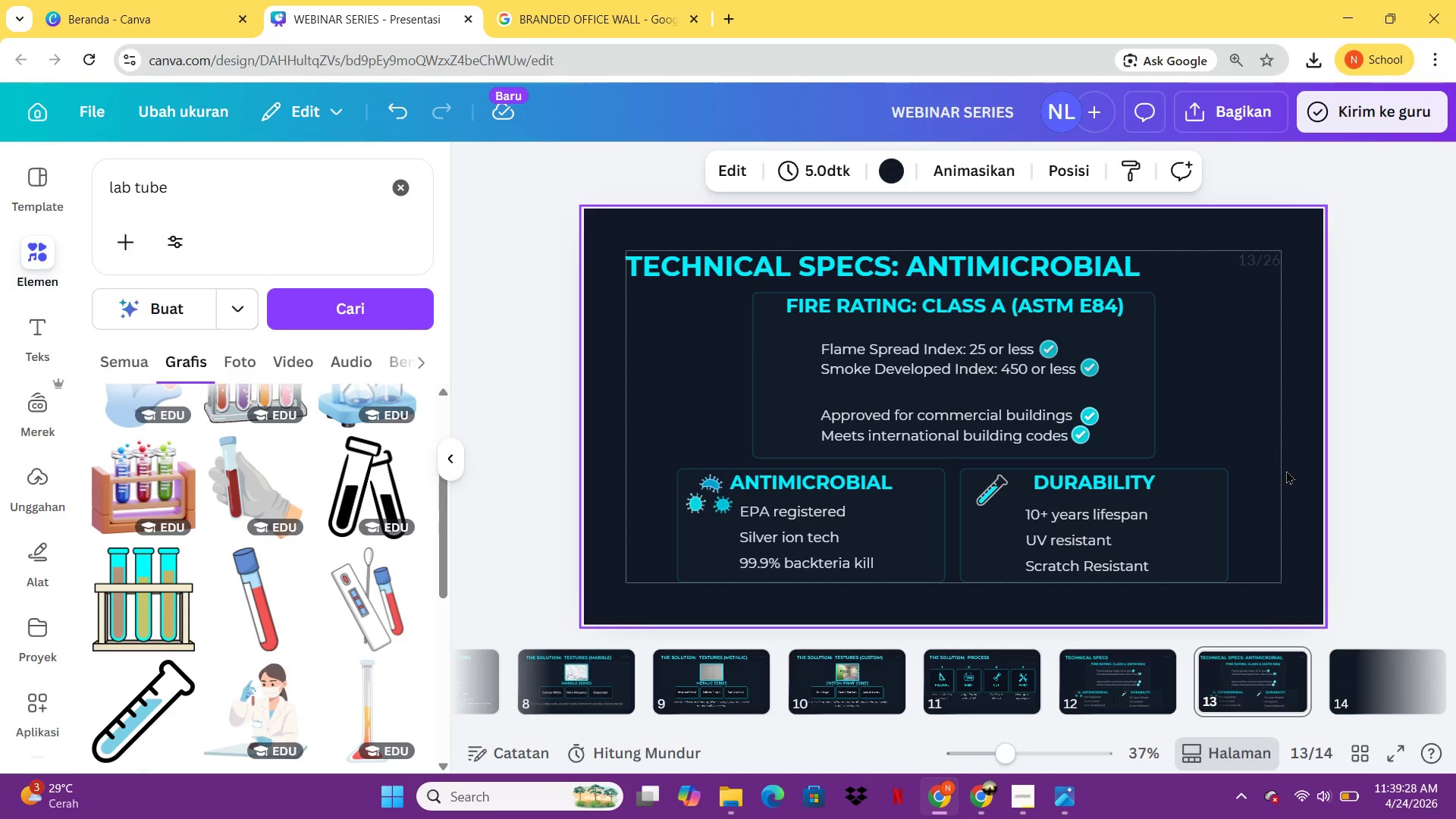 
left_click_drag(start_coordinate=[717, 432], to_coordinate=[1093, 300])
 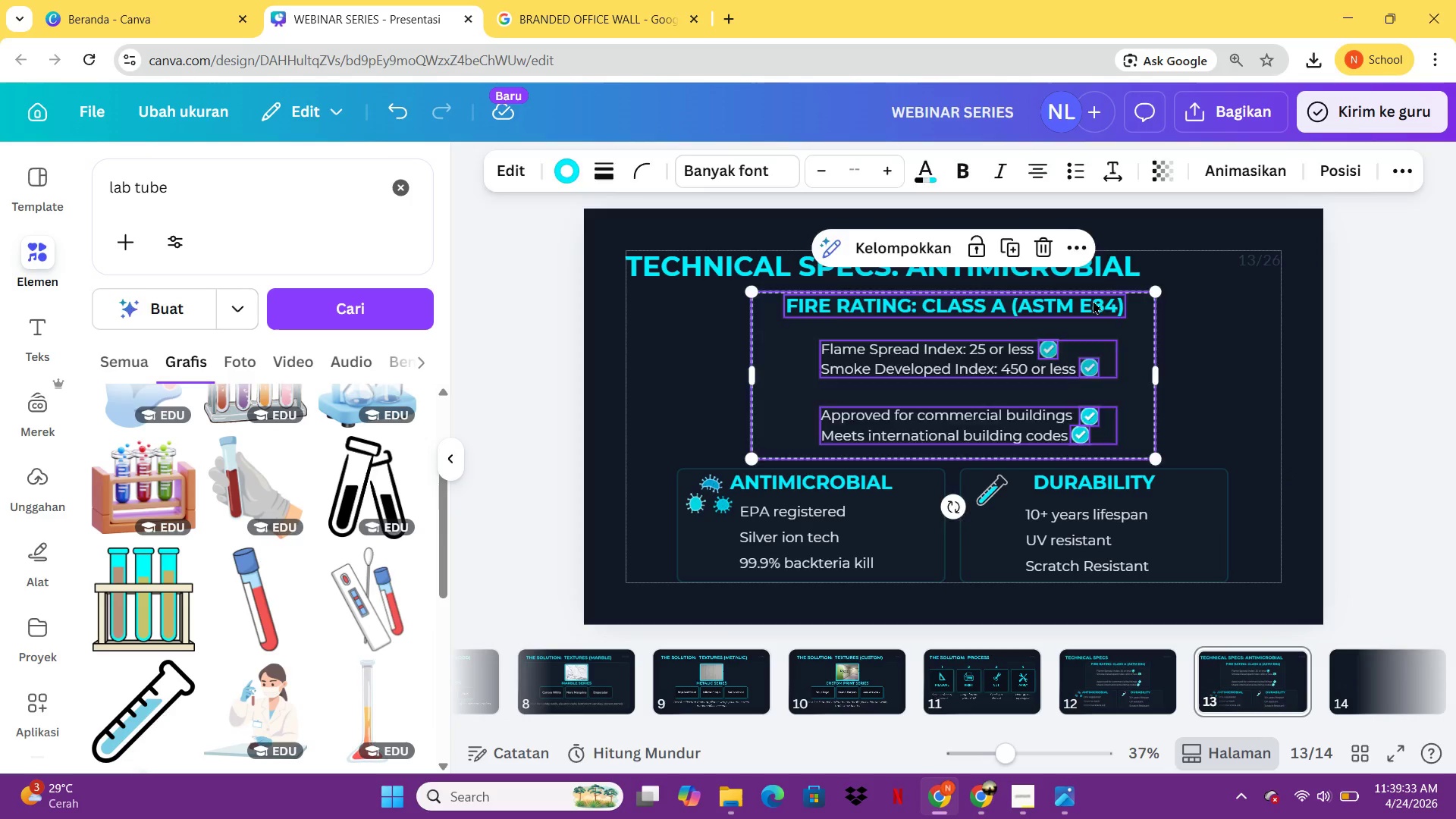 
key(Delete)
 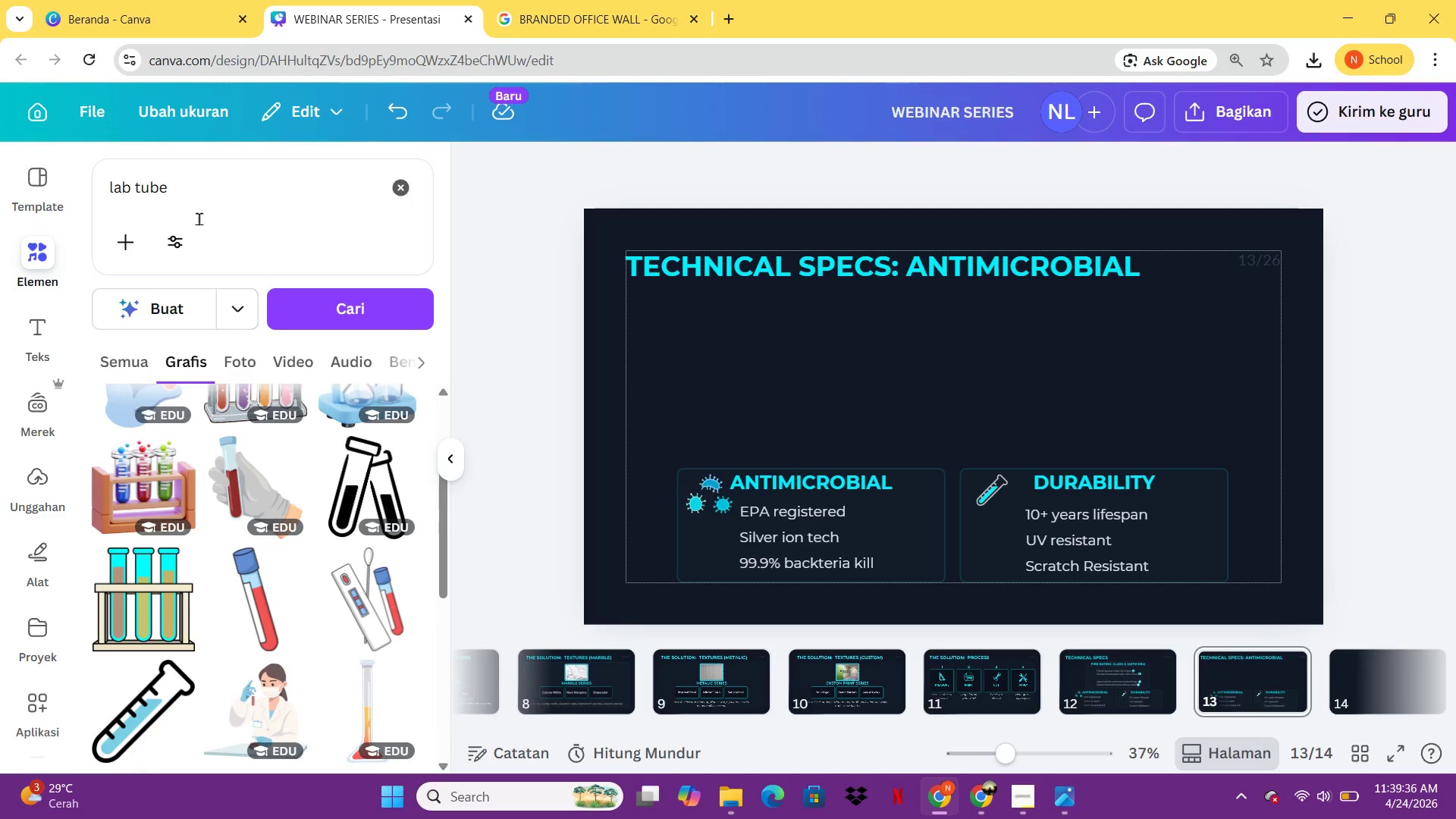 
left_click_drag(start_coordinate=[190, 187], to_coordinate=[114, 186])
 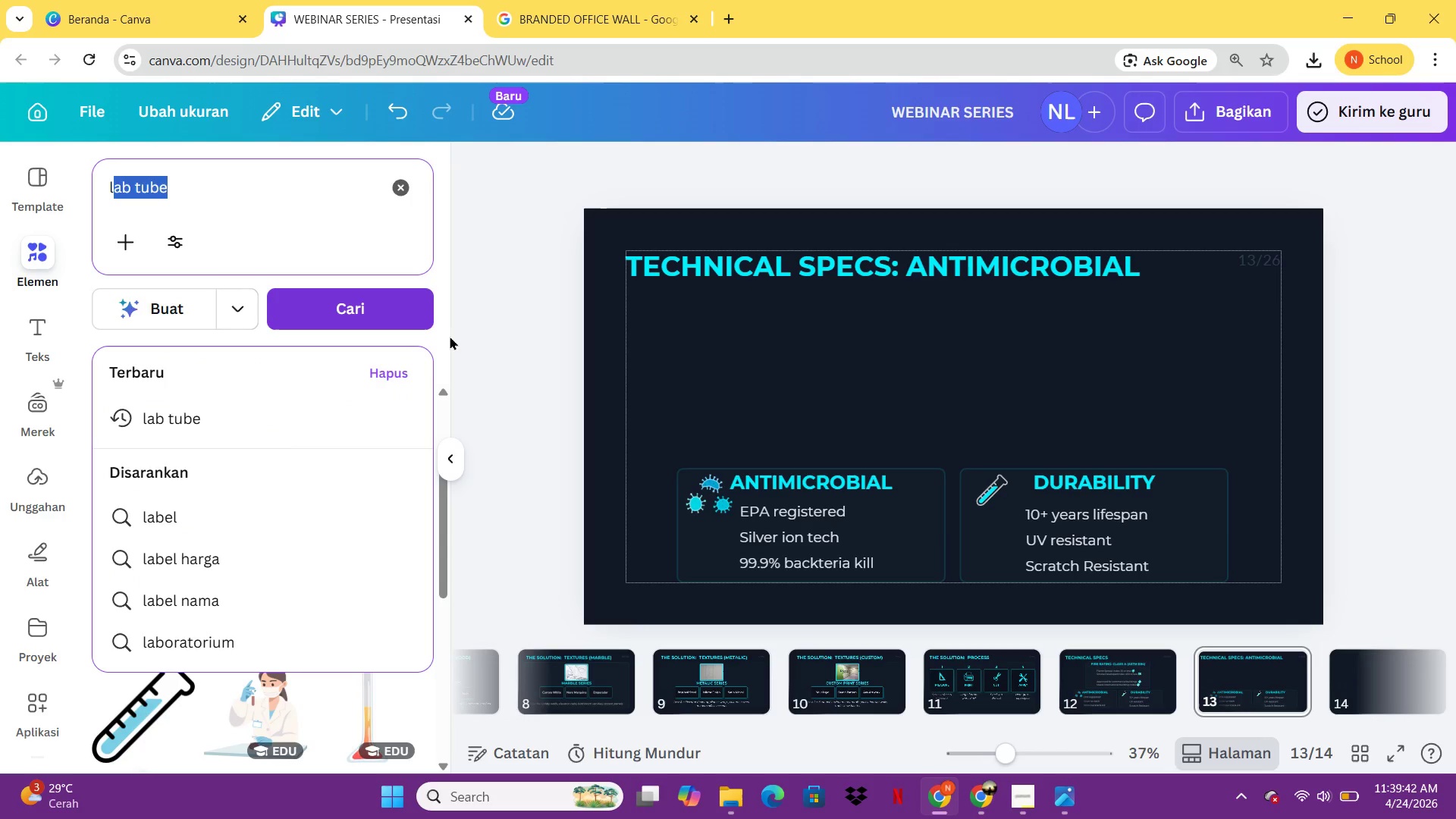 
wait(5.42)
 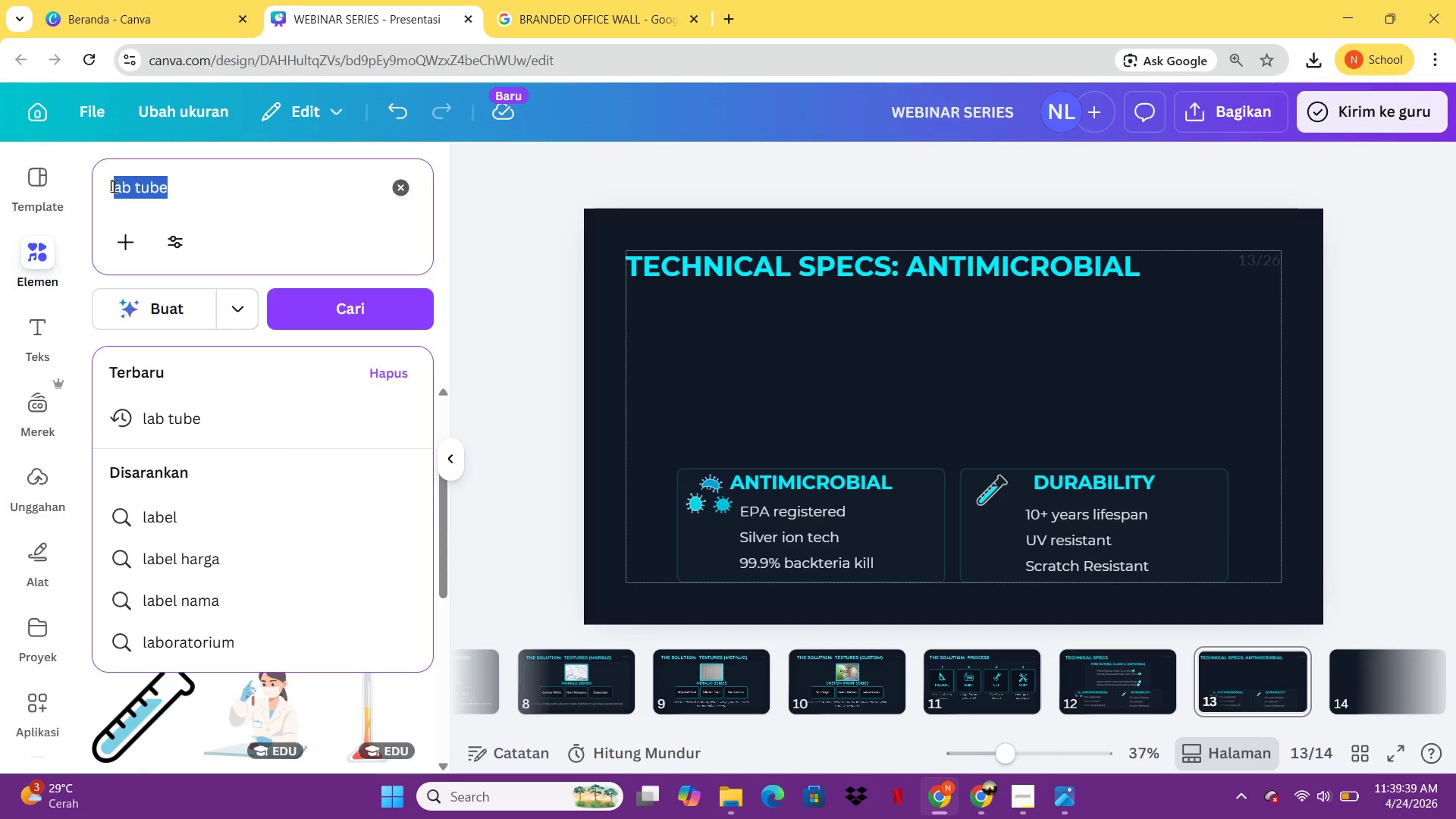 
left_click([938, 531])
 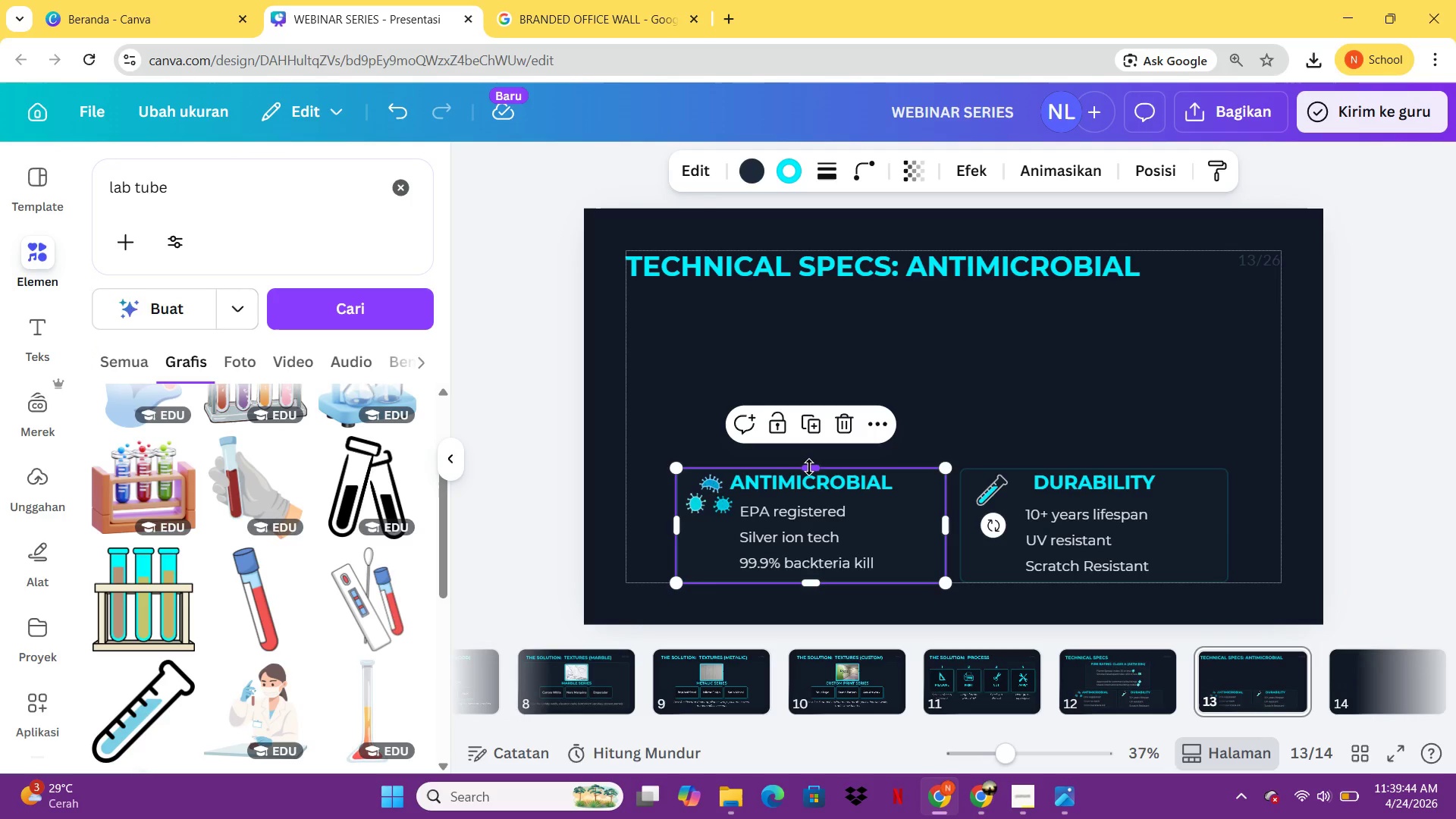 
left_click_drag(start_coordinate=[809, 466], to_coordinate=[804, 331])
 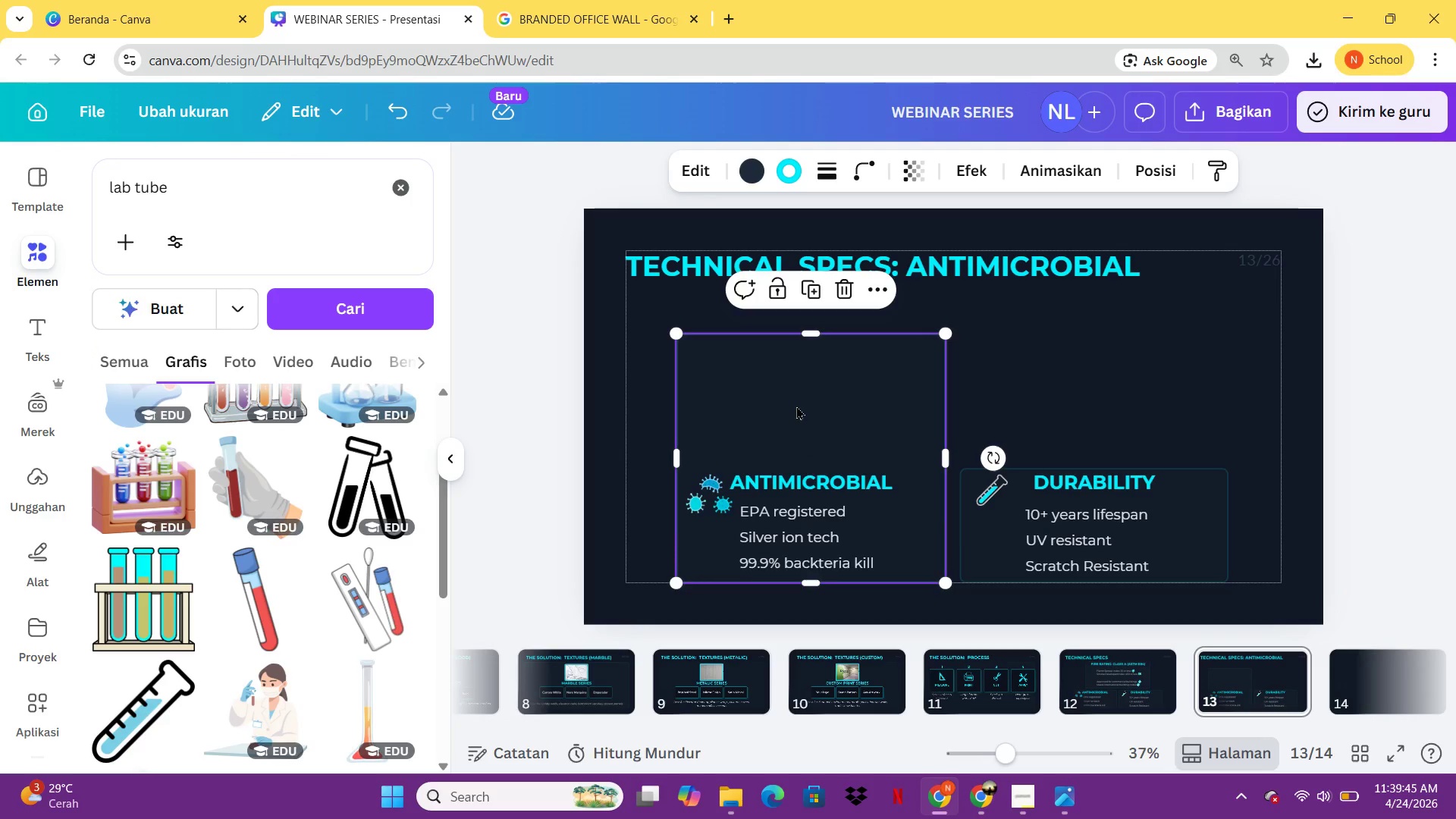 
left_click_drag(start_coordinate=[796, 406], to_coordinate=[789, 370])
 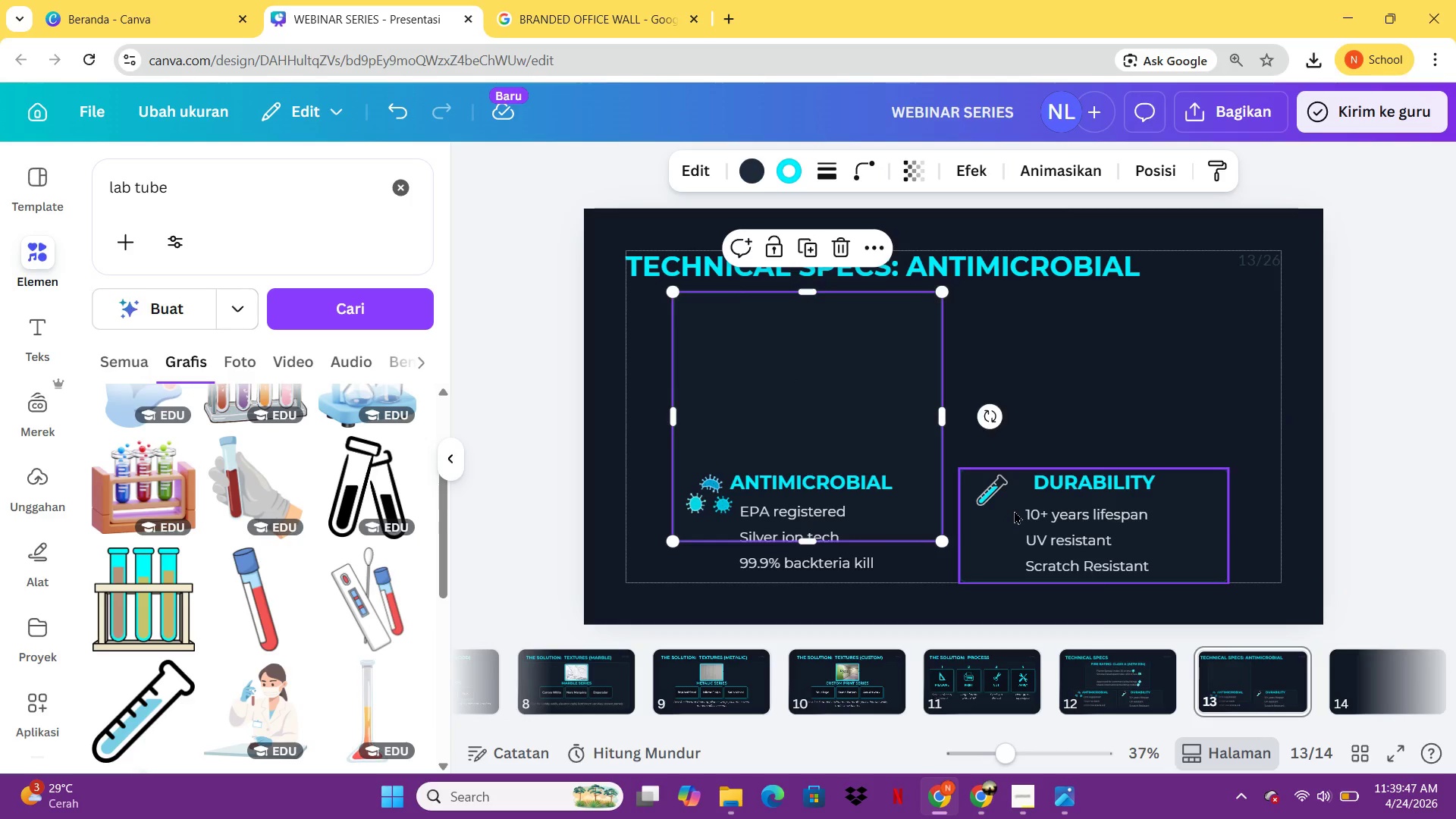 
left_click([1014, 510])
 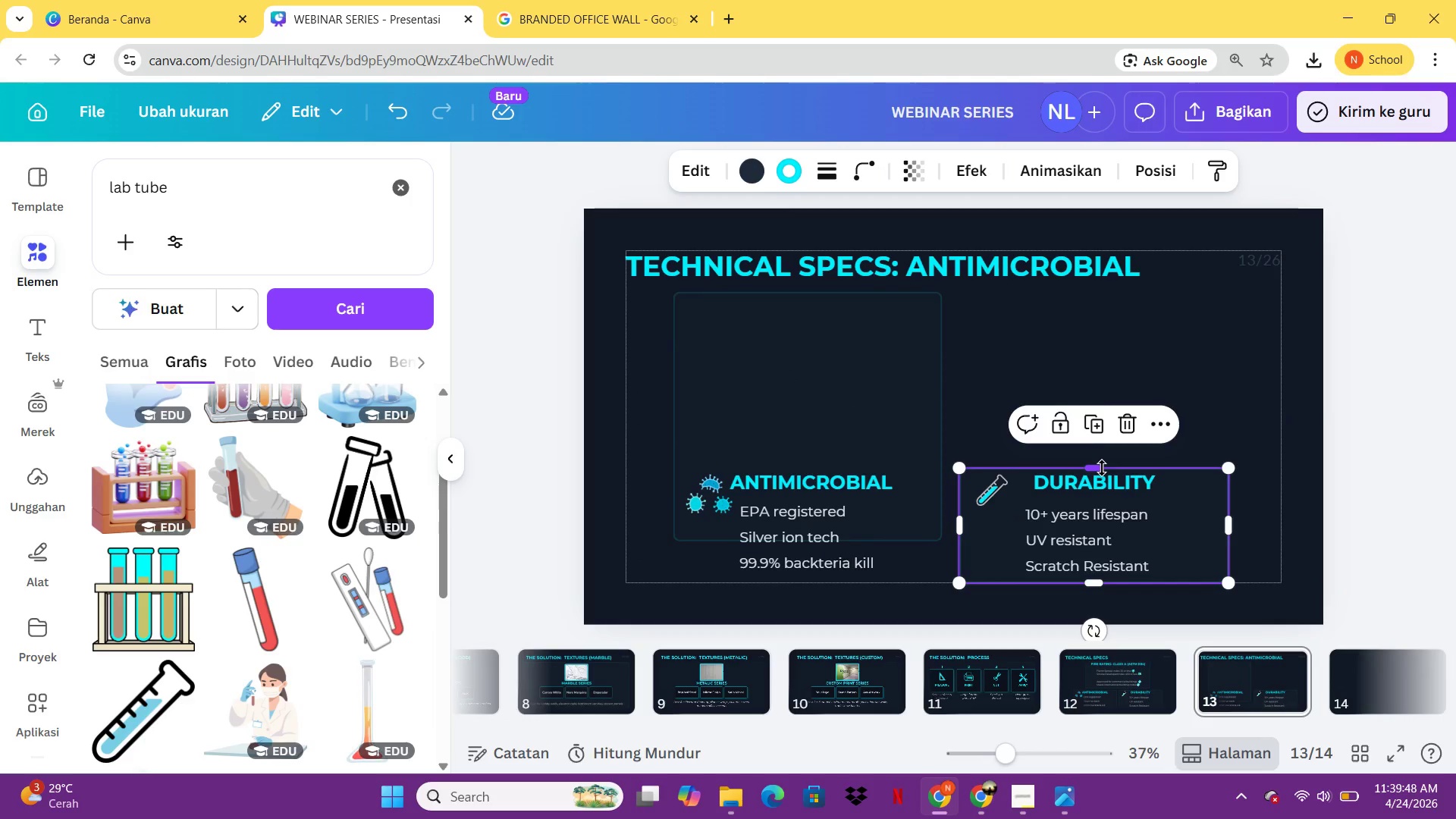 
left_click_drag(start_coordinate=[1102, 468], to_coordinate=[1090, 297])
 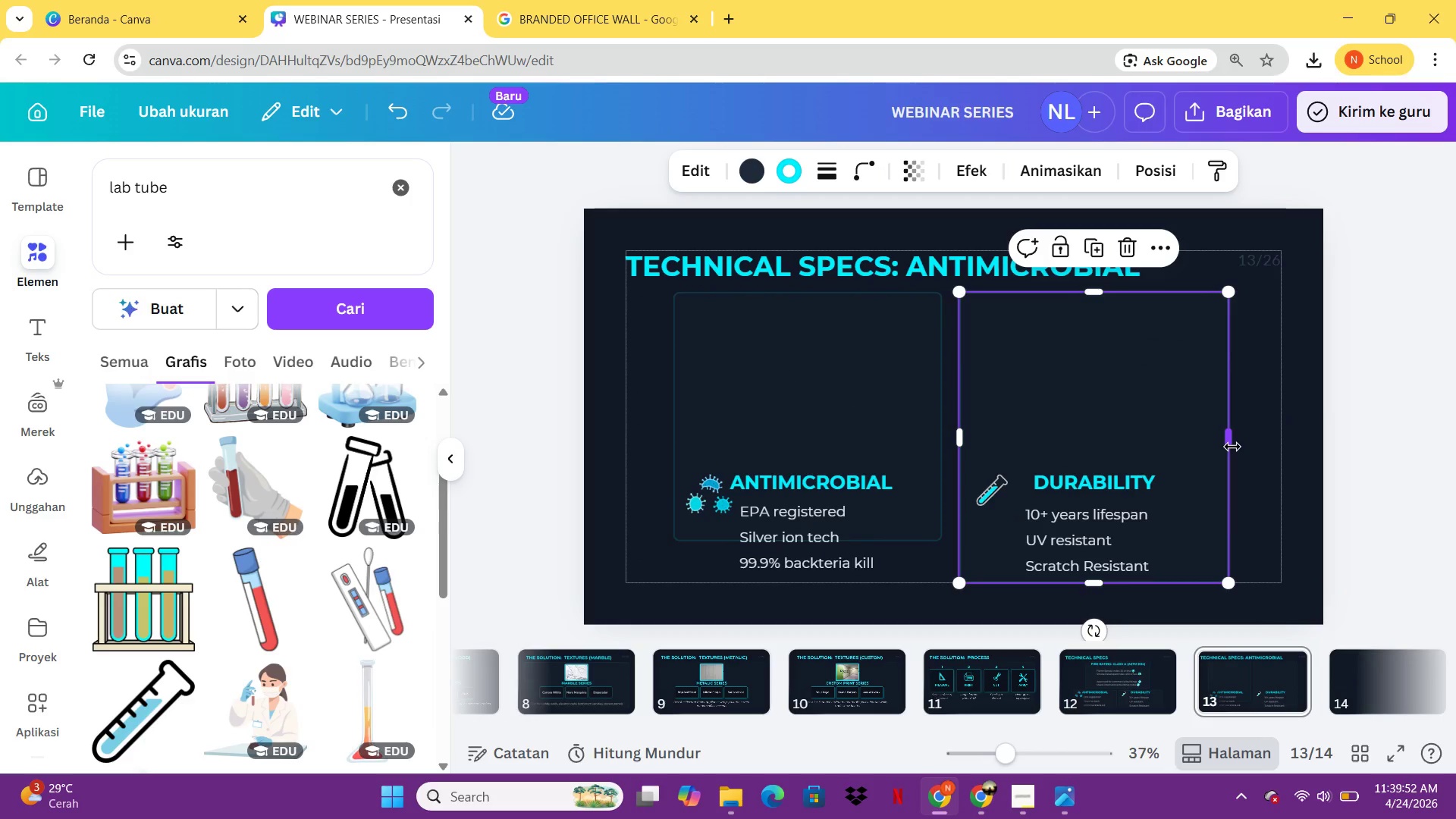 
left_click([1355, 438])
 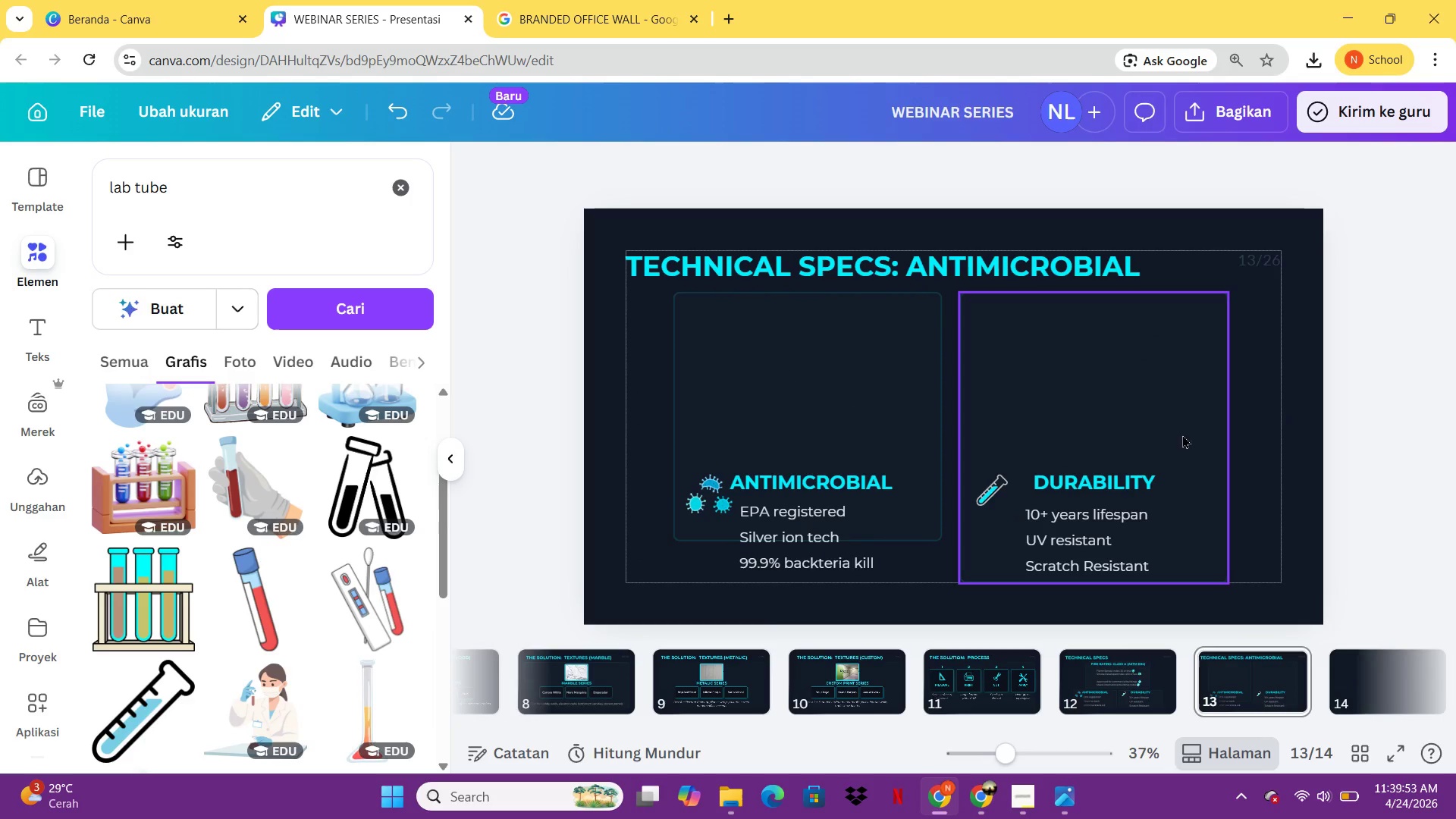 
left_click([1181, 435])
 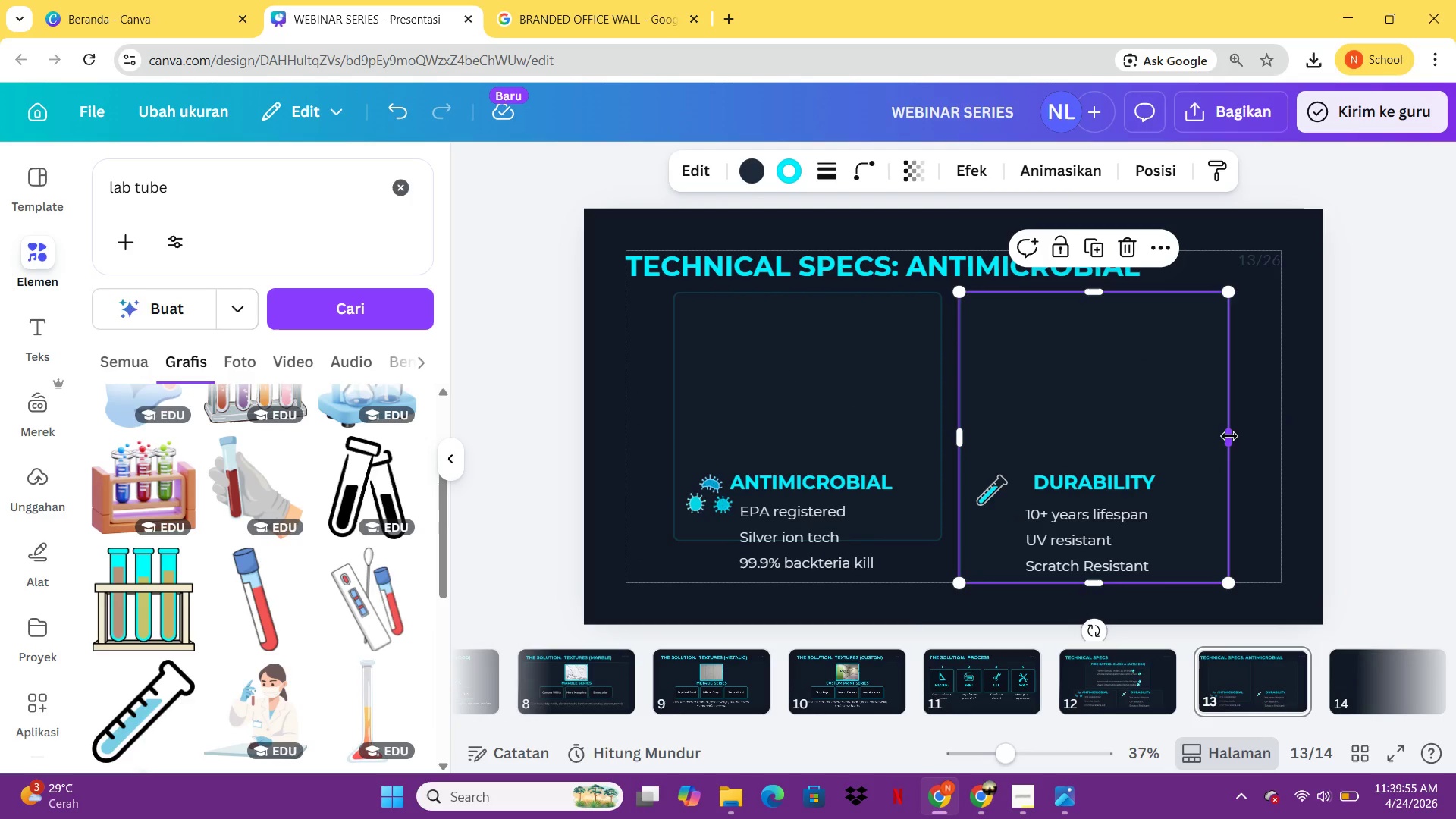 
left_click_drag(start_coordinate=[1229, 436], to_coordinate=[1235, 439])
 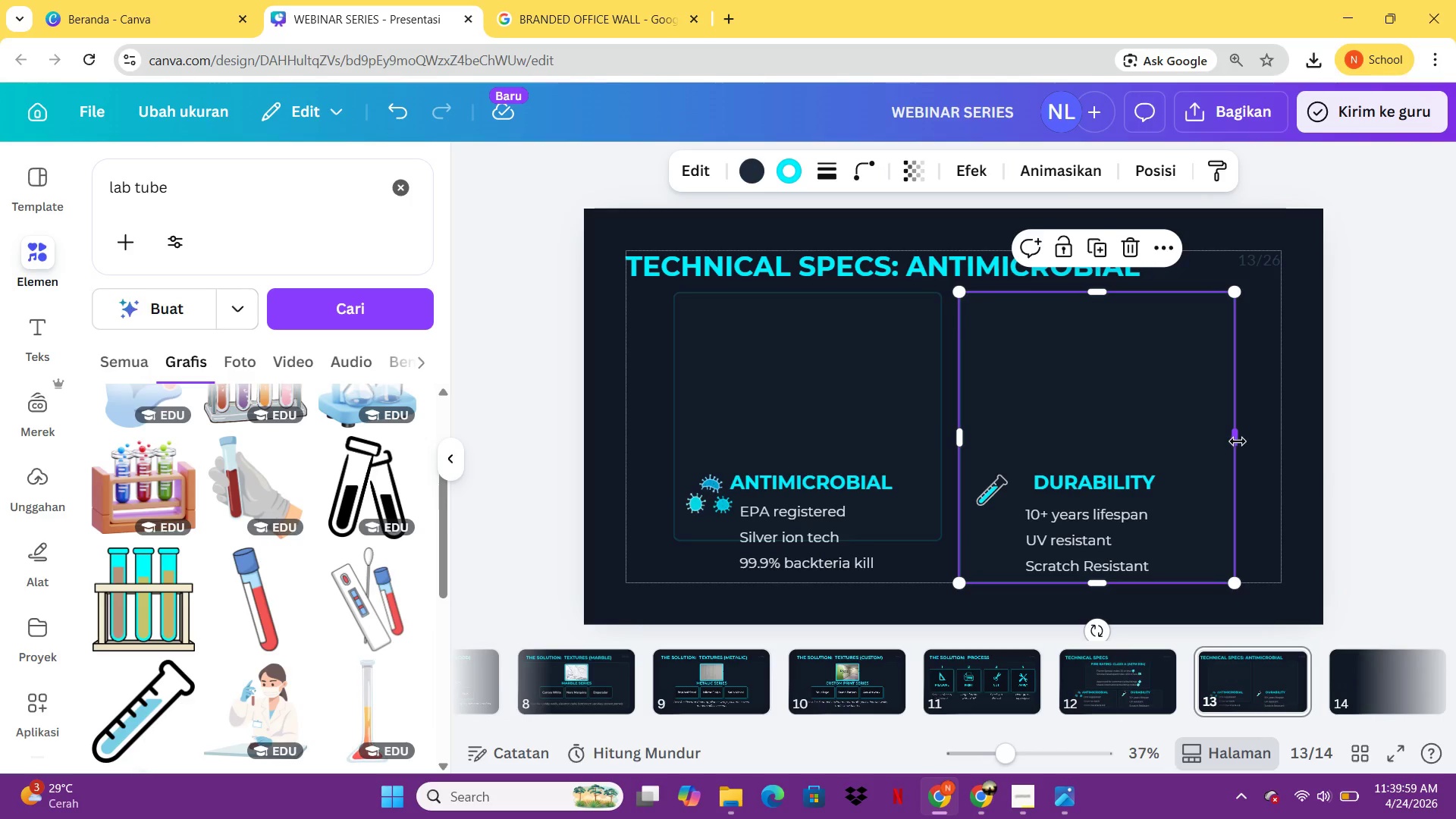 
left_click([1238, 441])
 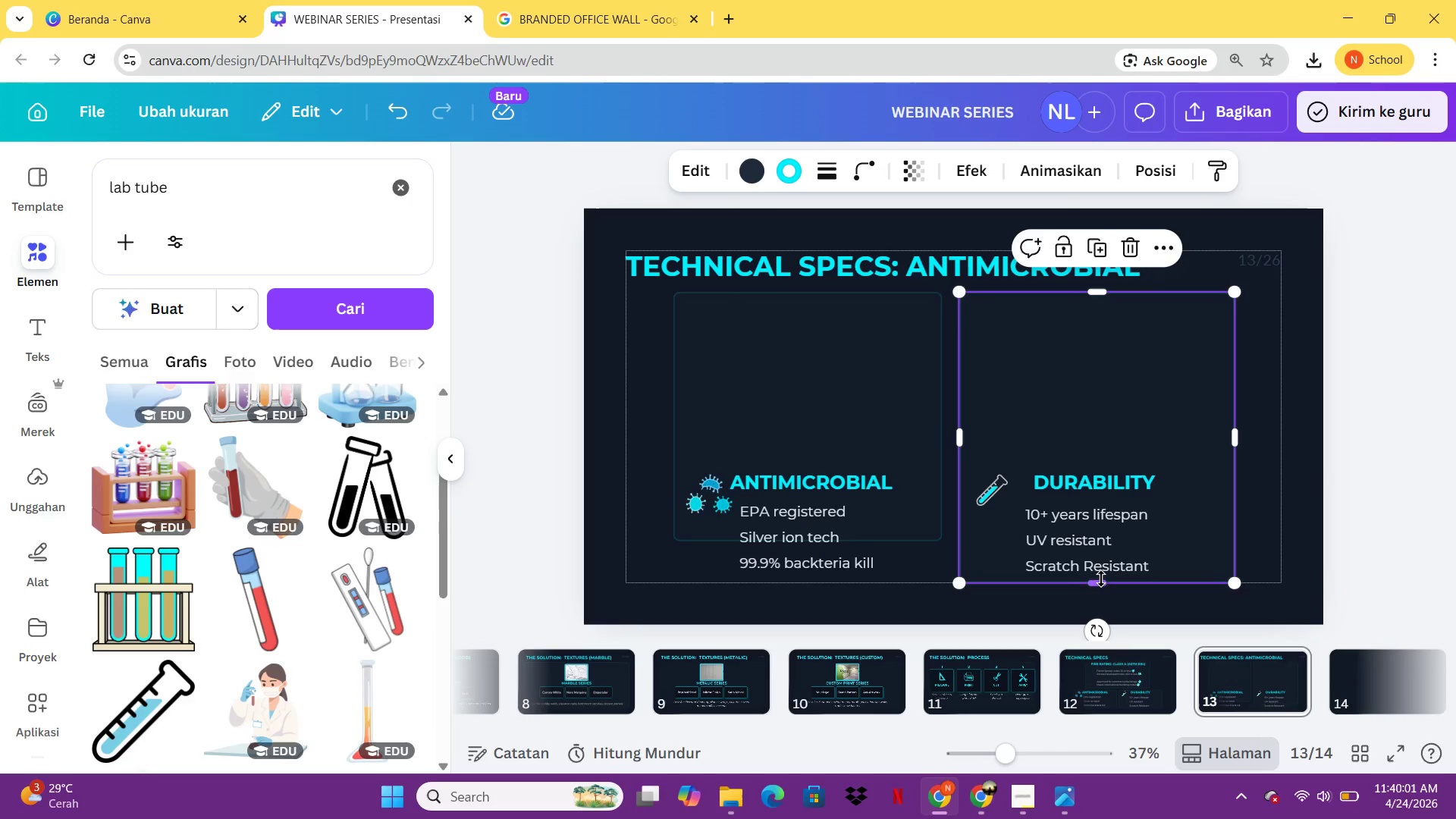 
left_click_drag(start_coordinate=[1101, 579], to_coordinate=[1095, 536])
 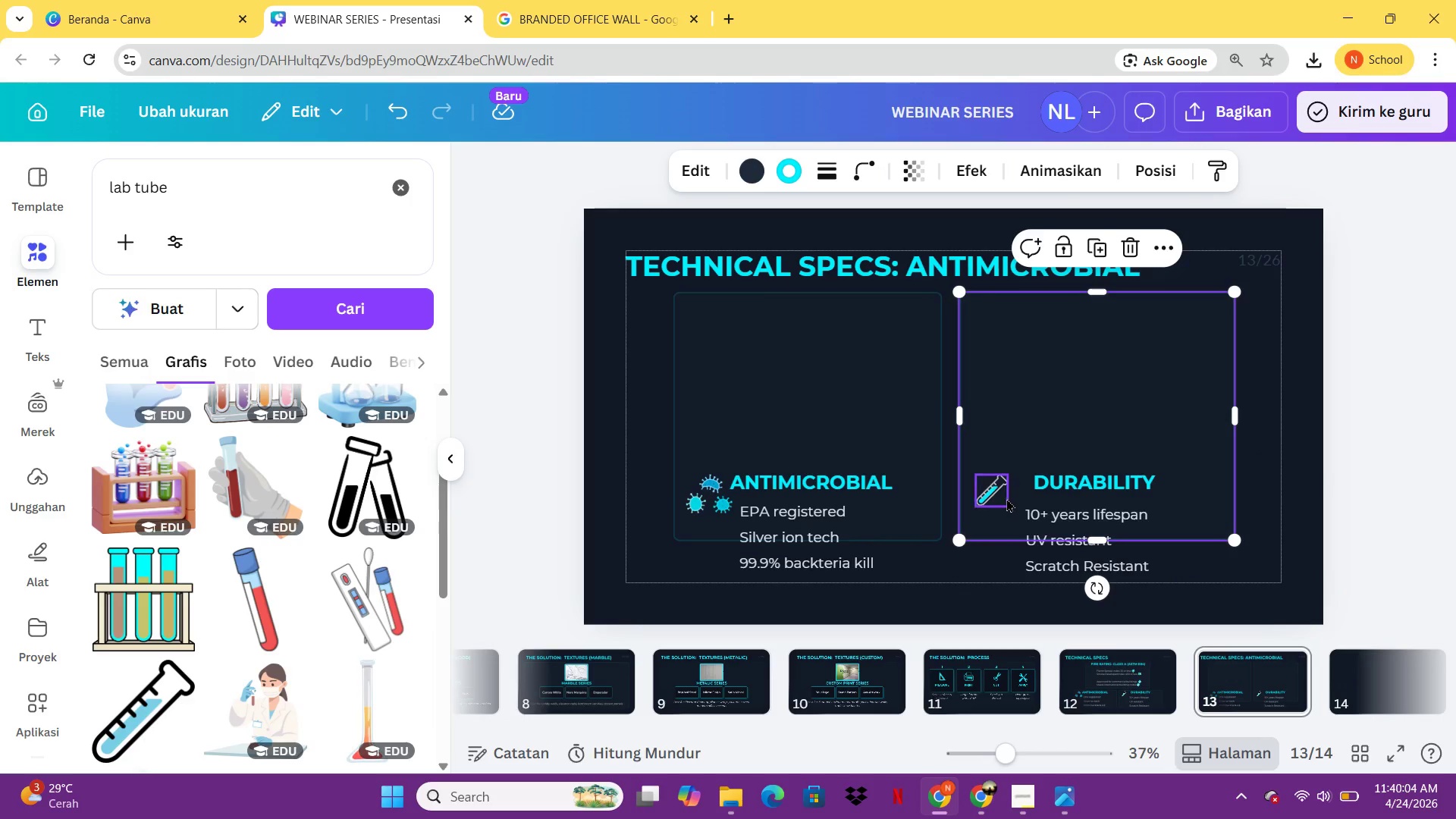 
left_click([1004, 496])
 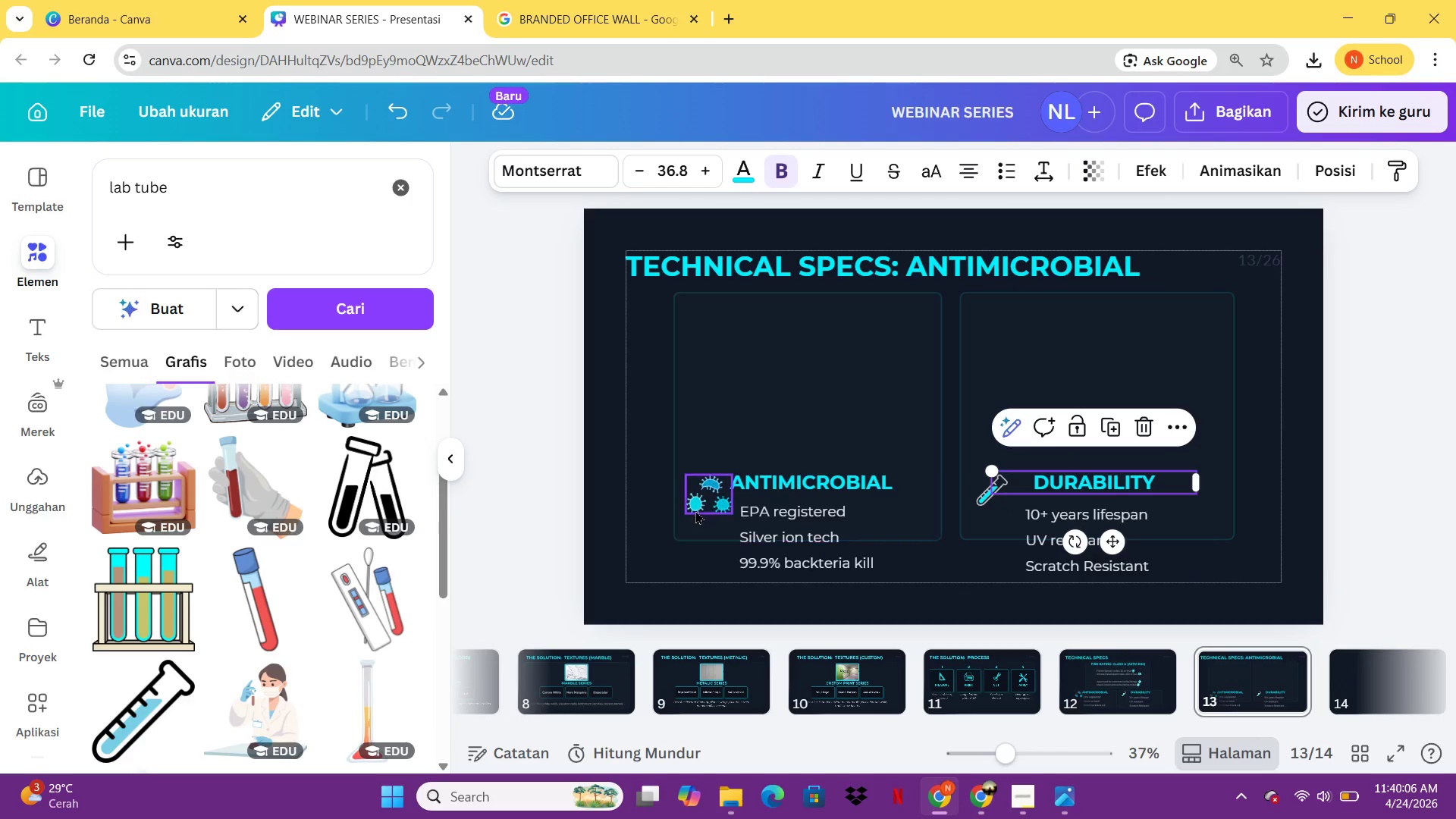 
left_click([703, 498])
 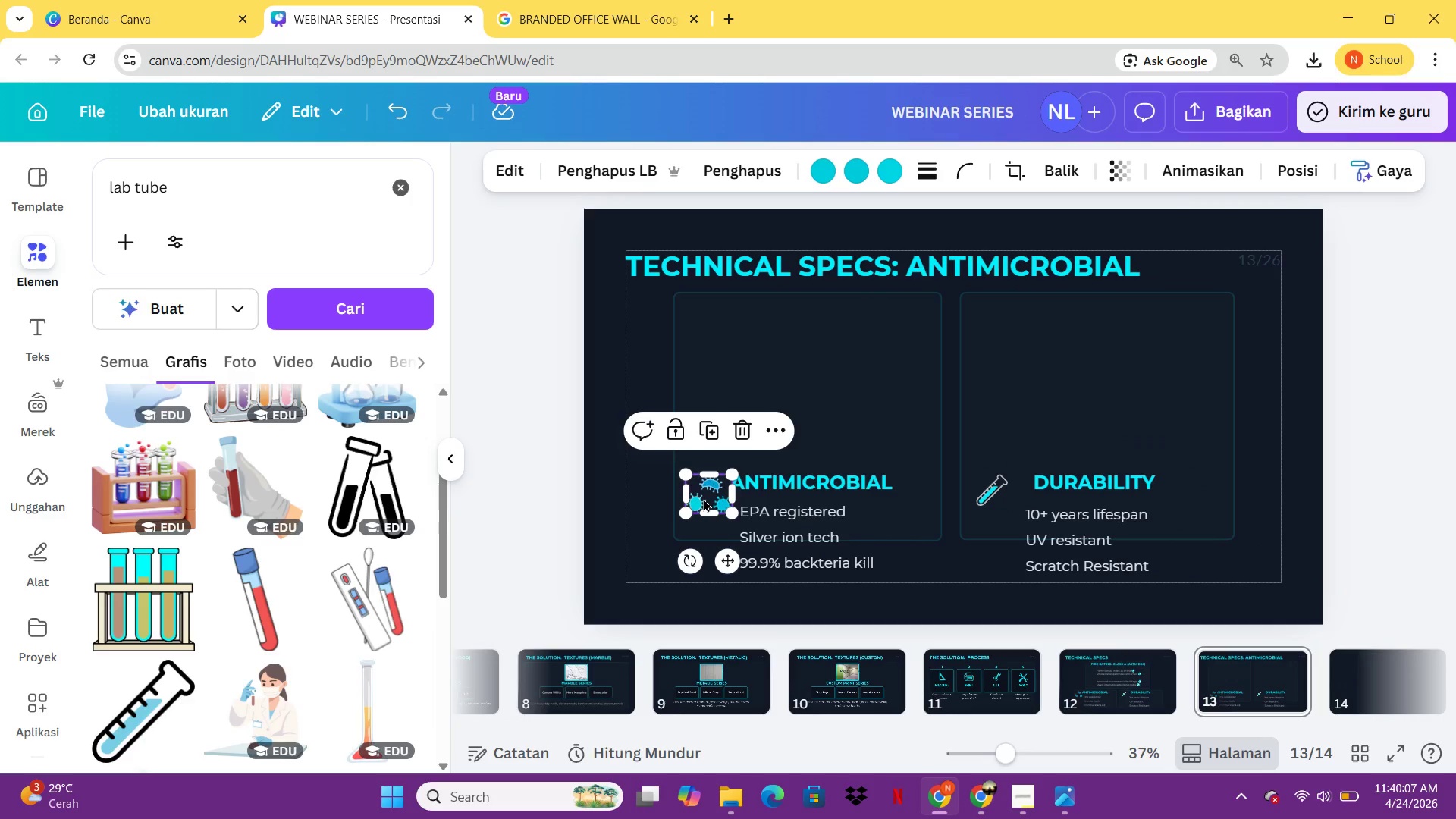 
key(Control+ControlLeft)
 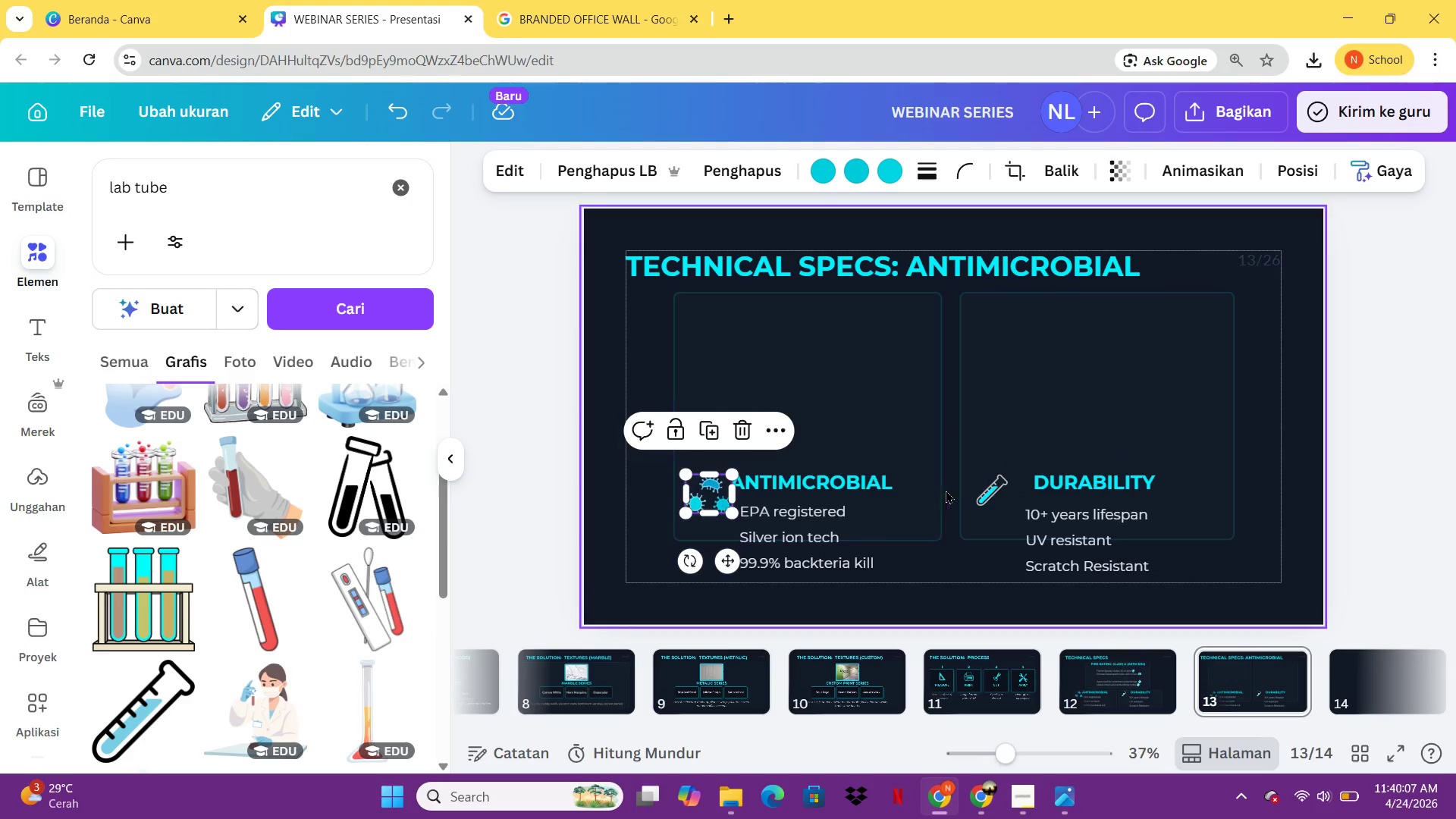 
hold_key(key=ShiftLeft, duration=1.56)
left_click([997, 493])
 